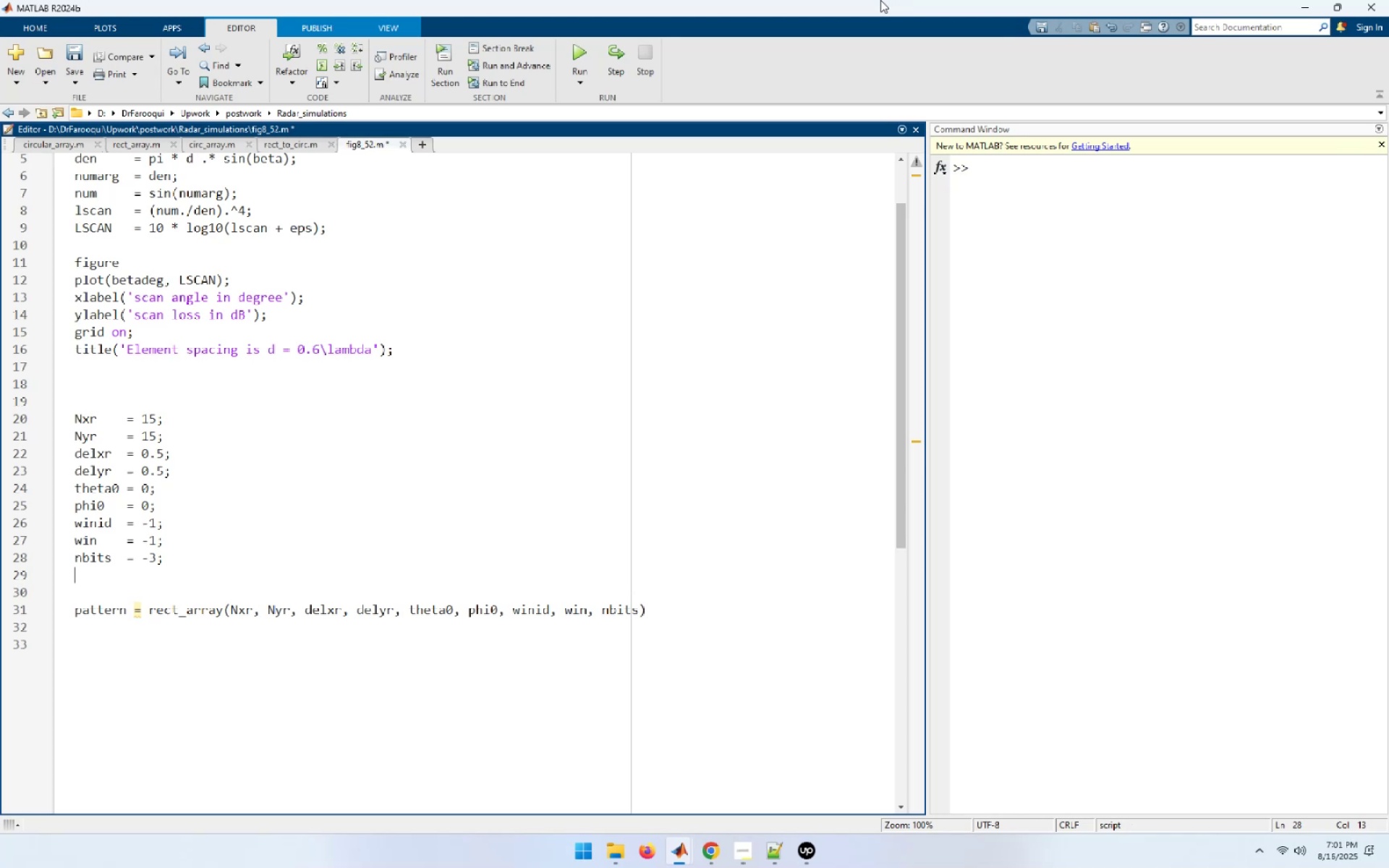 
key(Control+V)
 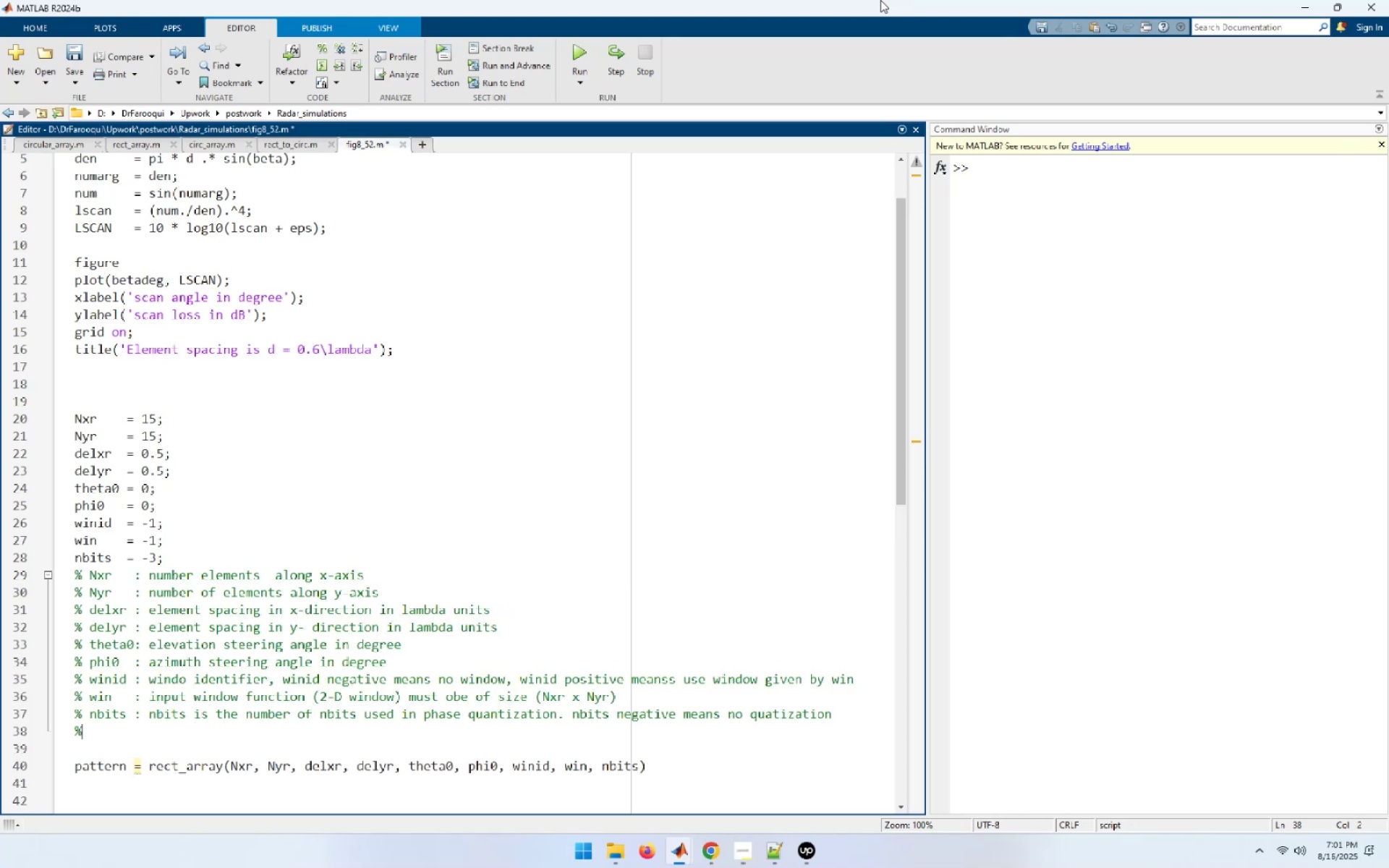 
key(ArrowUp)
 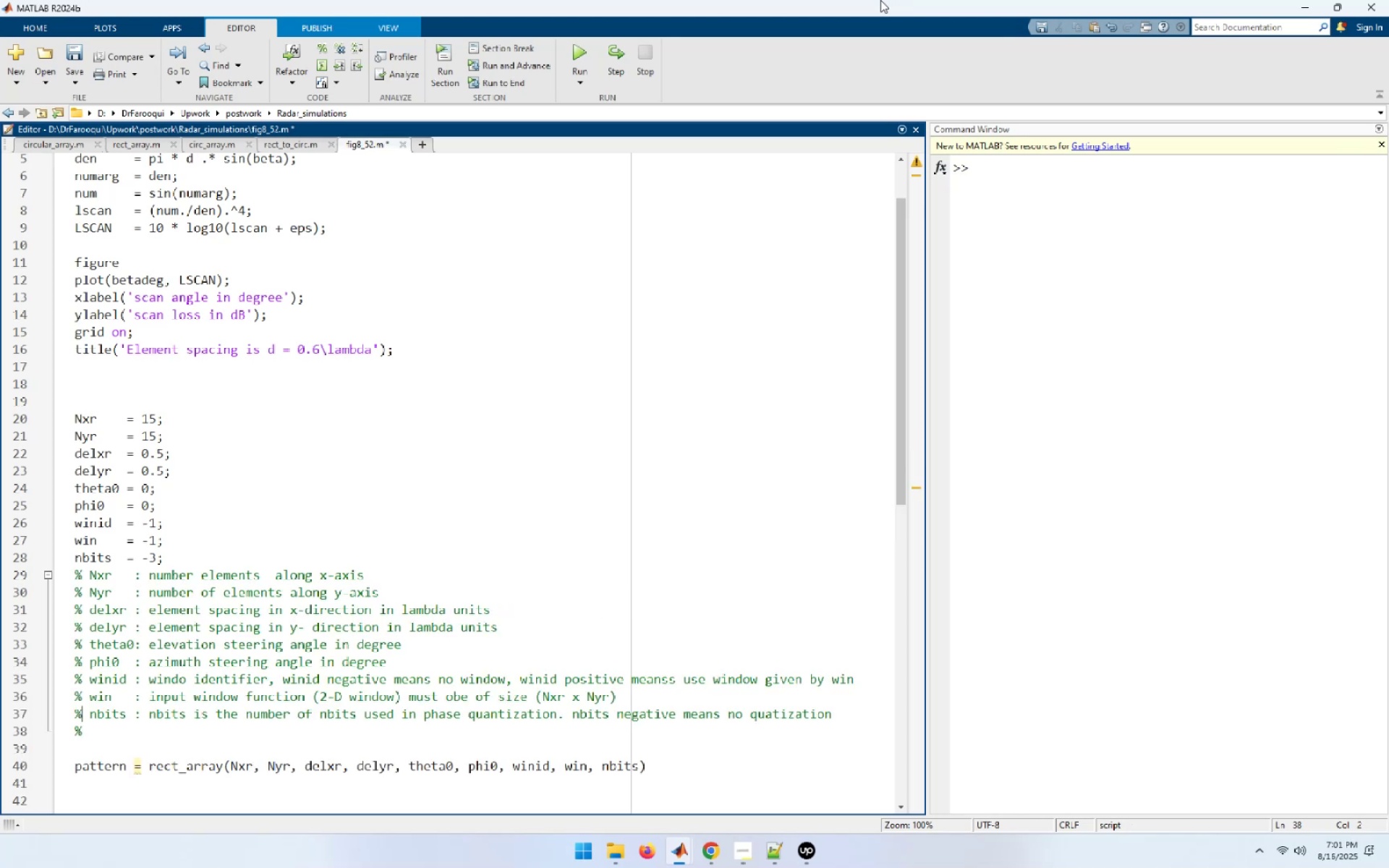 
hold_key(key=ArrowLeft, duration=1.53)
 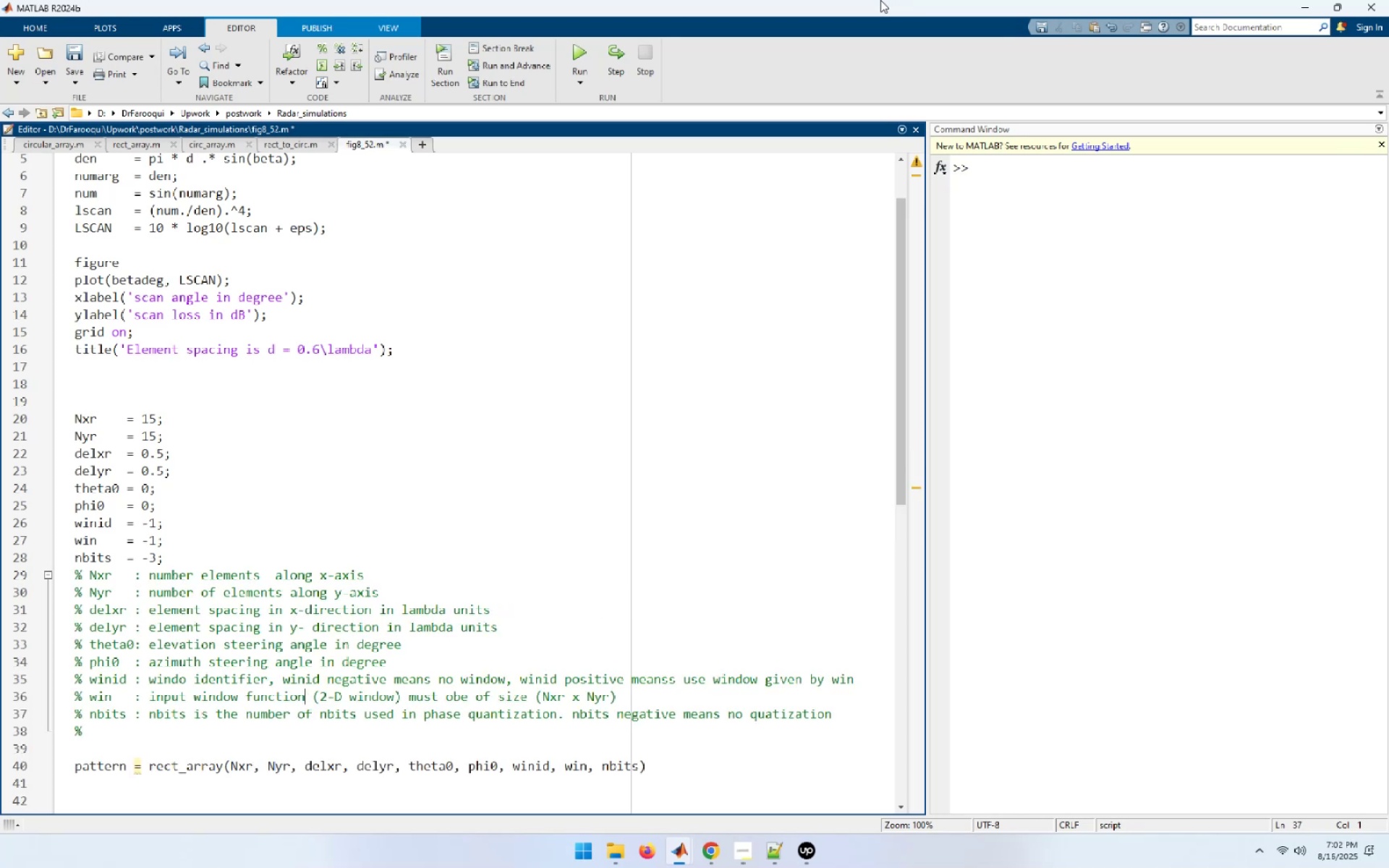 
hold_key(key=ArrowLeft, duration=1.06)
 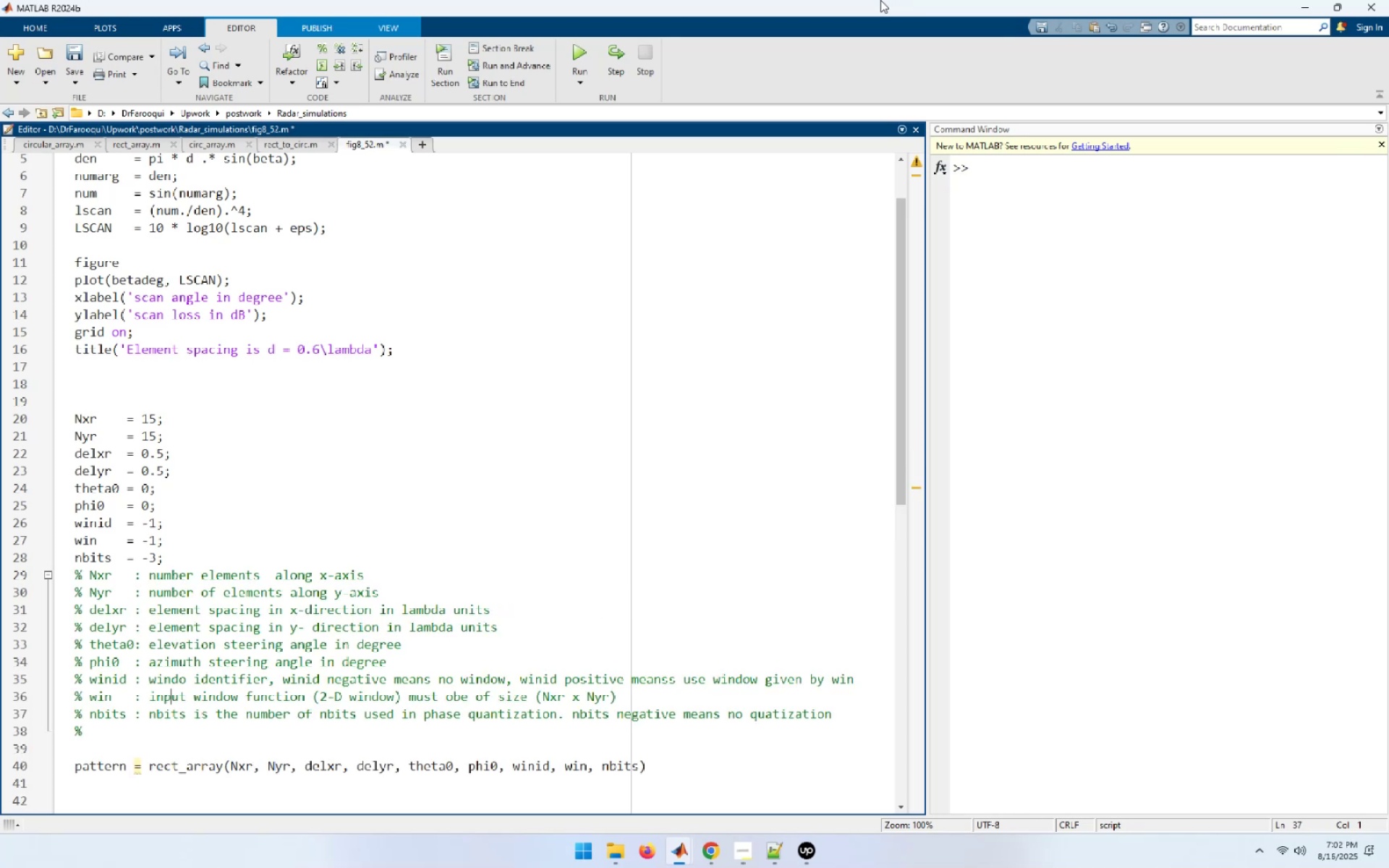 
key(ArrowUp)
 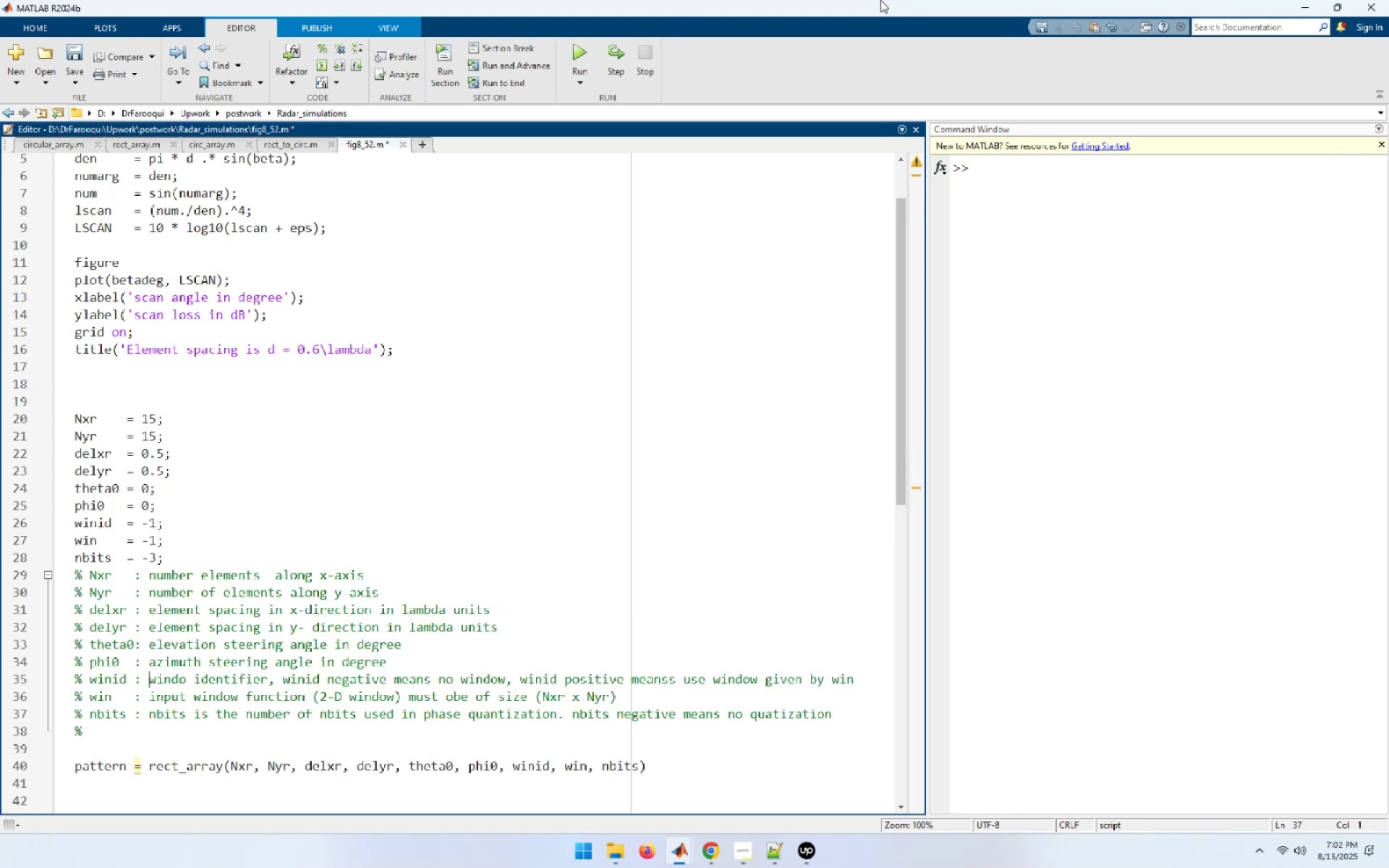 
key(ArrowUp)
 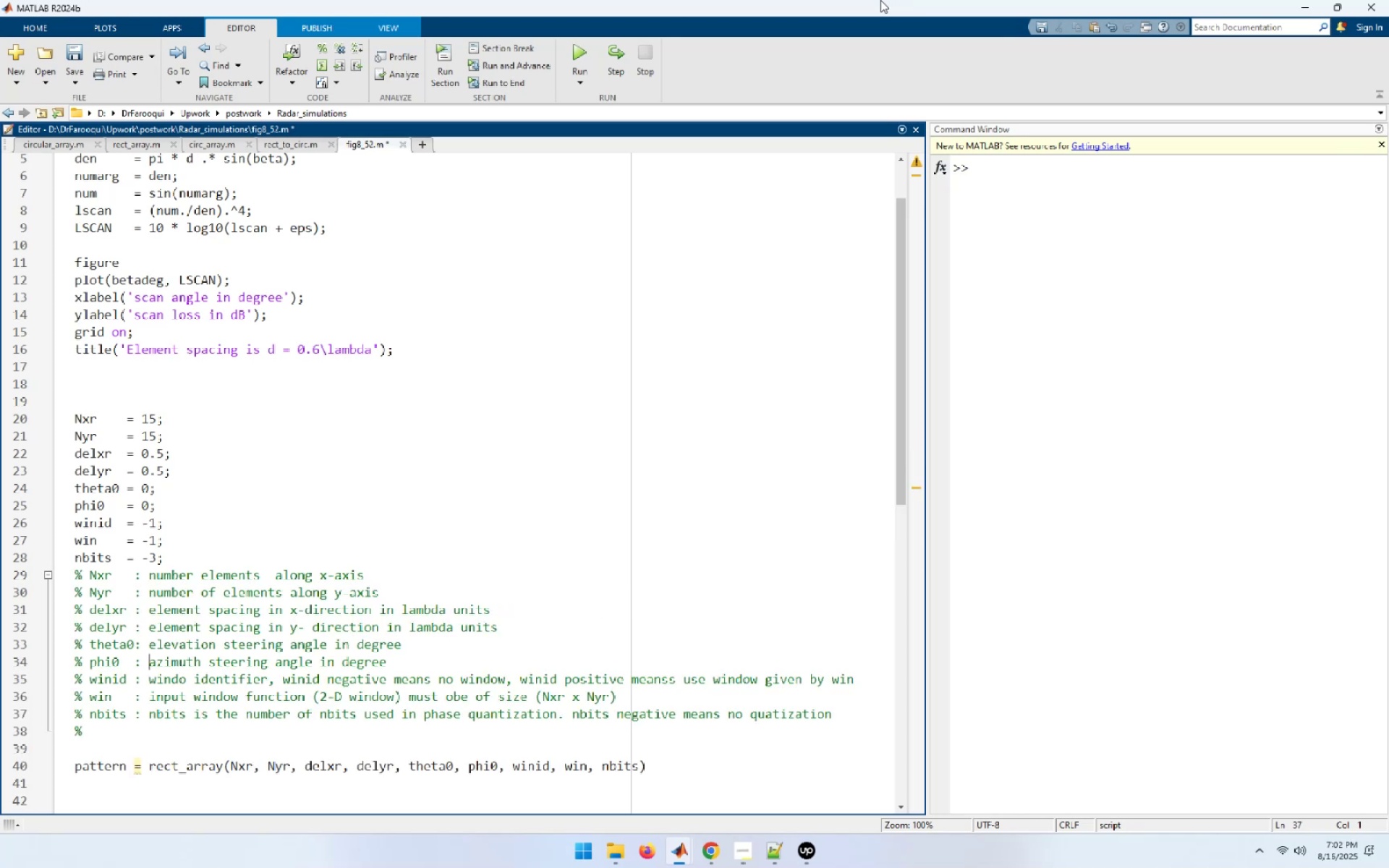 
key(ArrowUp)
 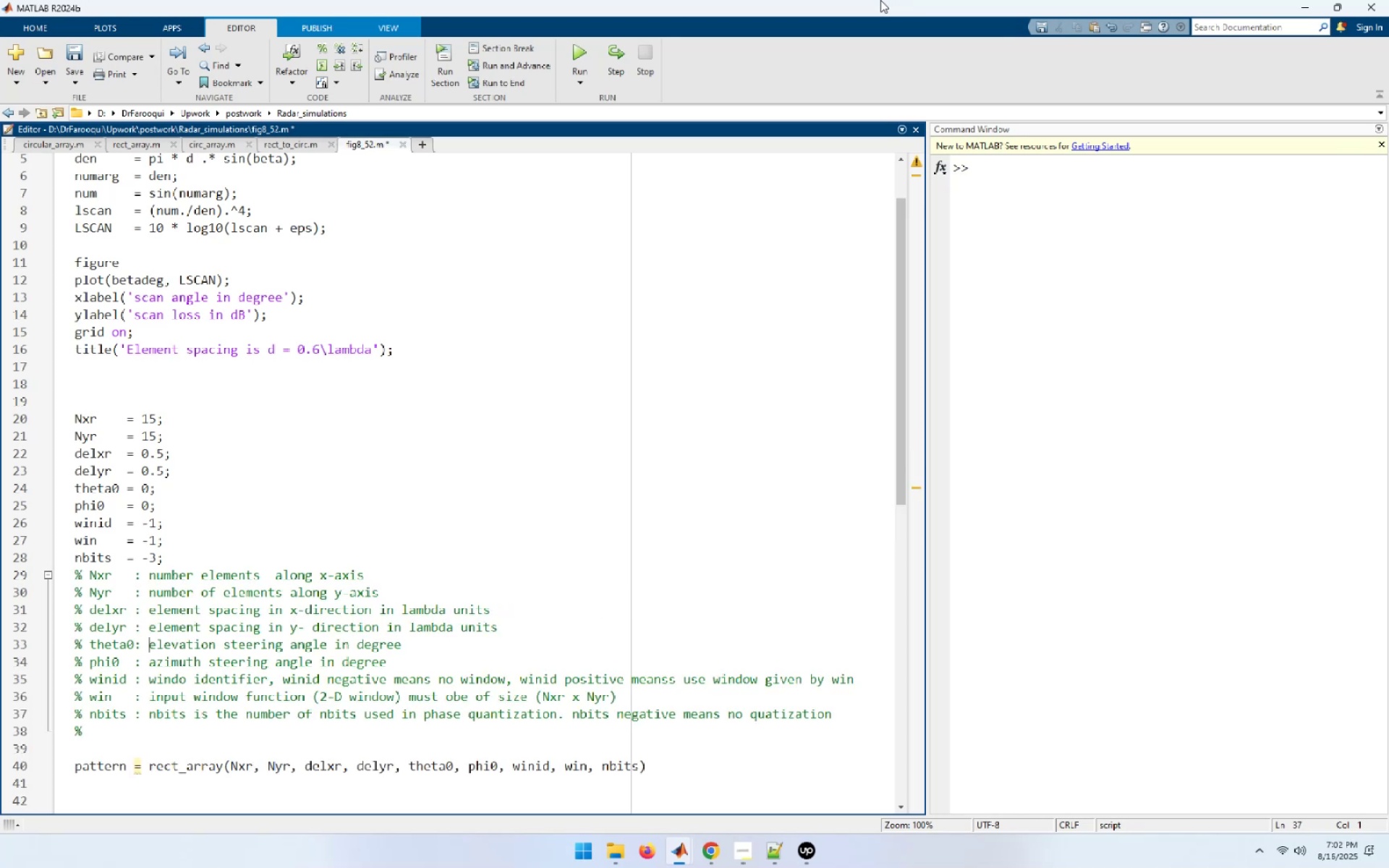 
key(ArrowUp)
 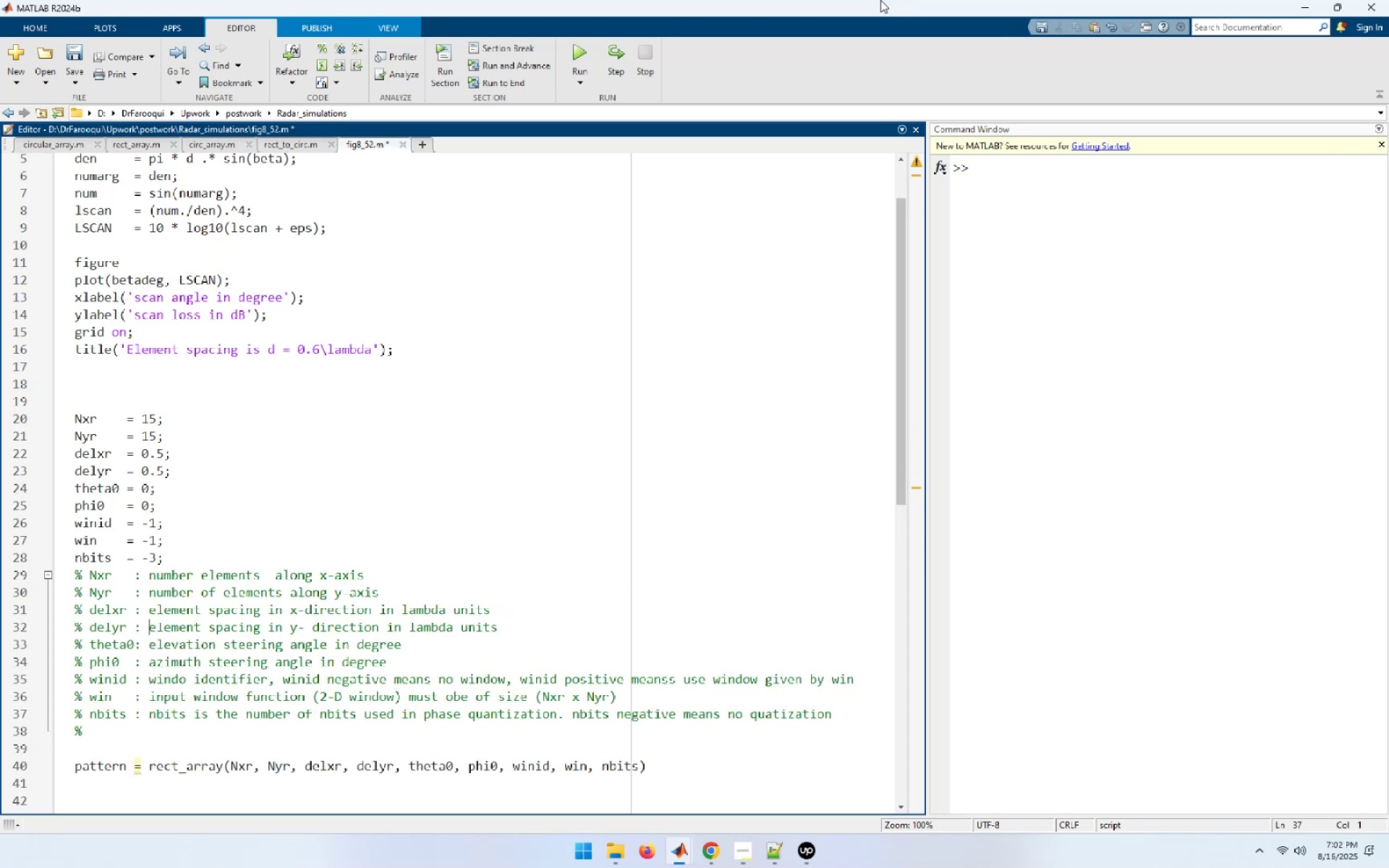 
key(ArrowUp)
 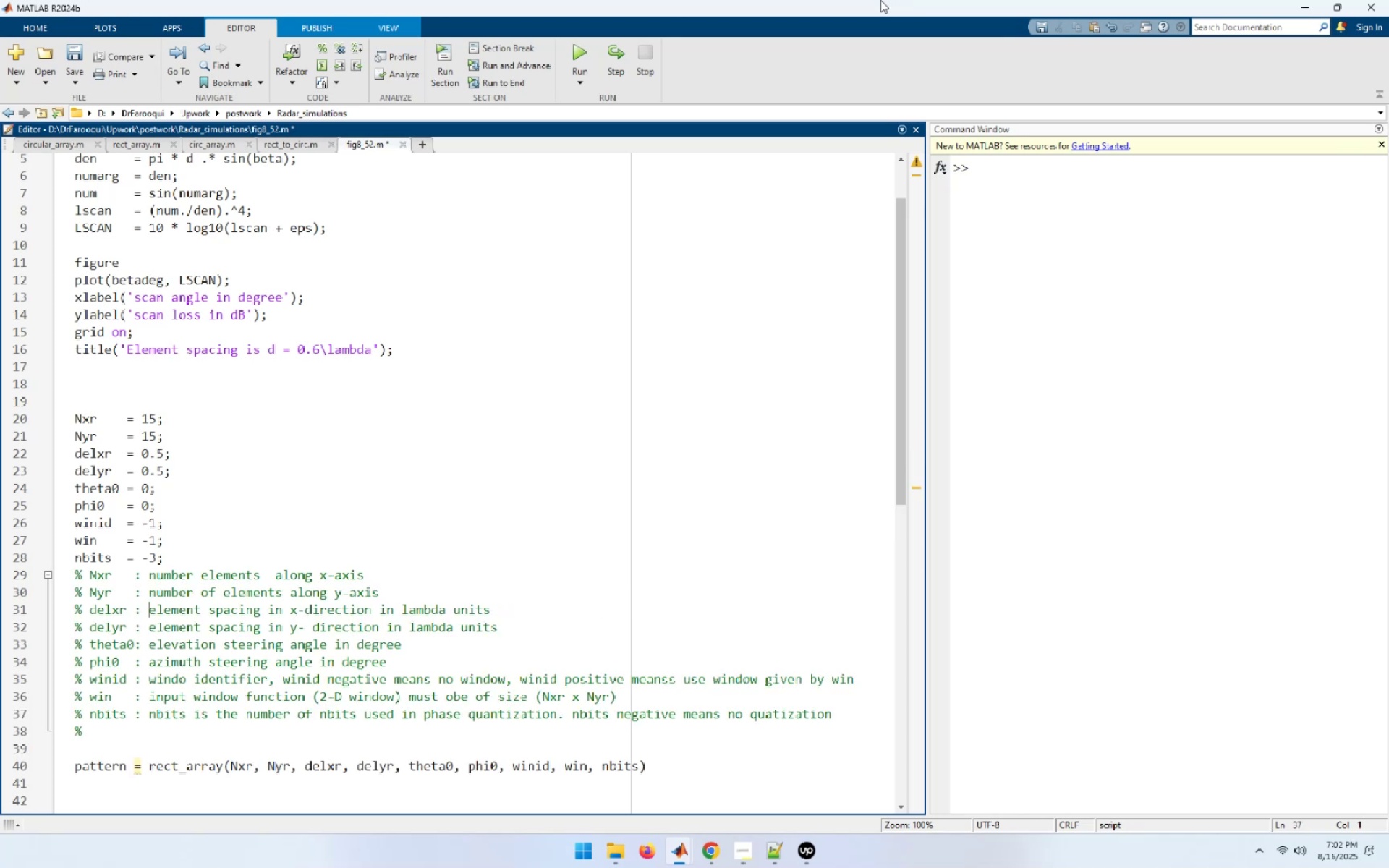 
key(ArrowUp)
 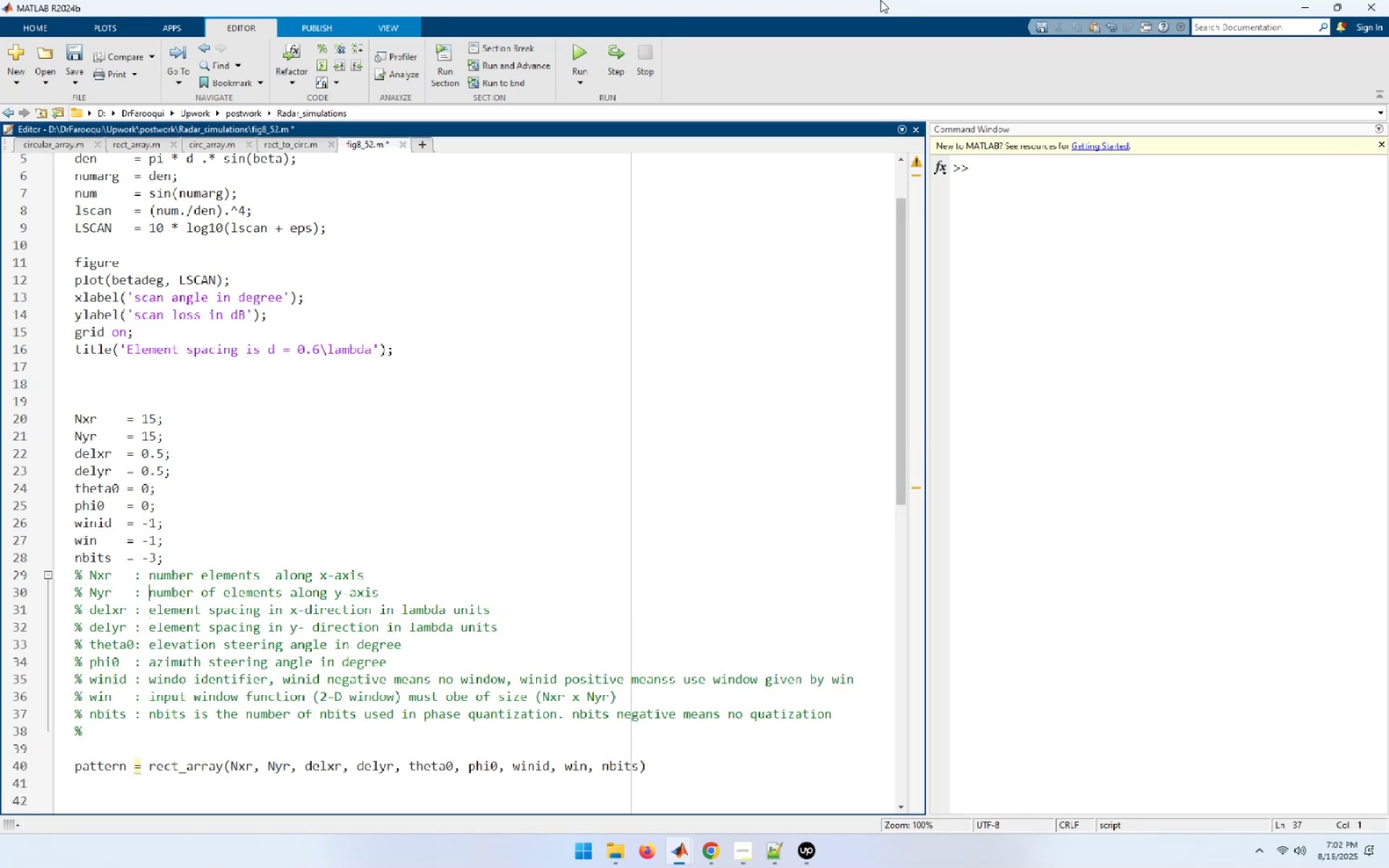 
key(ArrowUp)
 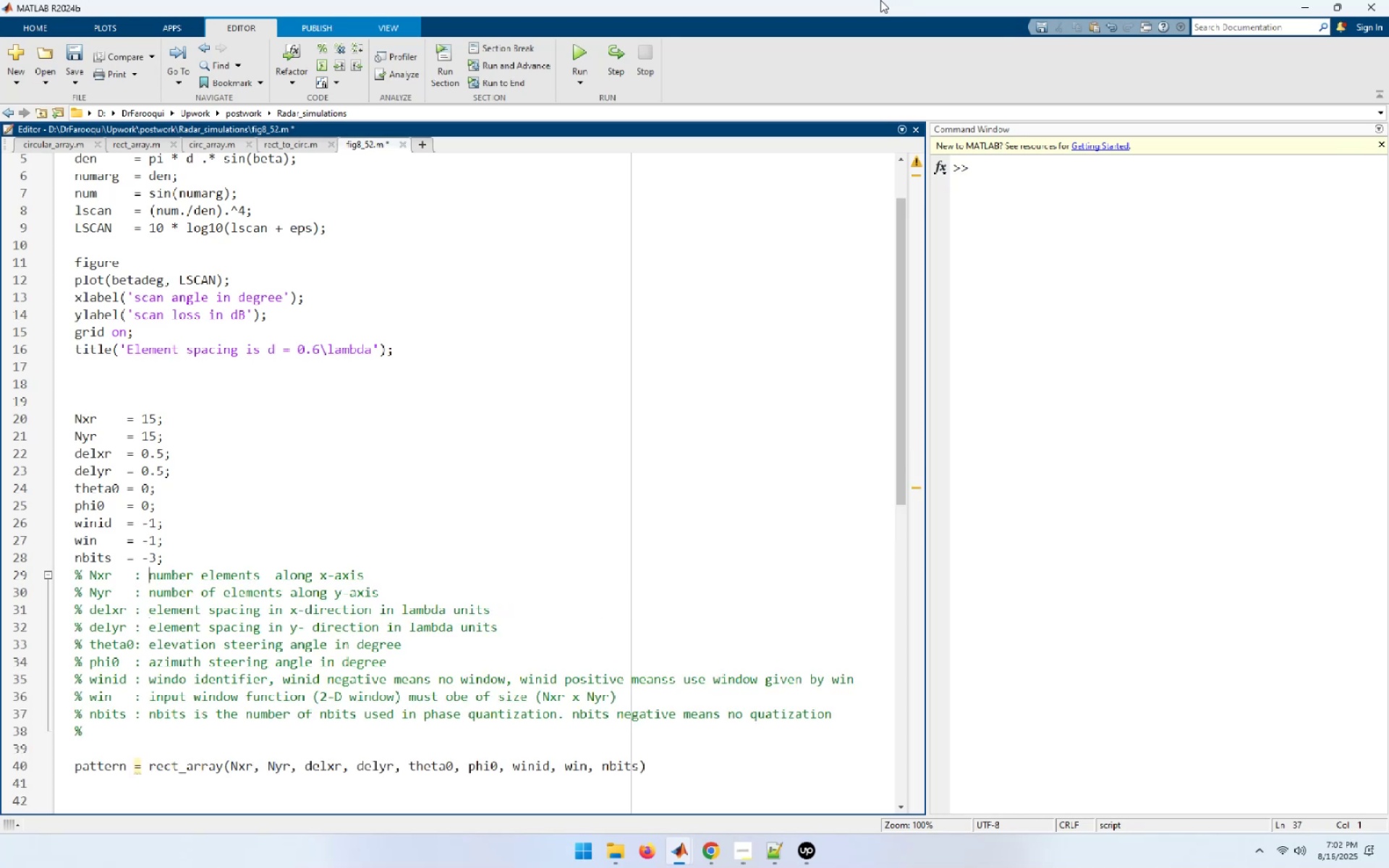 
key(Shift+End)
 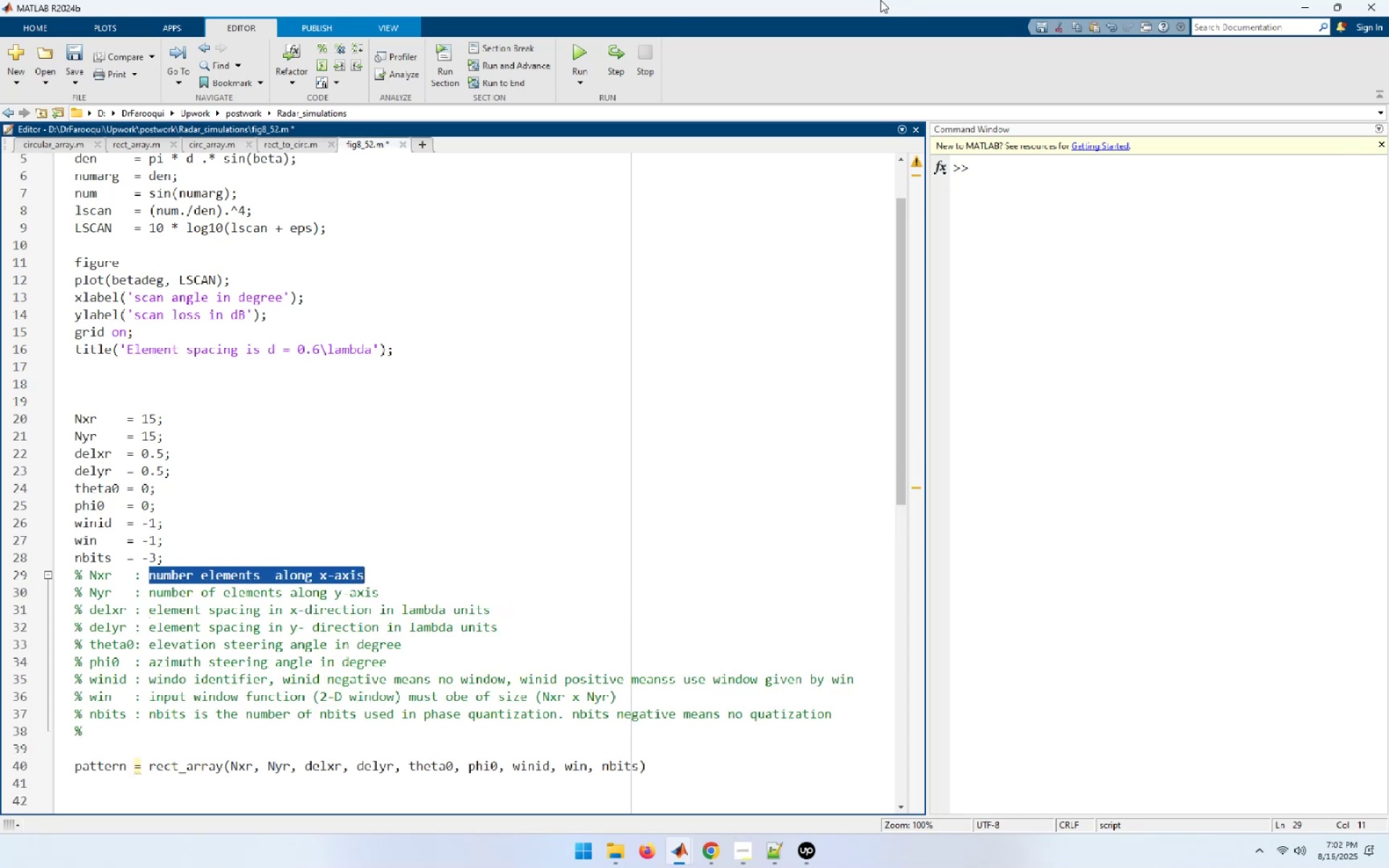 
key(Control+X)
 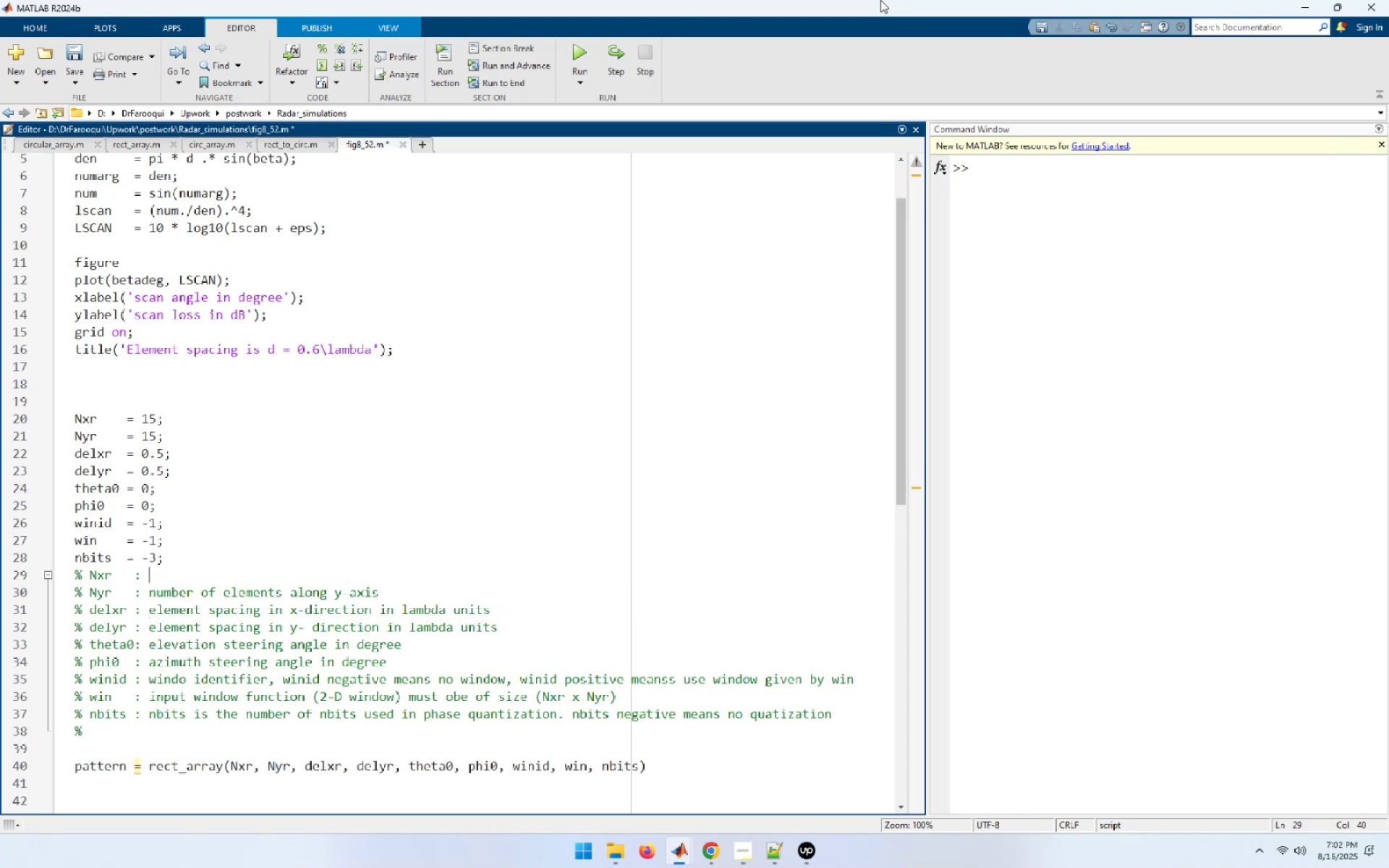 
key(ArrowUp)
 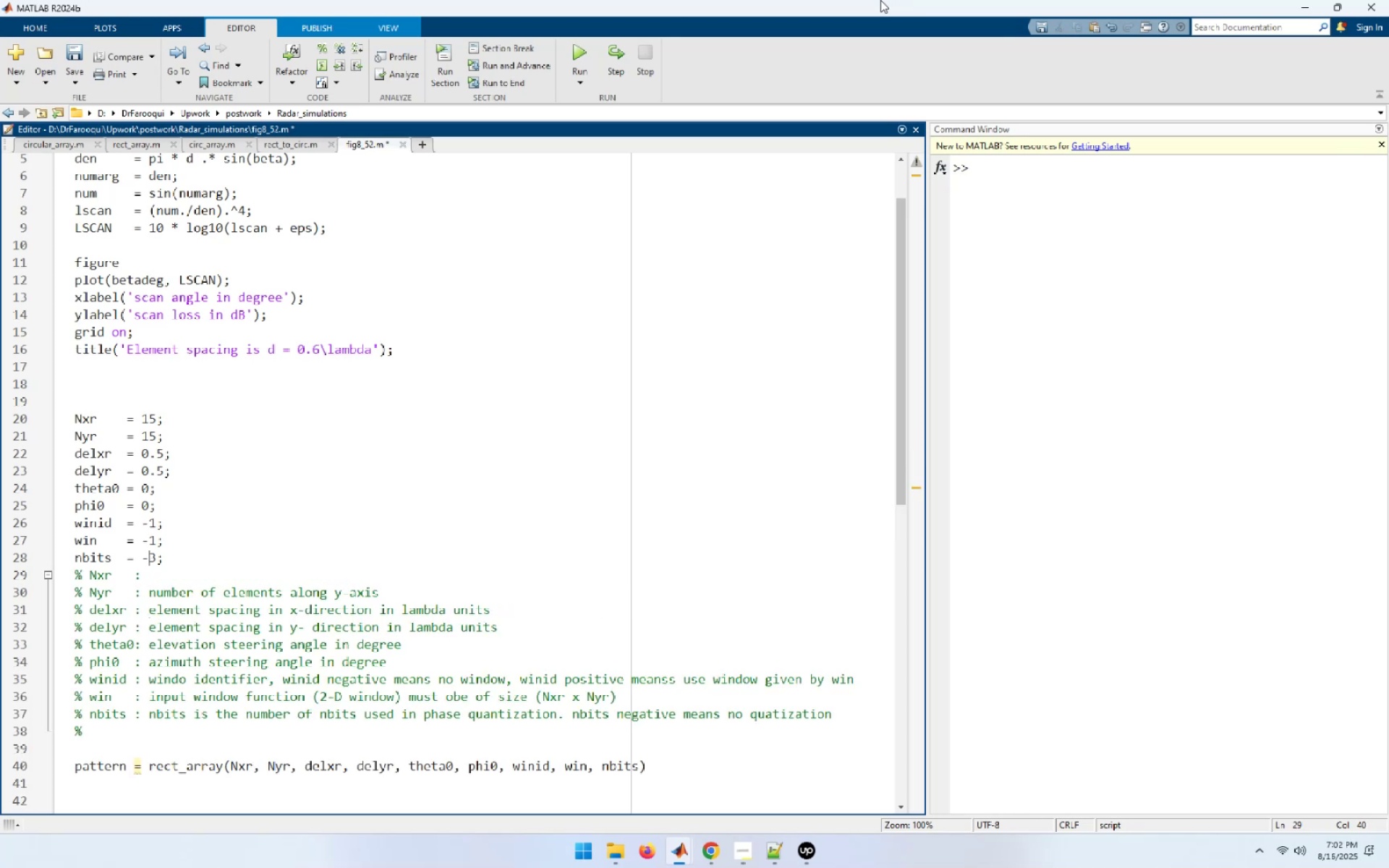 
key(ArrowUp)
 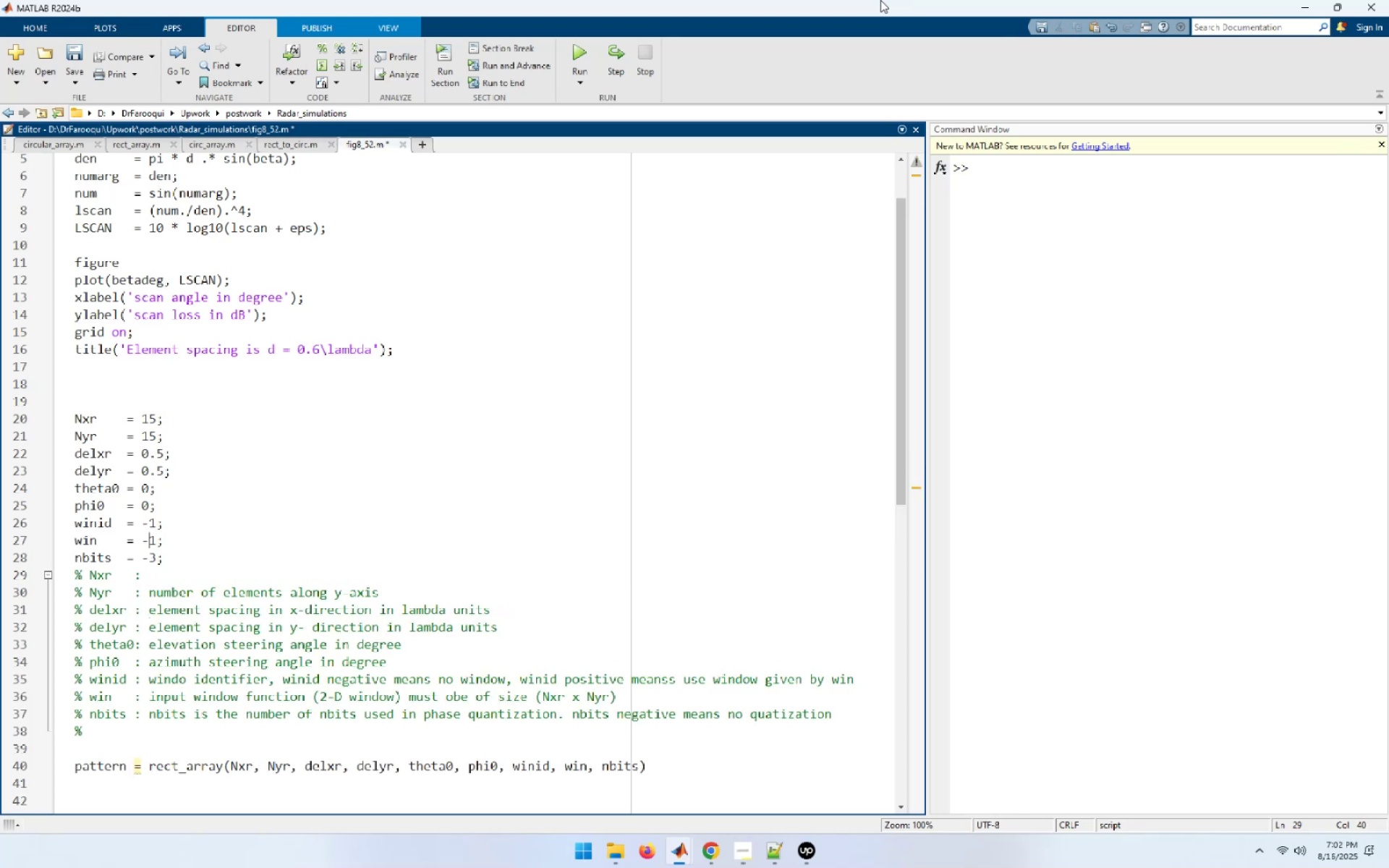 
key(ArrowUp)
 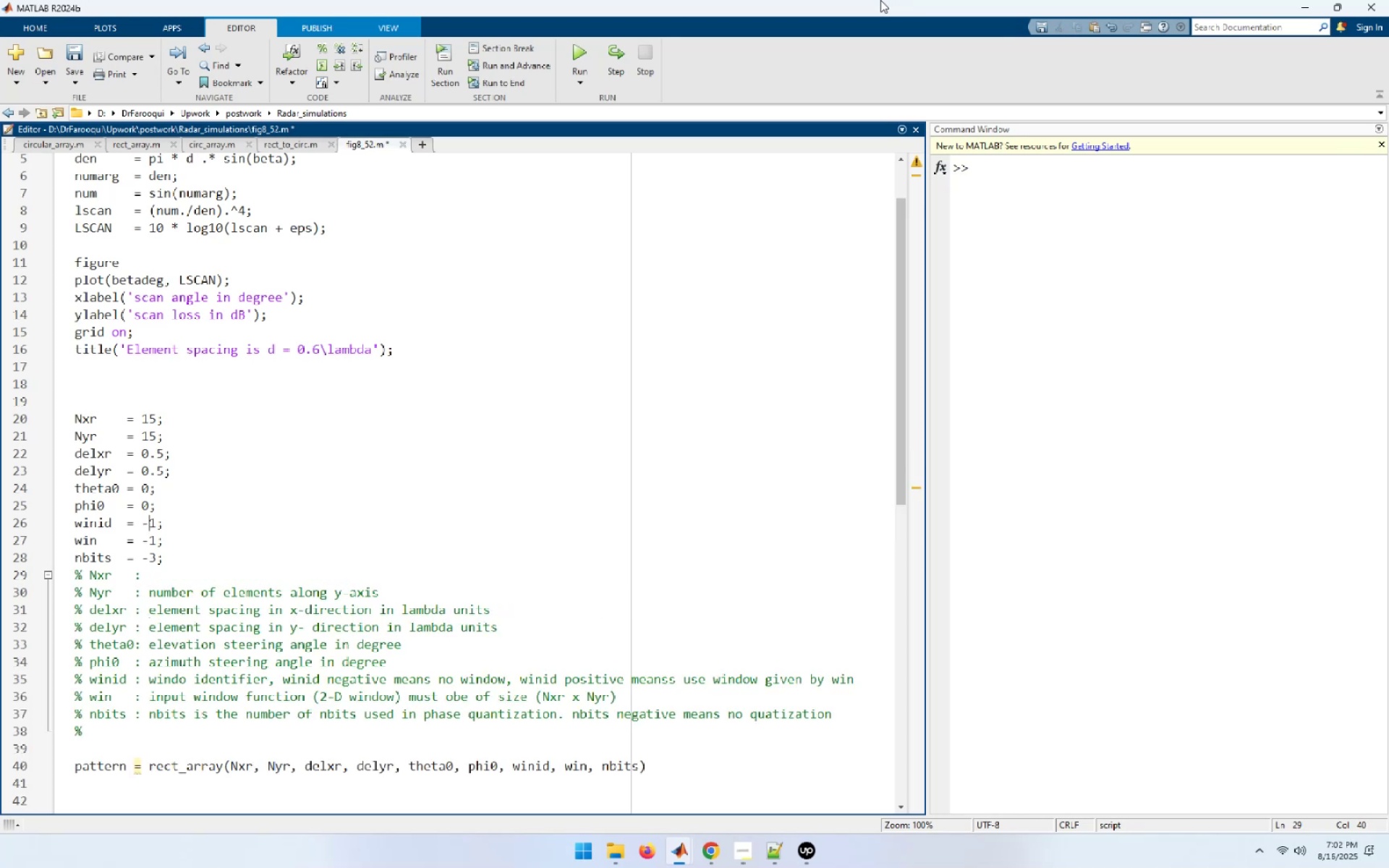 
key(ArrowUp)
 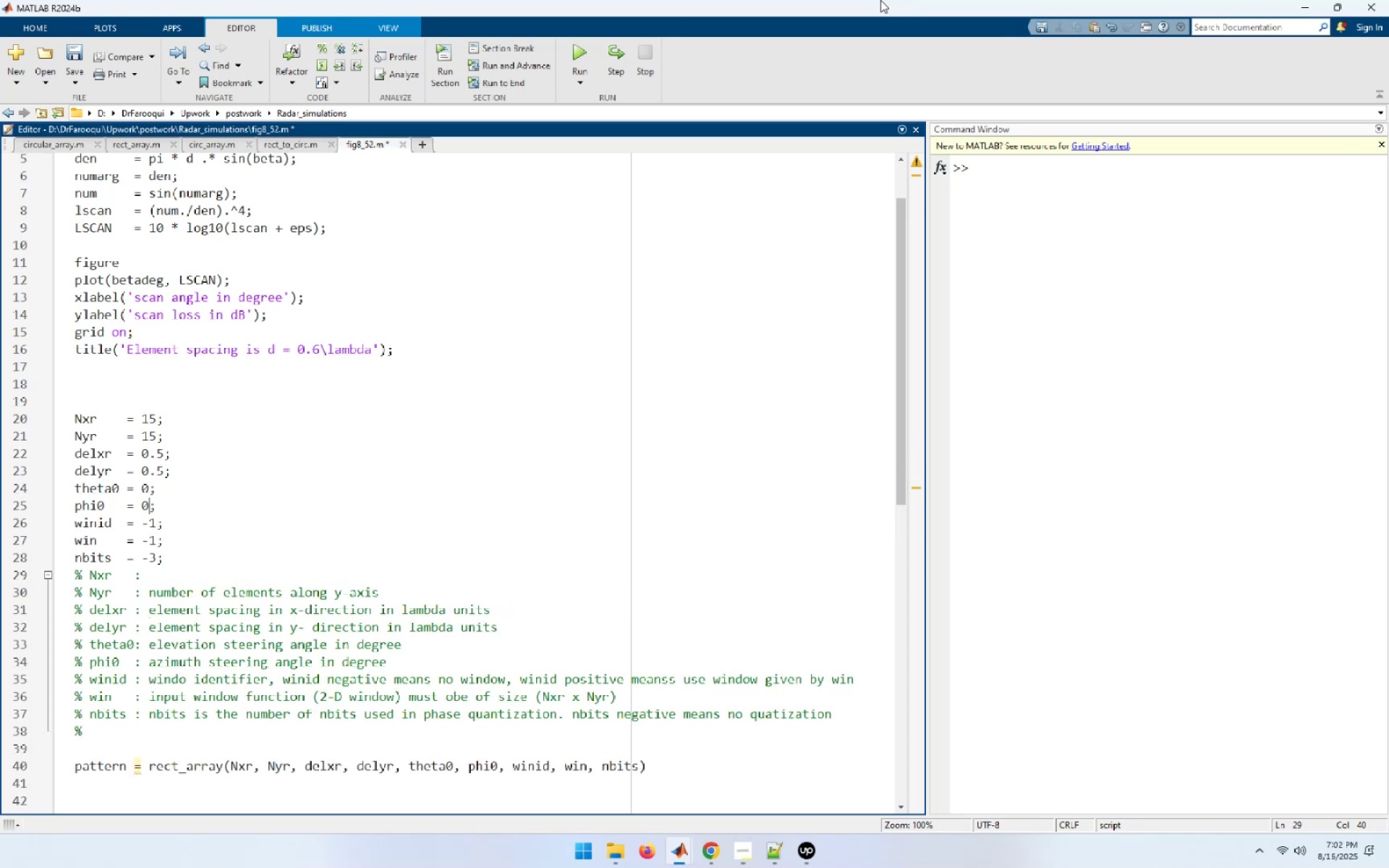 
key(ArrowUp)
 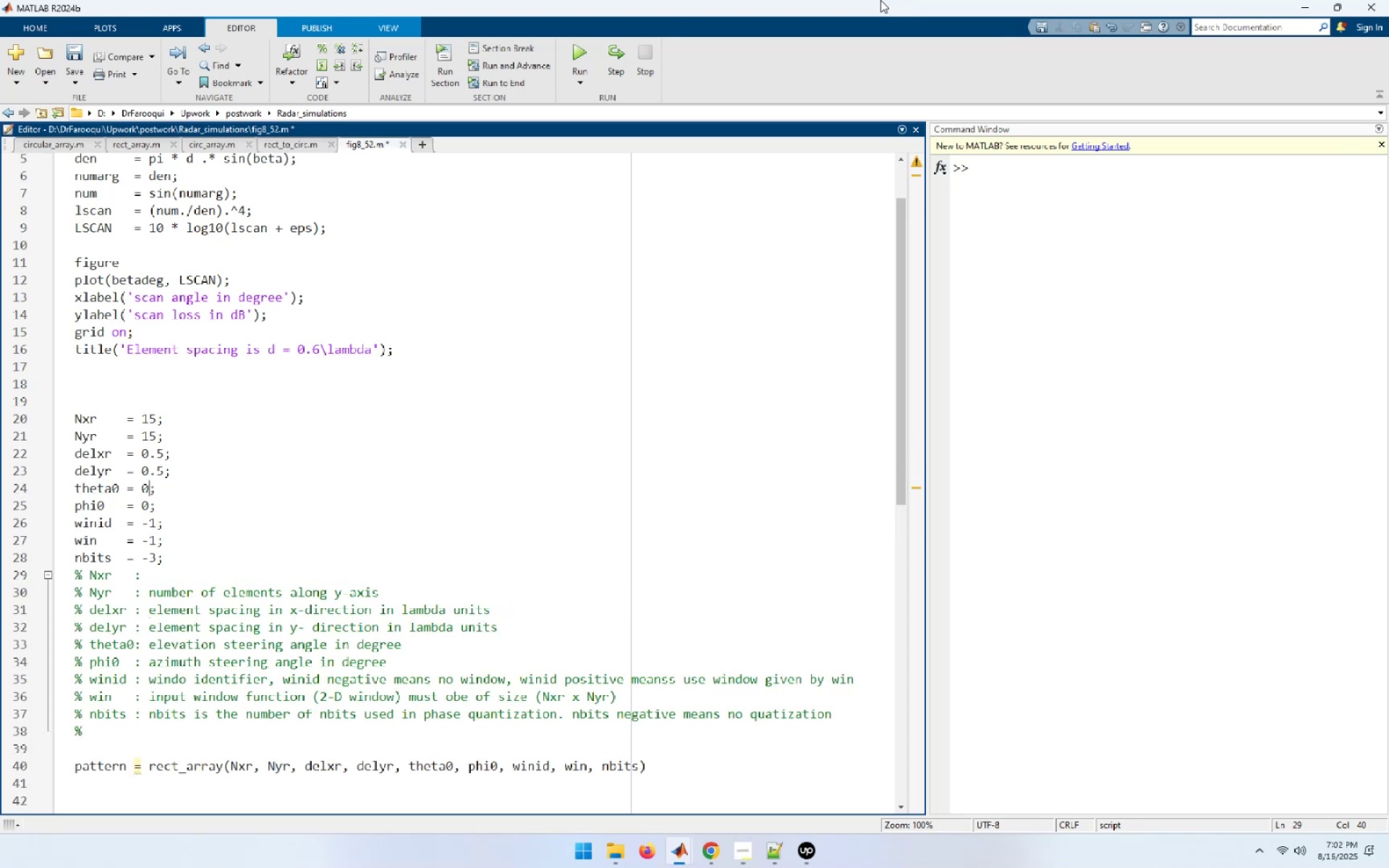 
key(ArrowUp)
 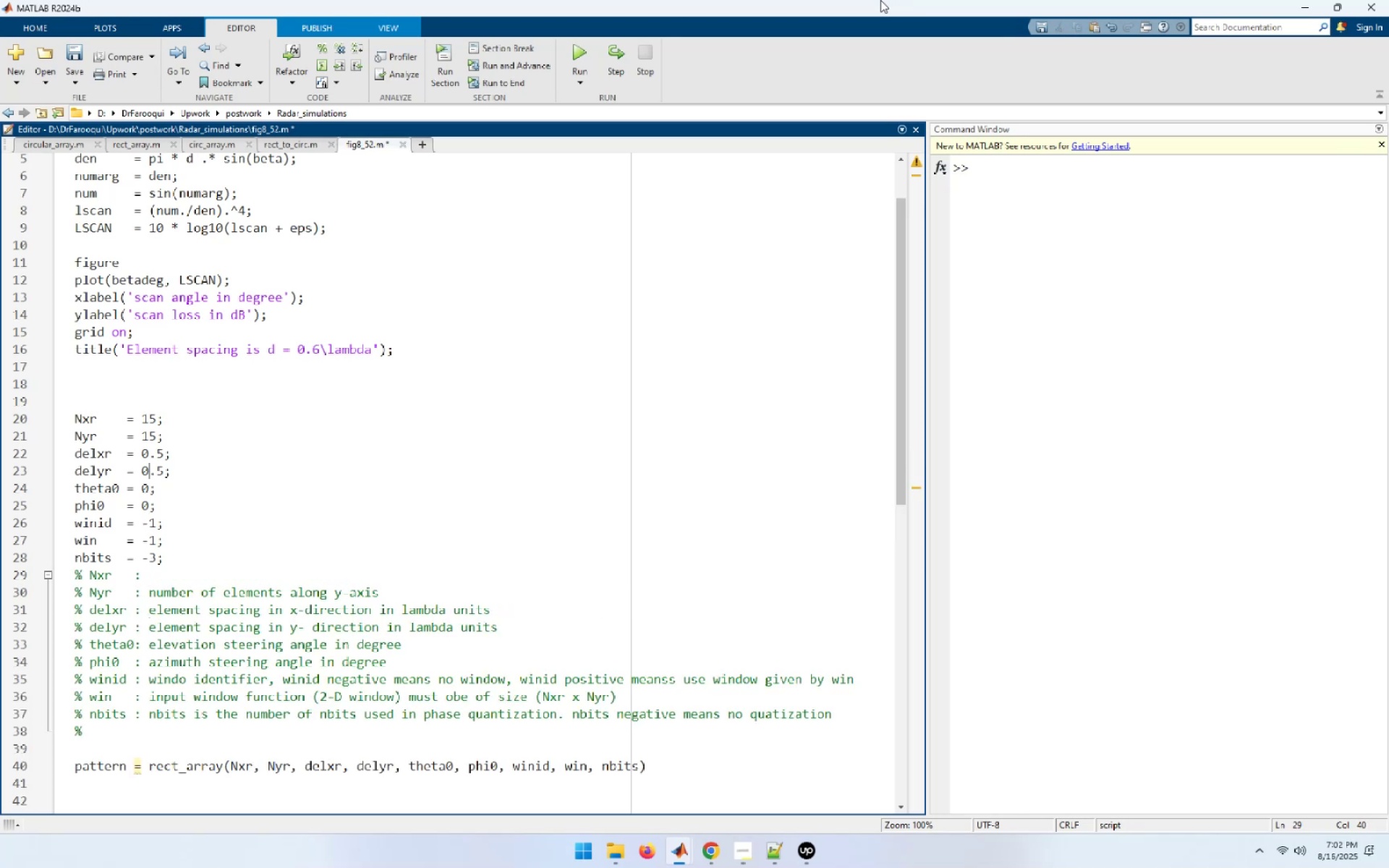 
key(ArrowUp)
 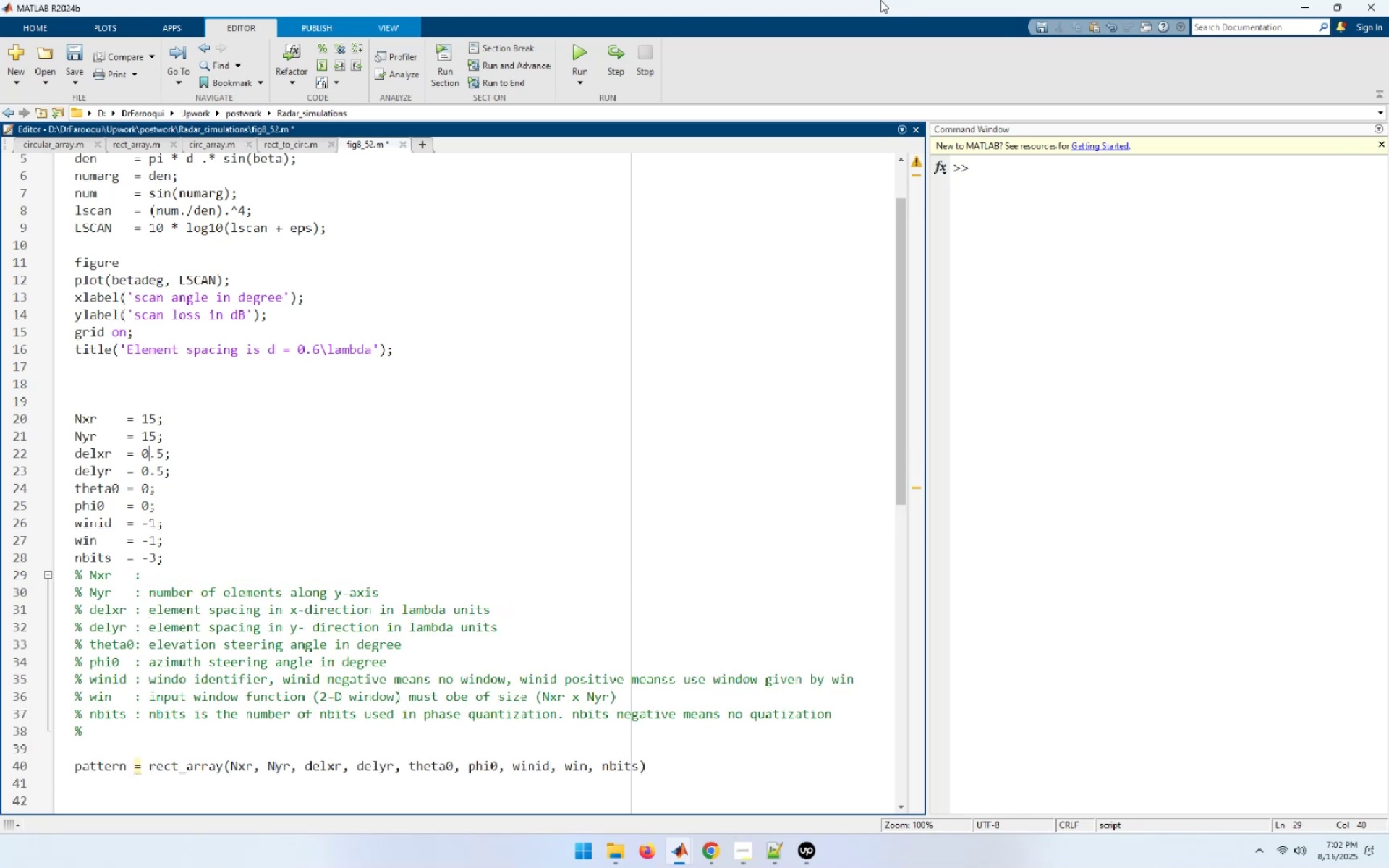 
key(ArrowUp)
 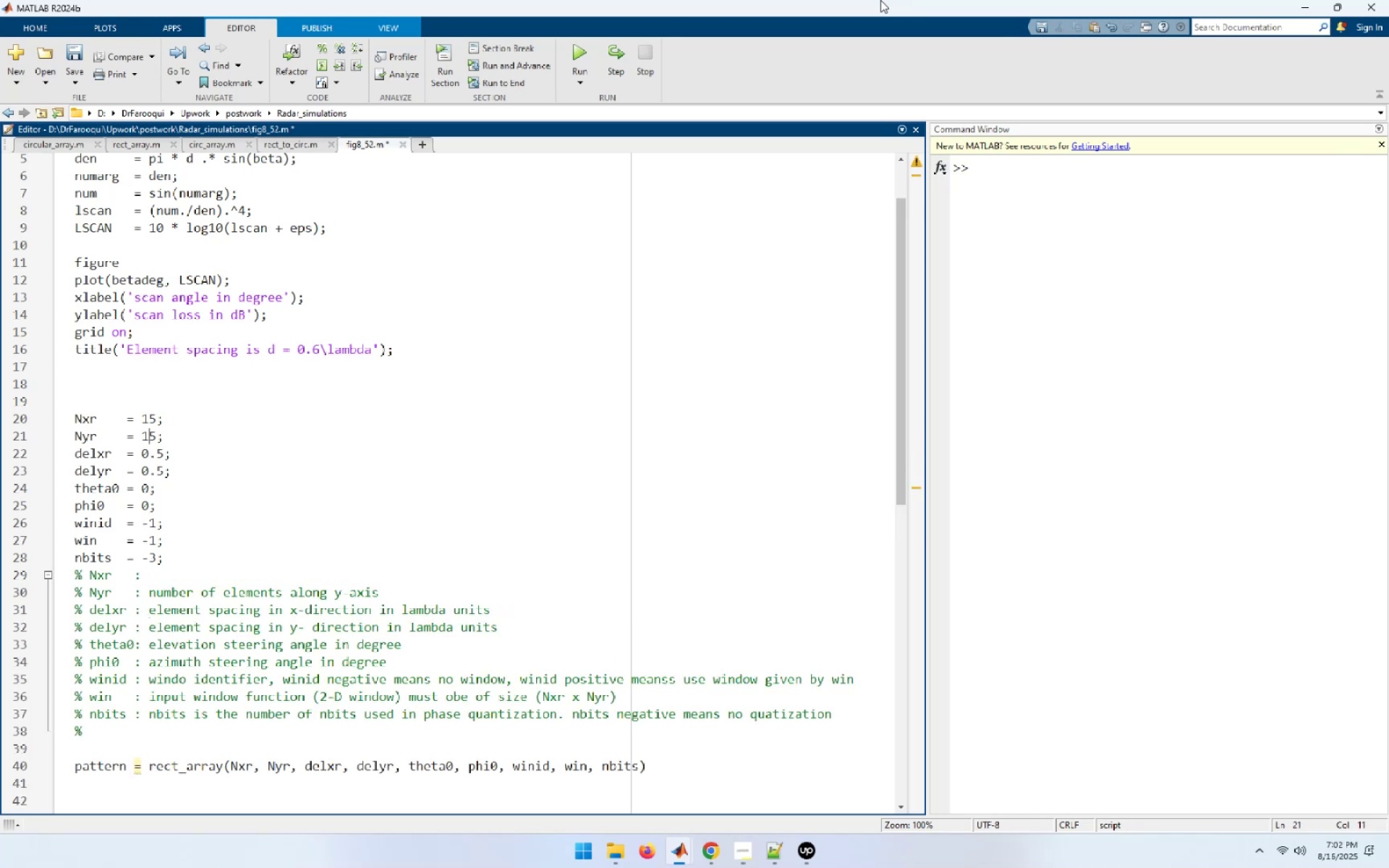 
key(ArrowUp)
 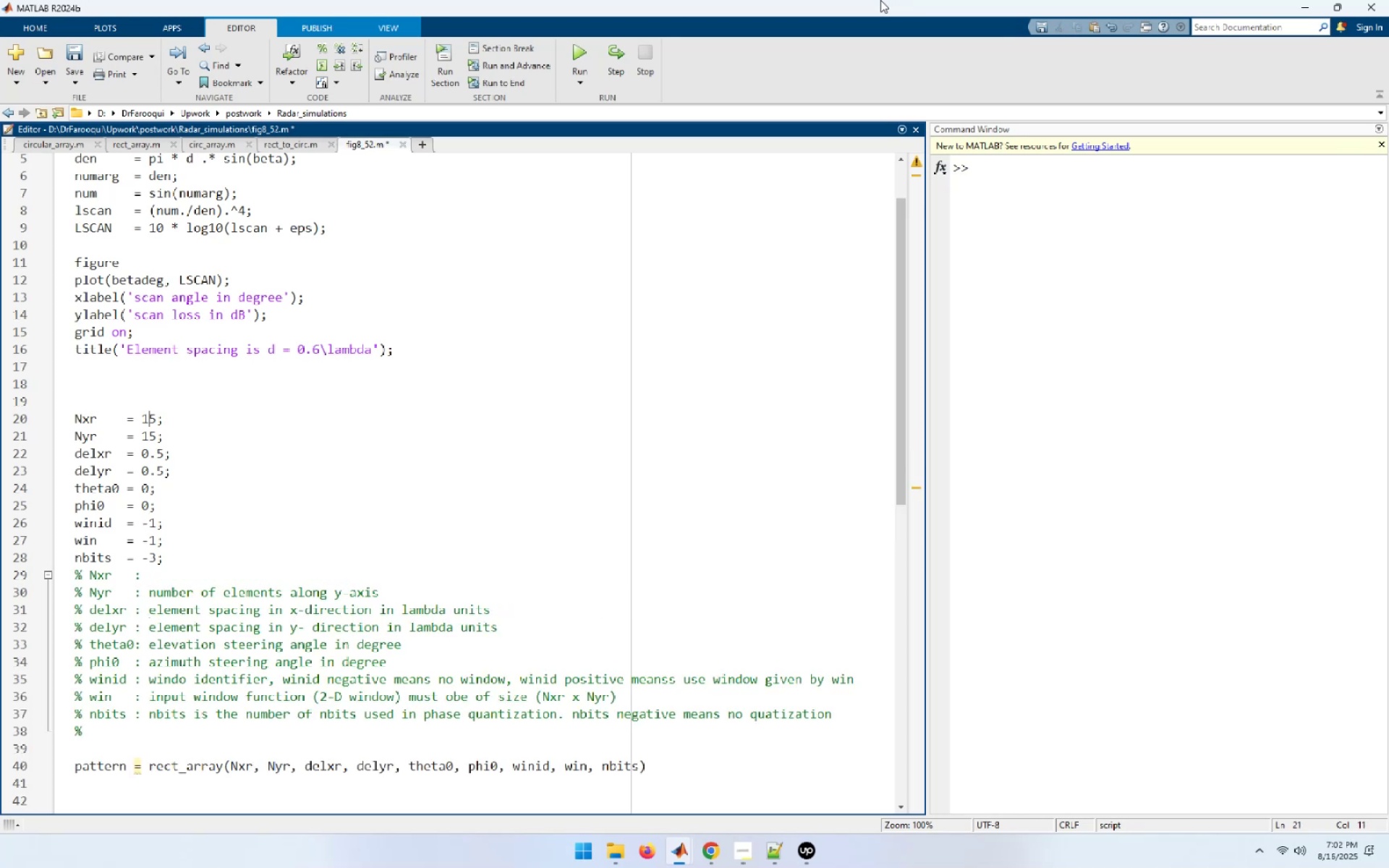 
key(End)
 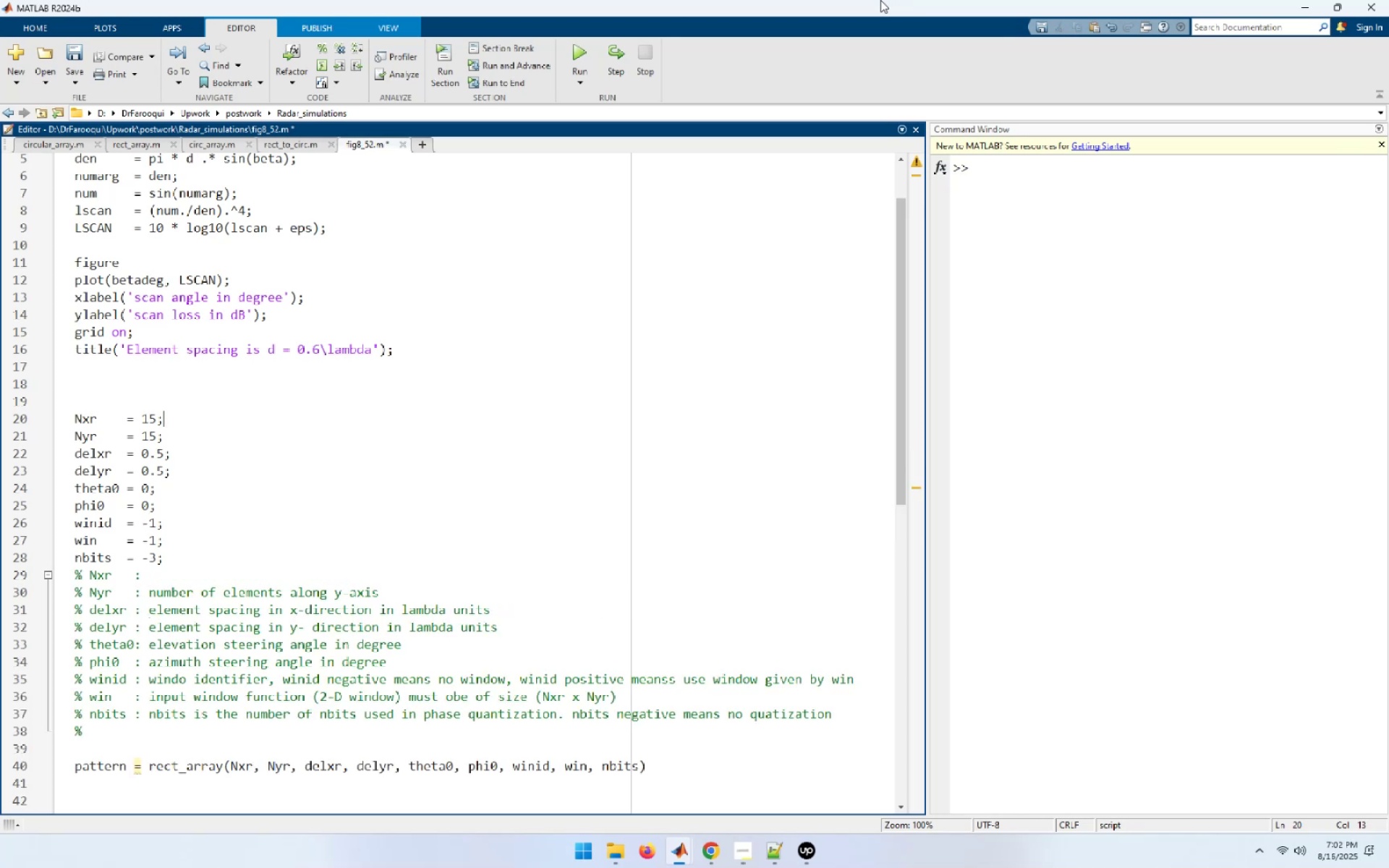 
key(Space)
 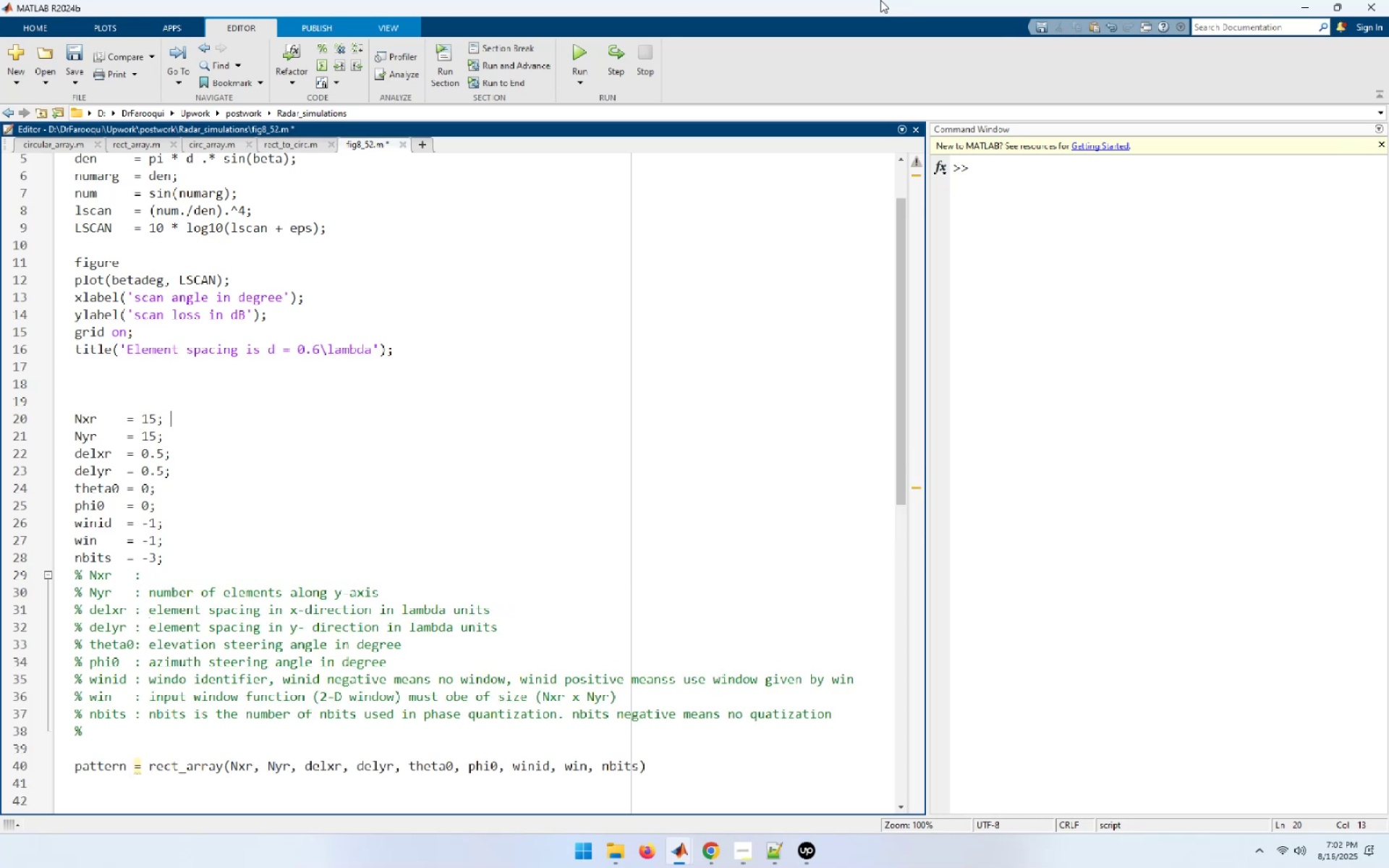 
key(Shift+5)
 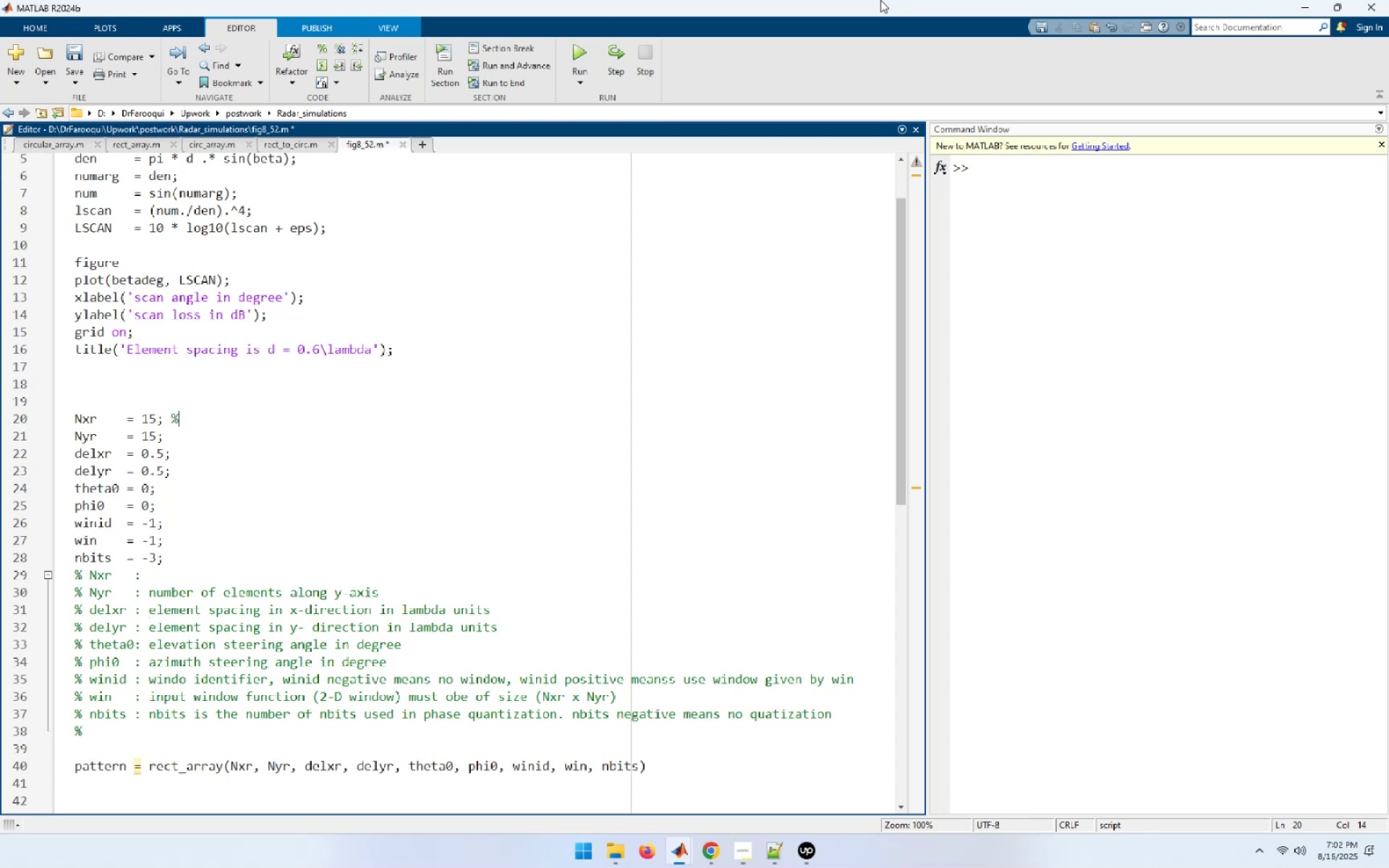 
key(Space)
 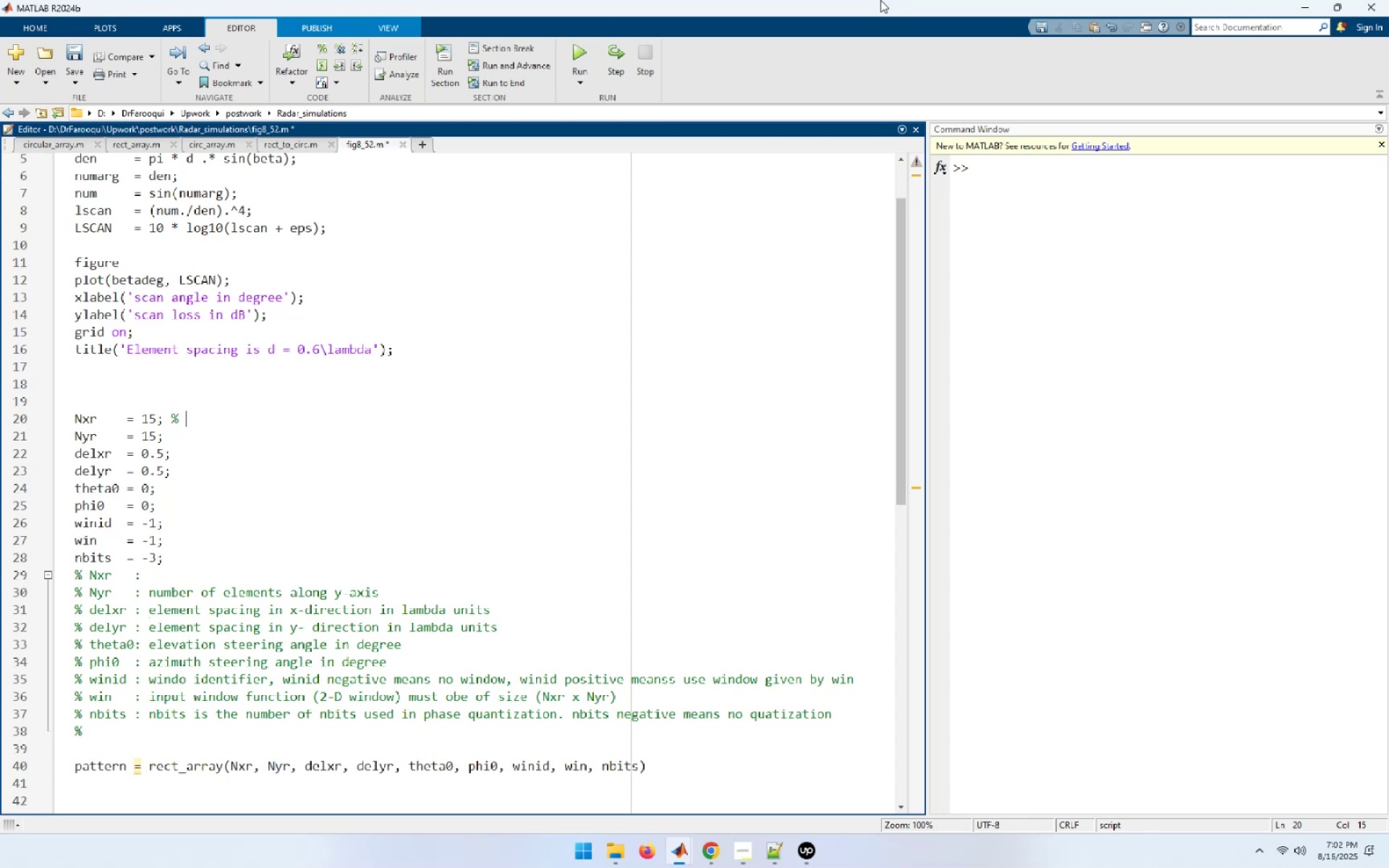 
key(Control+ControlLeft)
 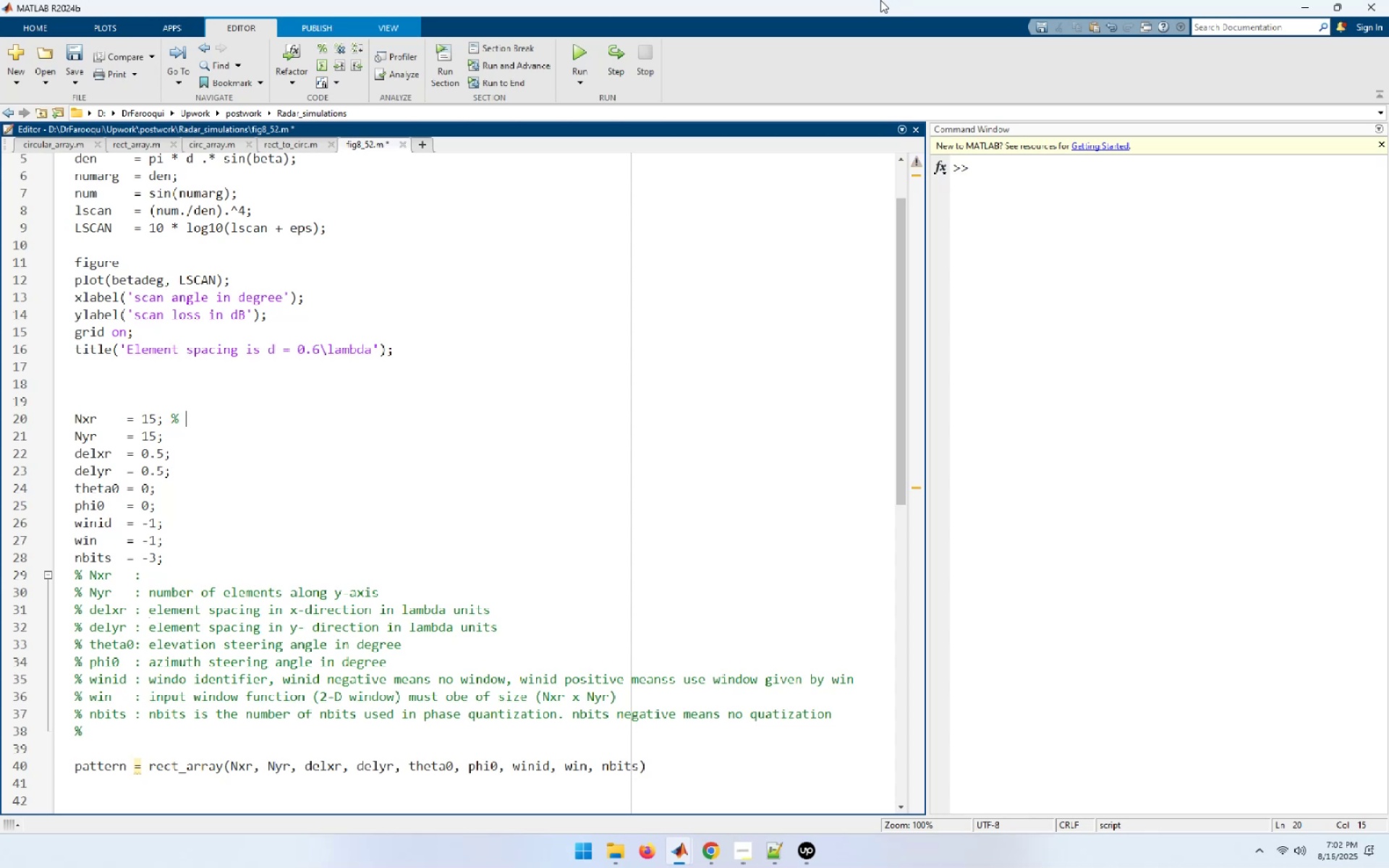 
key(Control+V)
 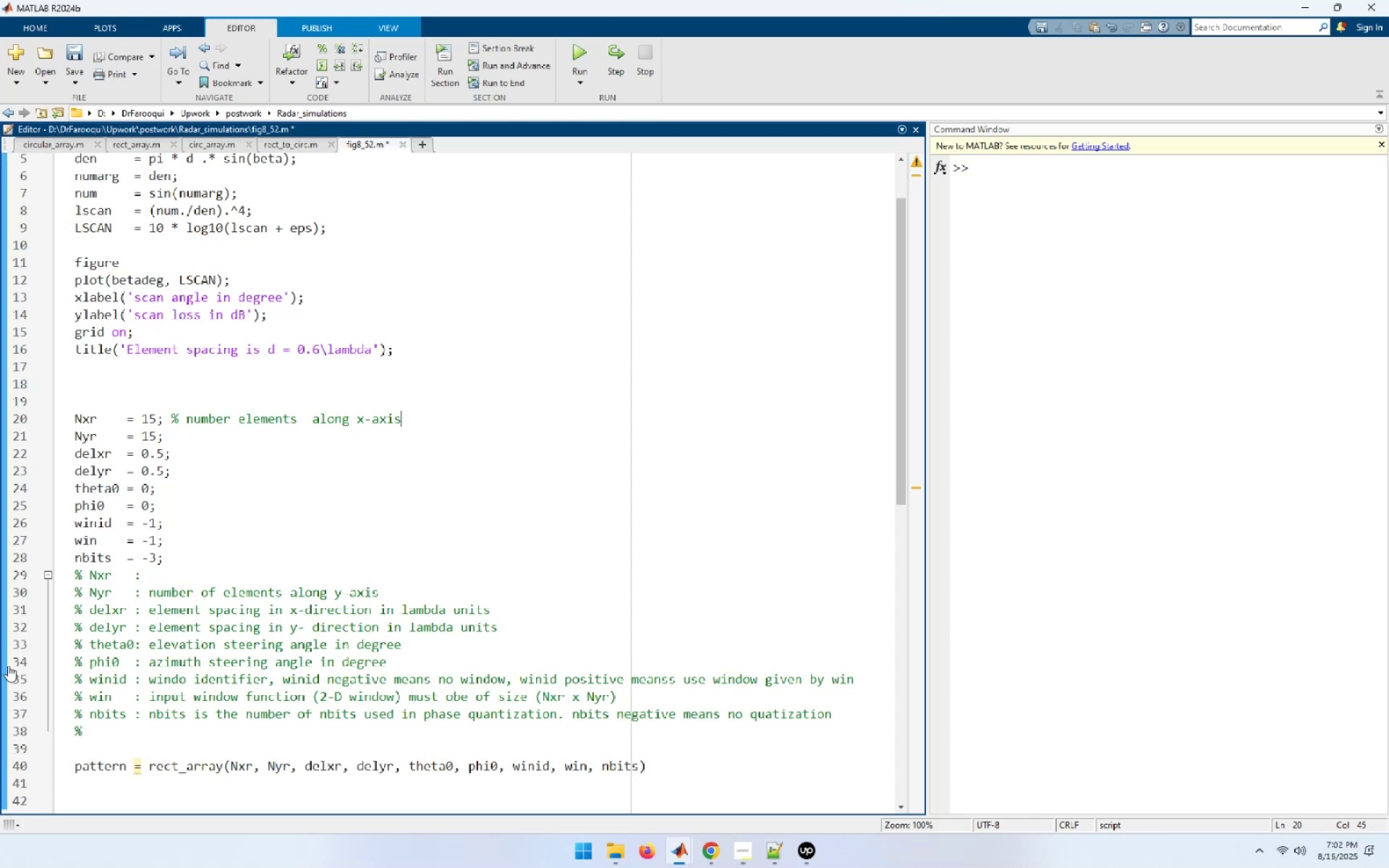 
left_click_drag(start_coordinate=[147, 592], to_coordinate=[383, 587])
 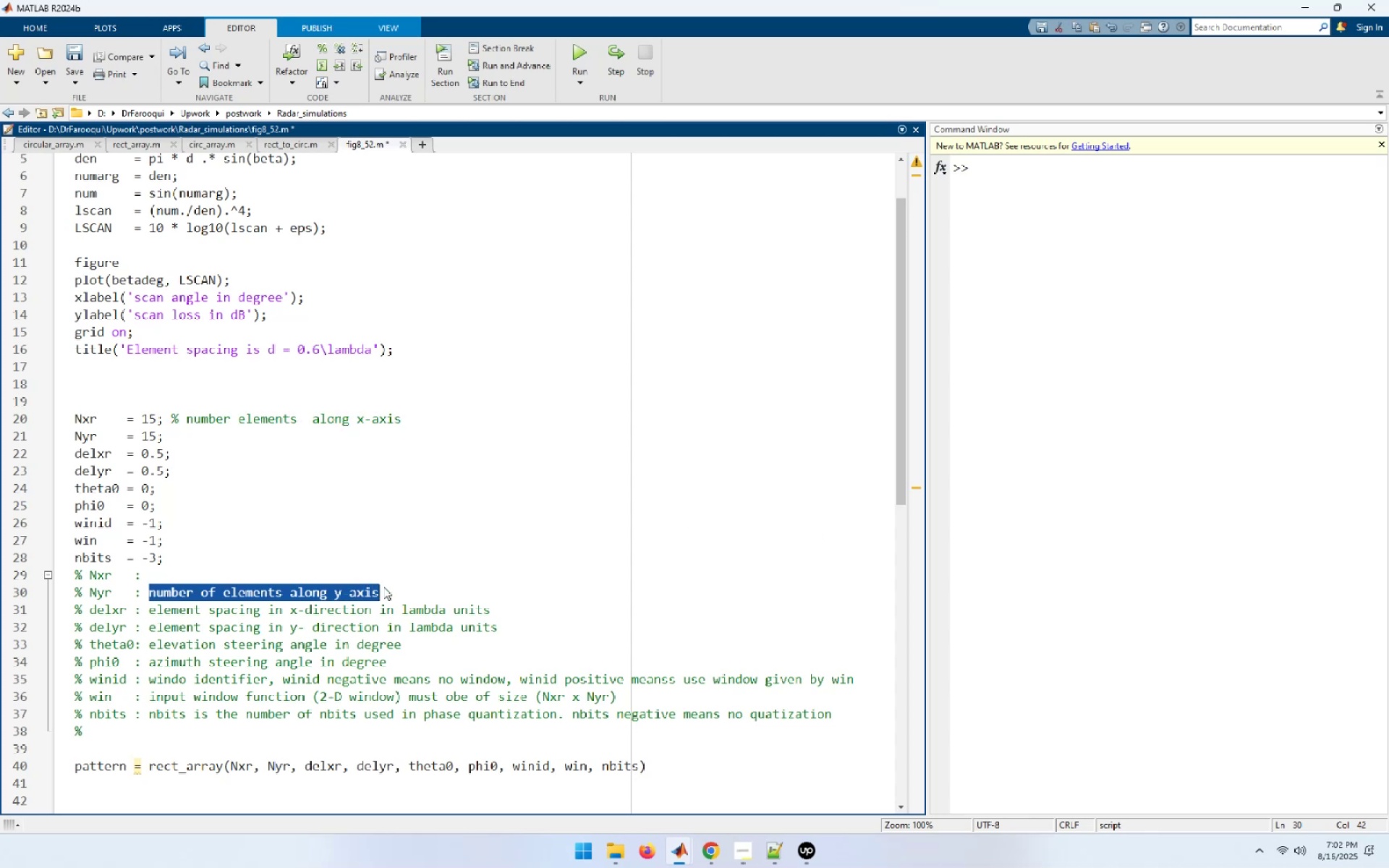 
key(Control+X)
 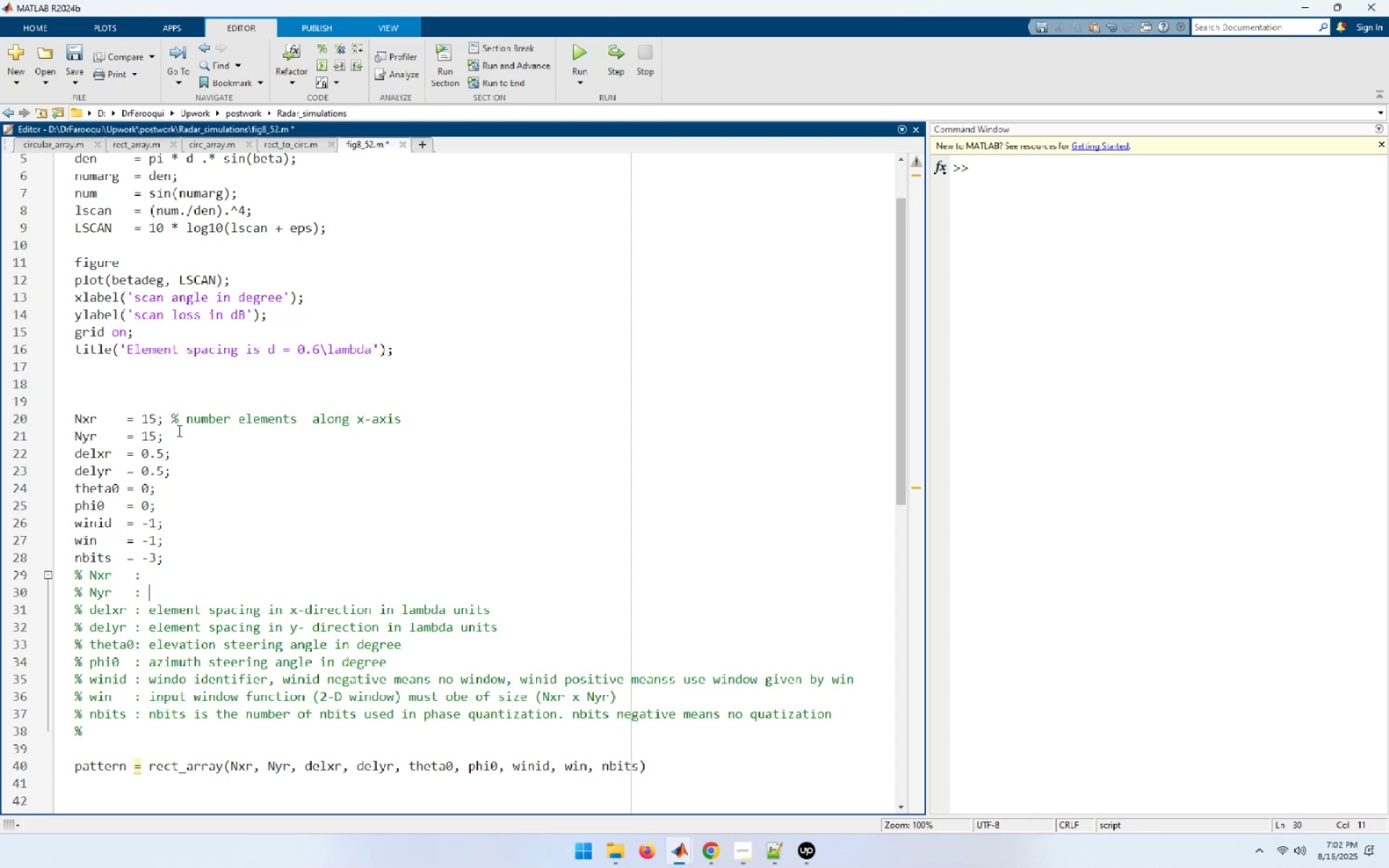 
left_click([175, 438])
 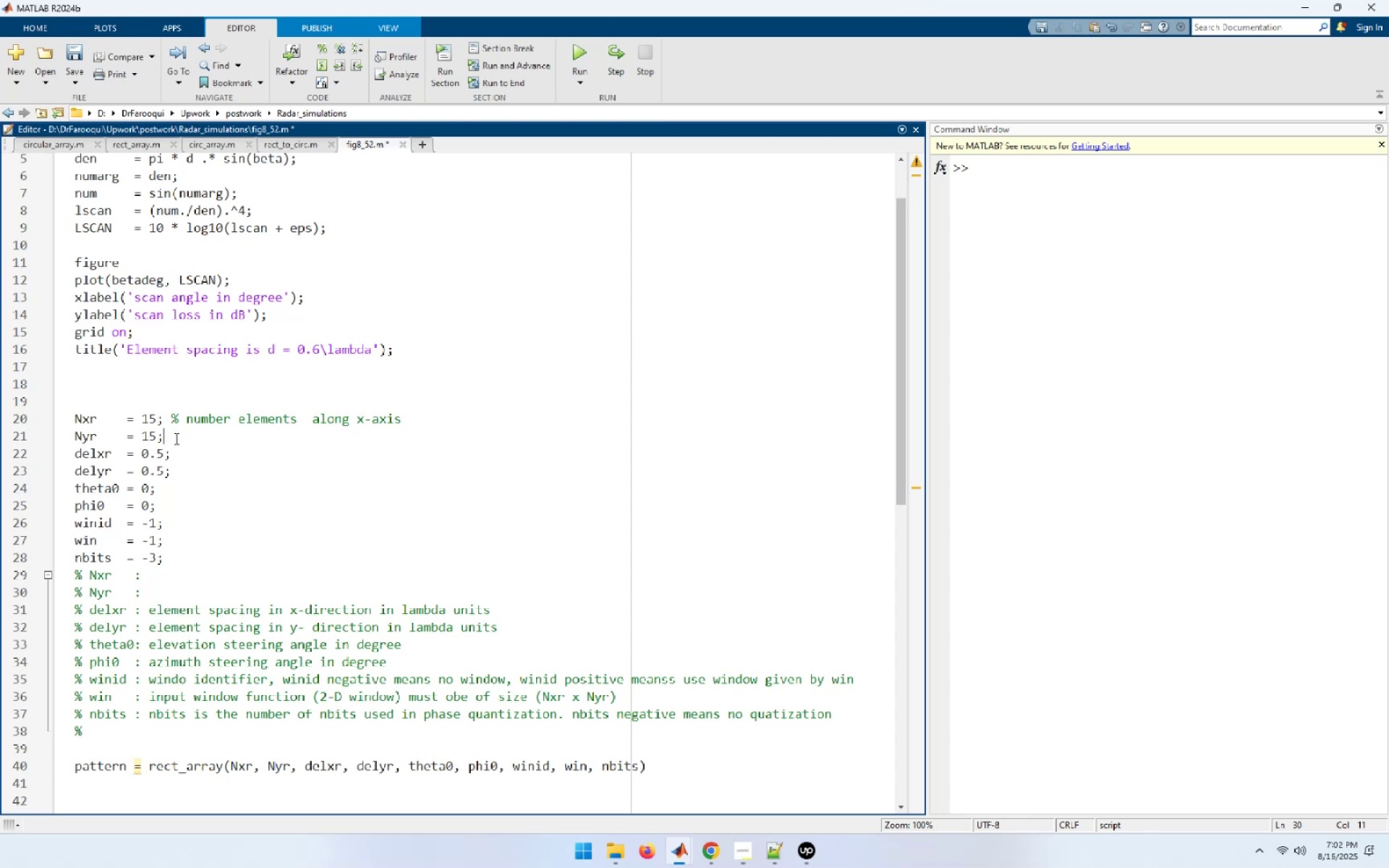 
key(Control+V)
 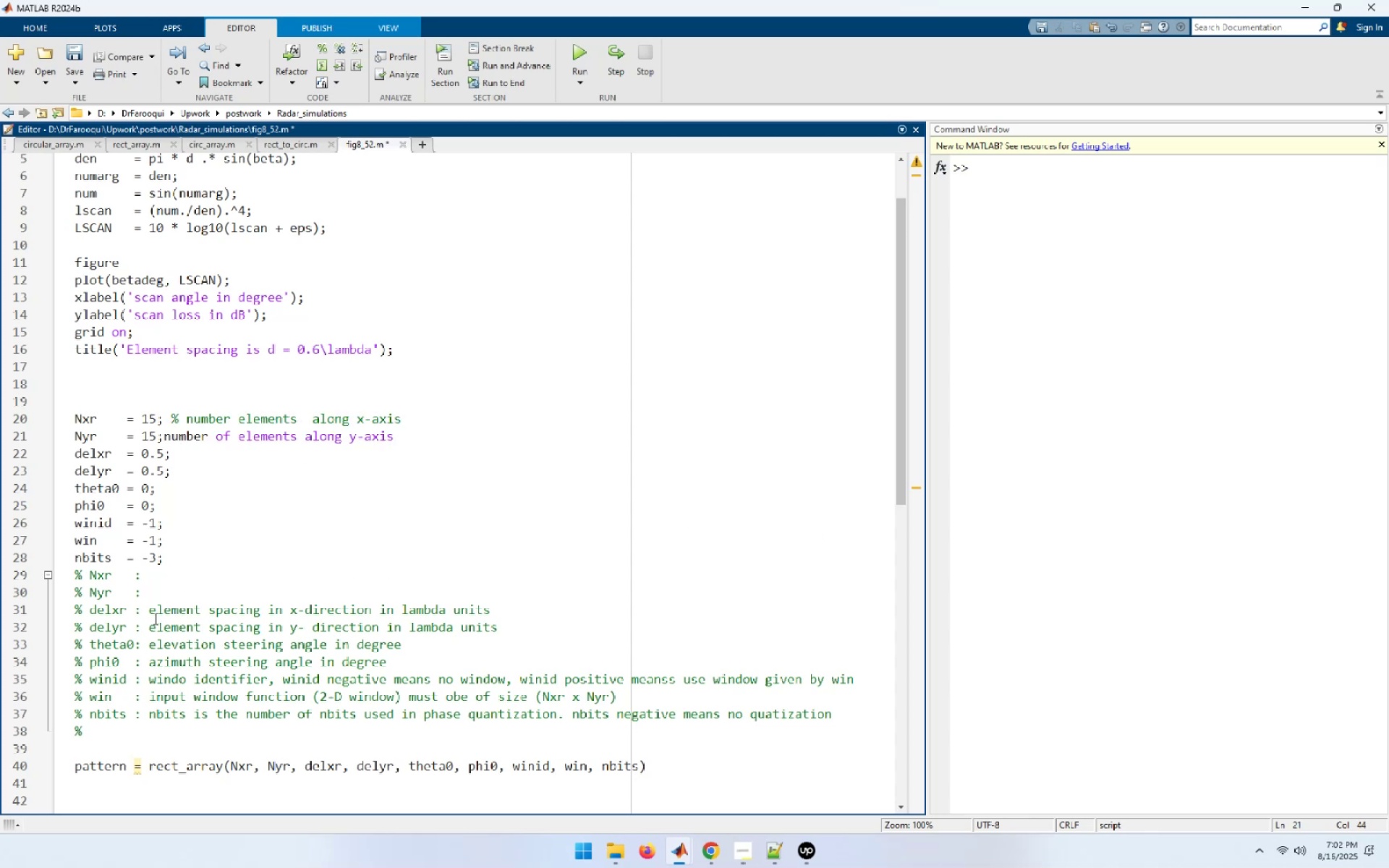 
left_click_drag(start_coordinate=[148, 611], to_coordinate=[561, 605])
 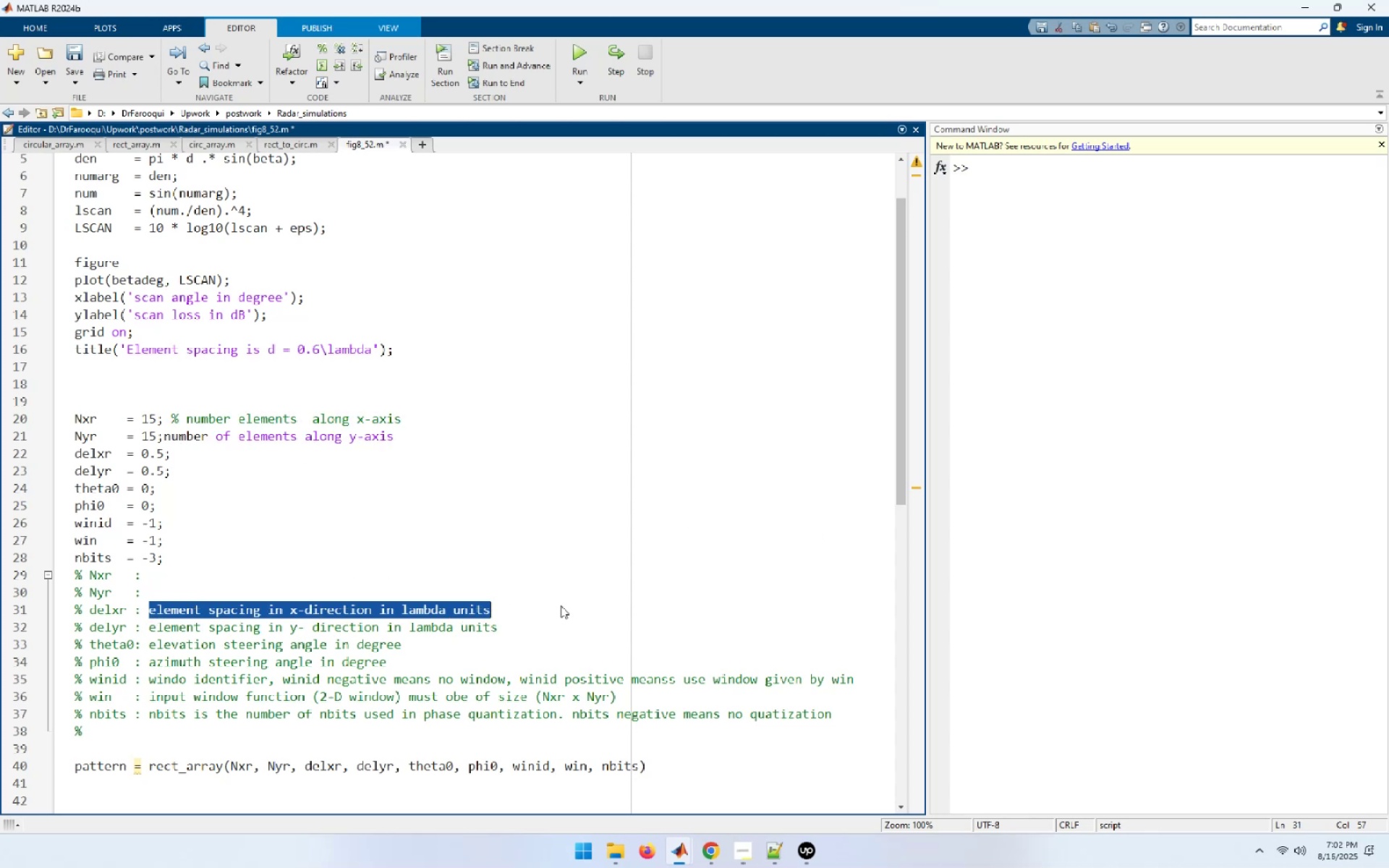 
key(Control+X)
 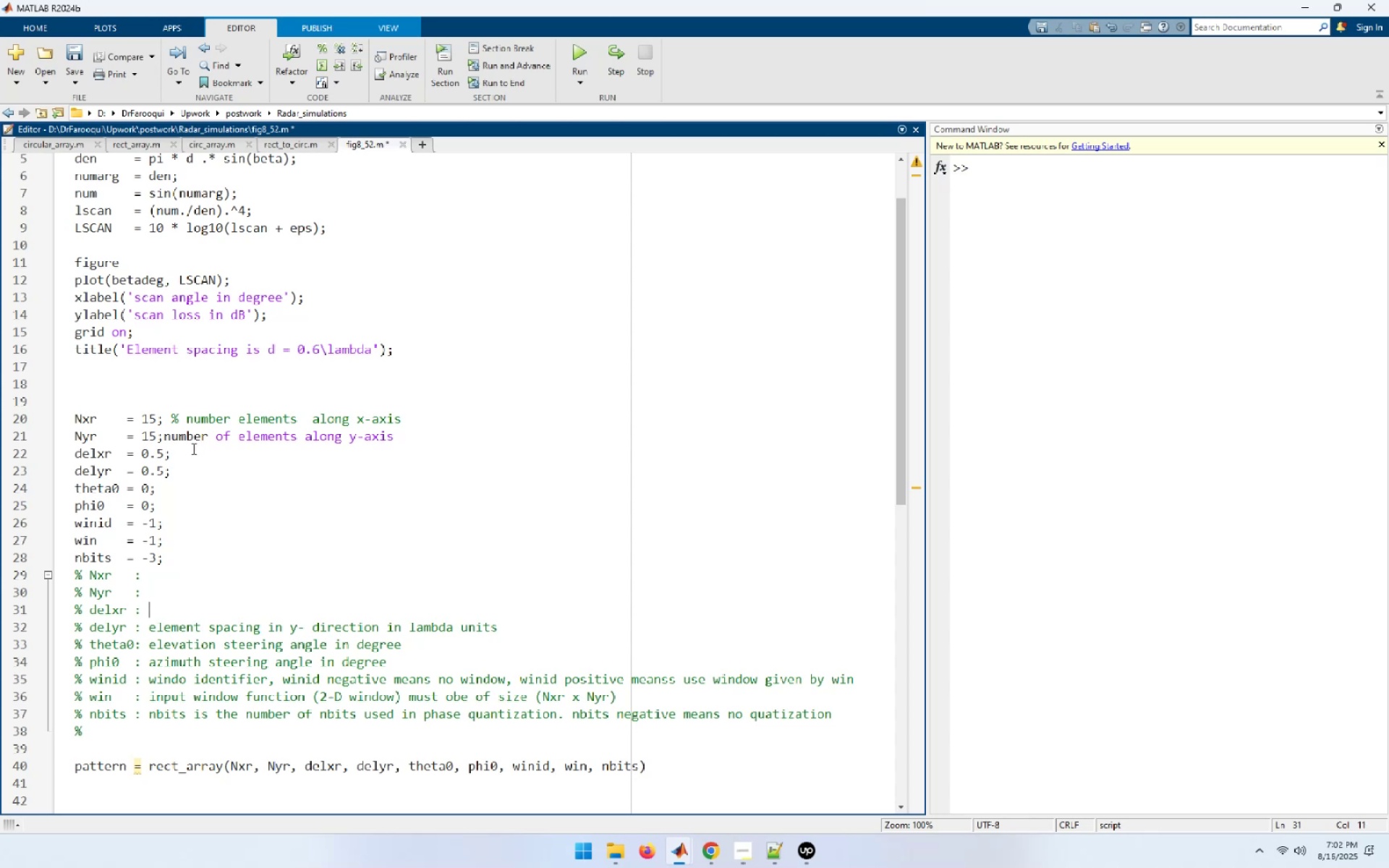 
key(Control+ControlLeft)
 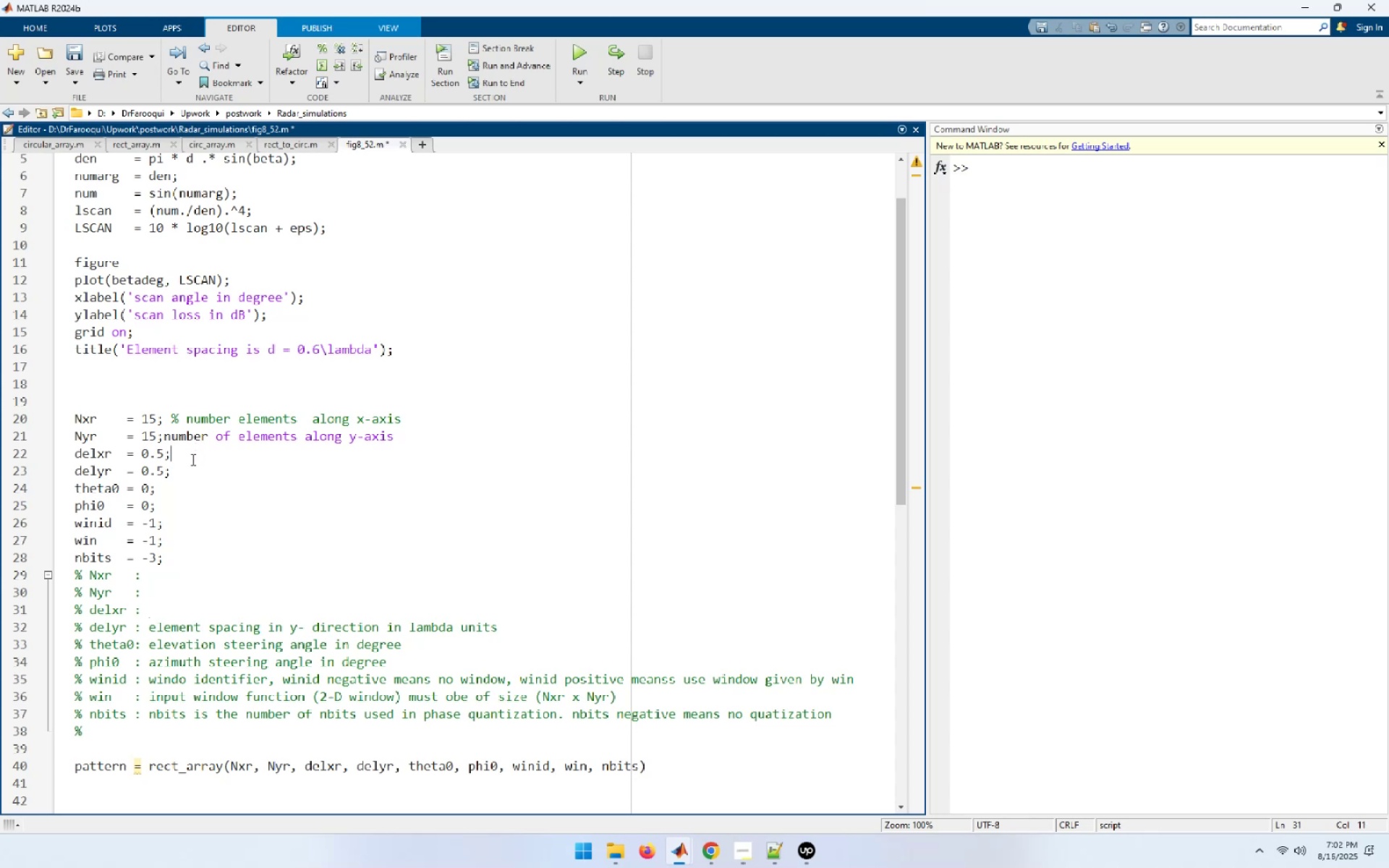 
key(Control+V)
 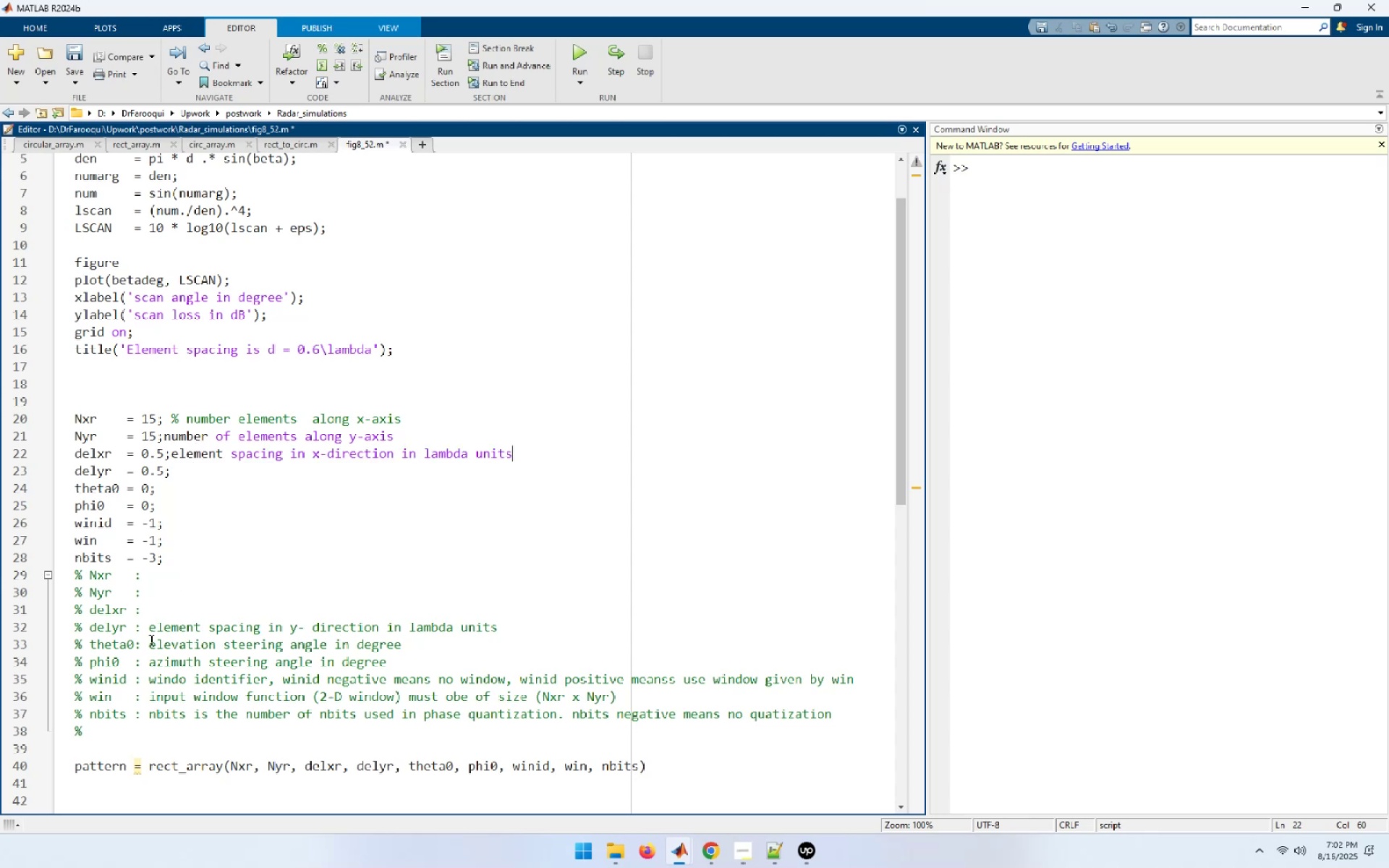 
left_click_drag(start_coordinate=[150, 634], to_coordinate=[516, 629])
 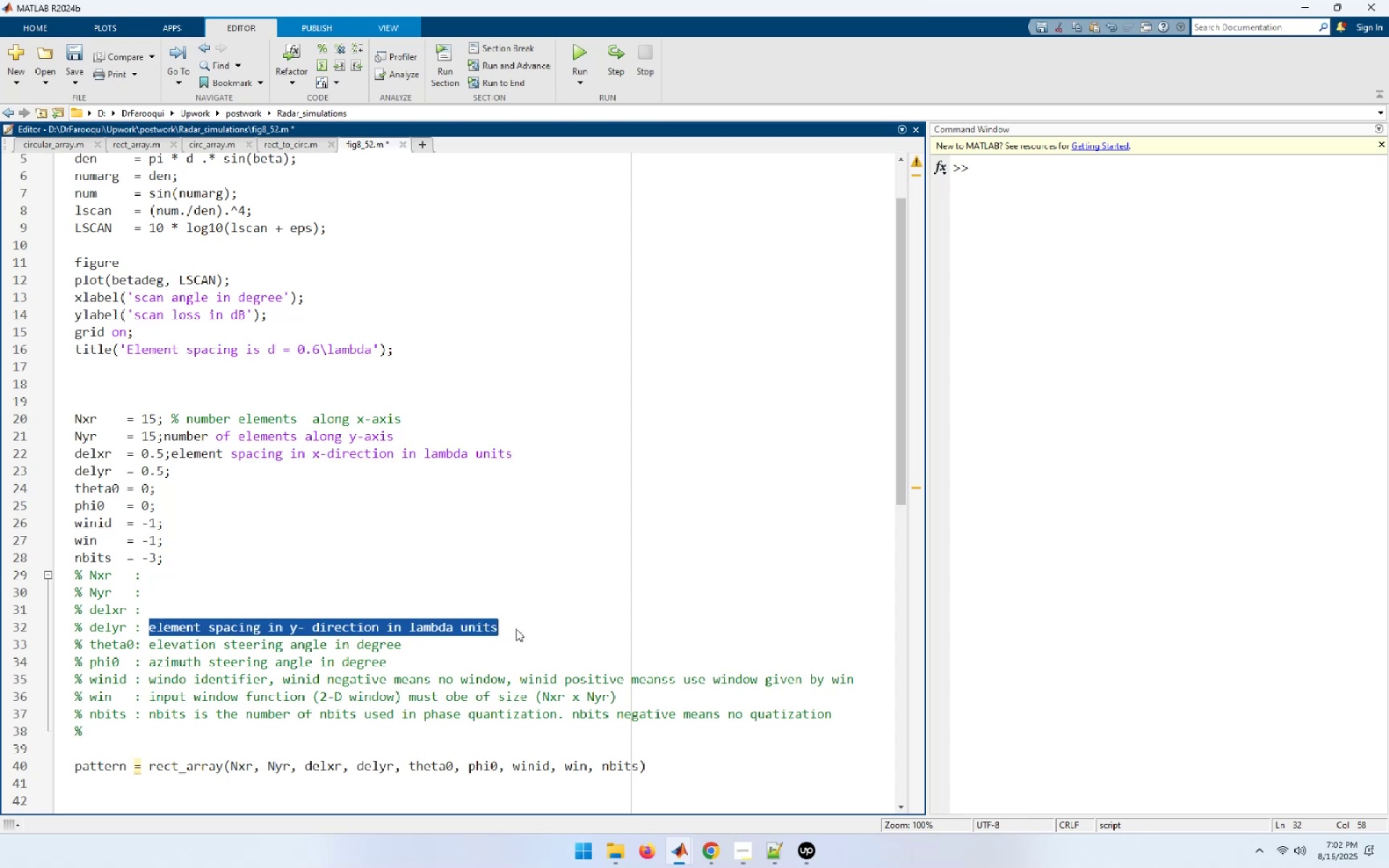 
key(Control+X)
 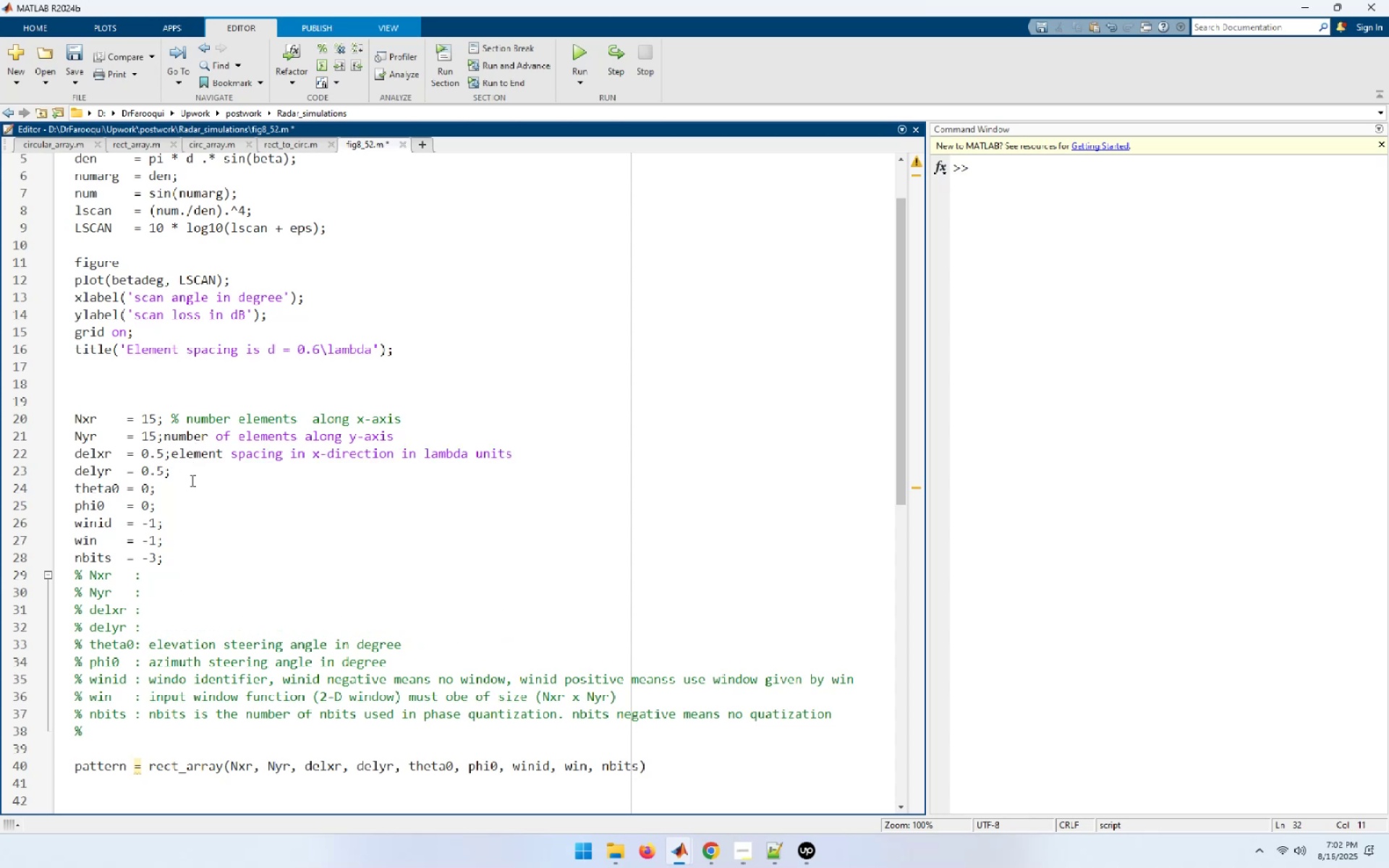 
left_click([194, 472])
 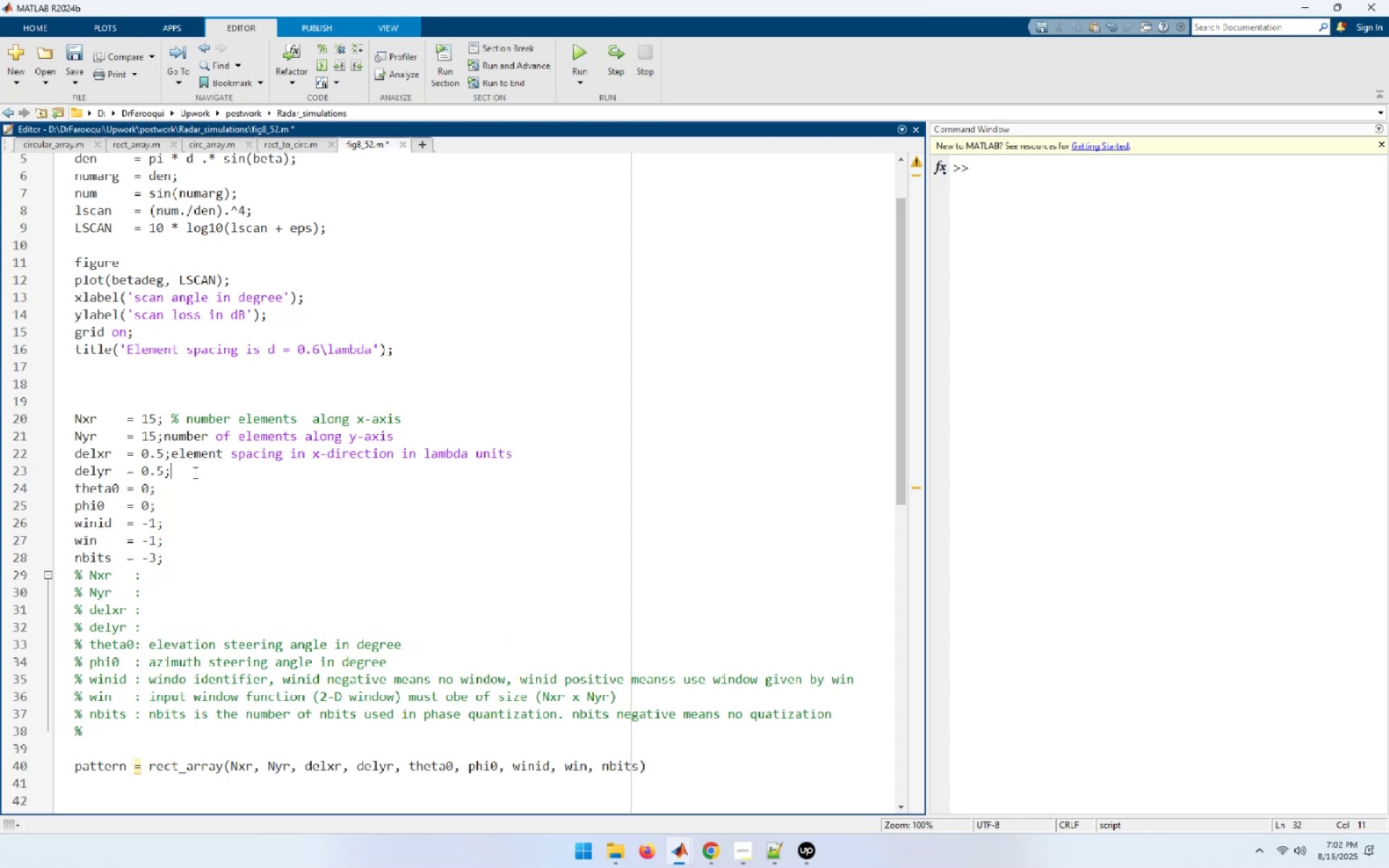 
key(Control+ControlLeft)
 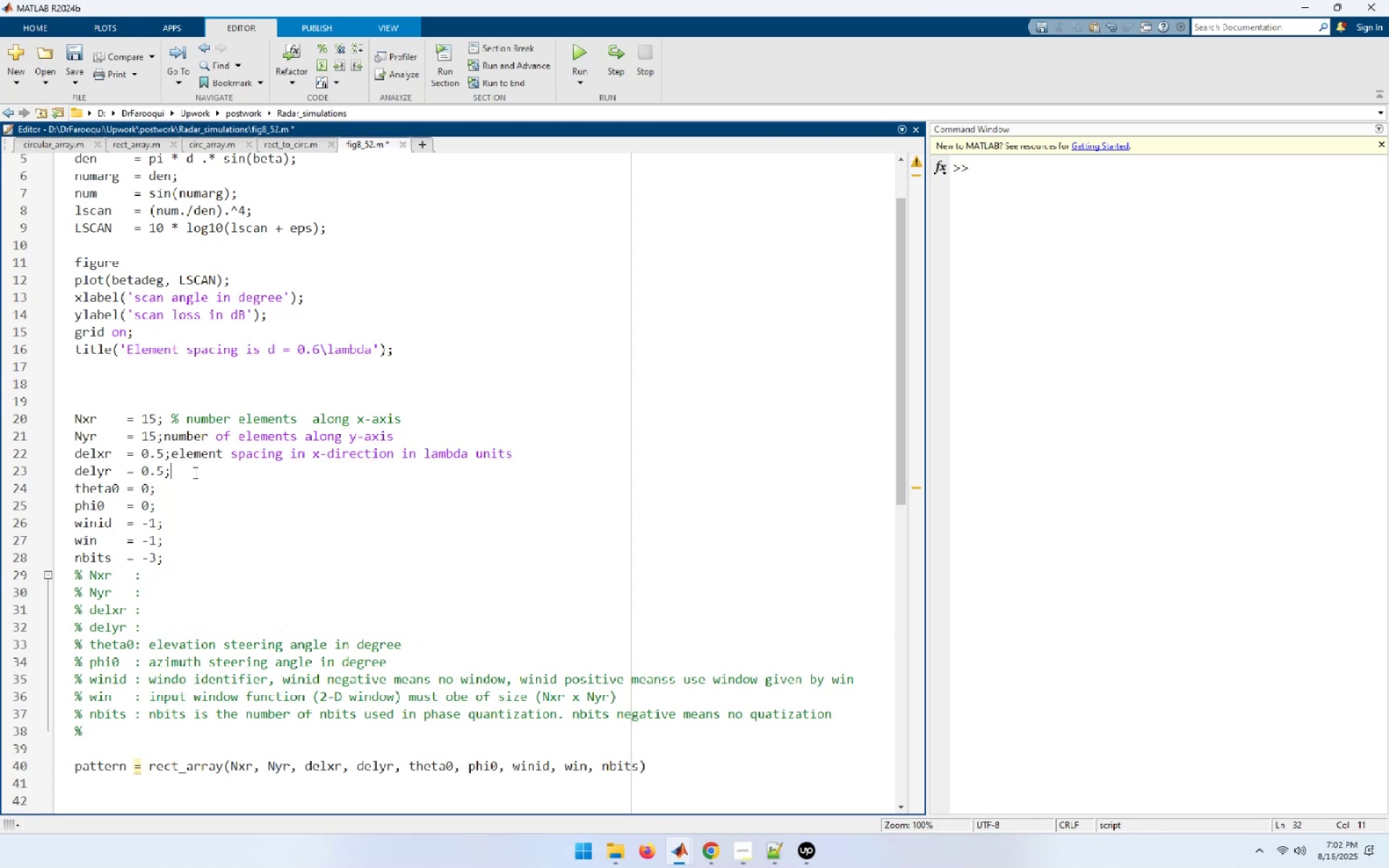 
key(Control+V)
 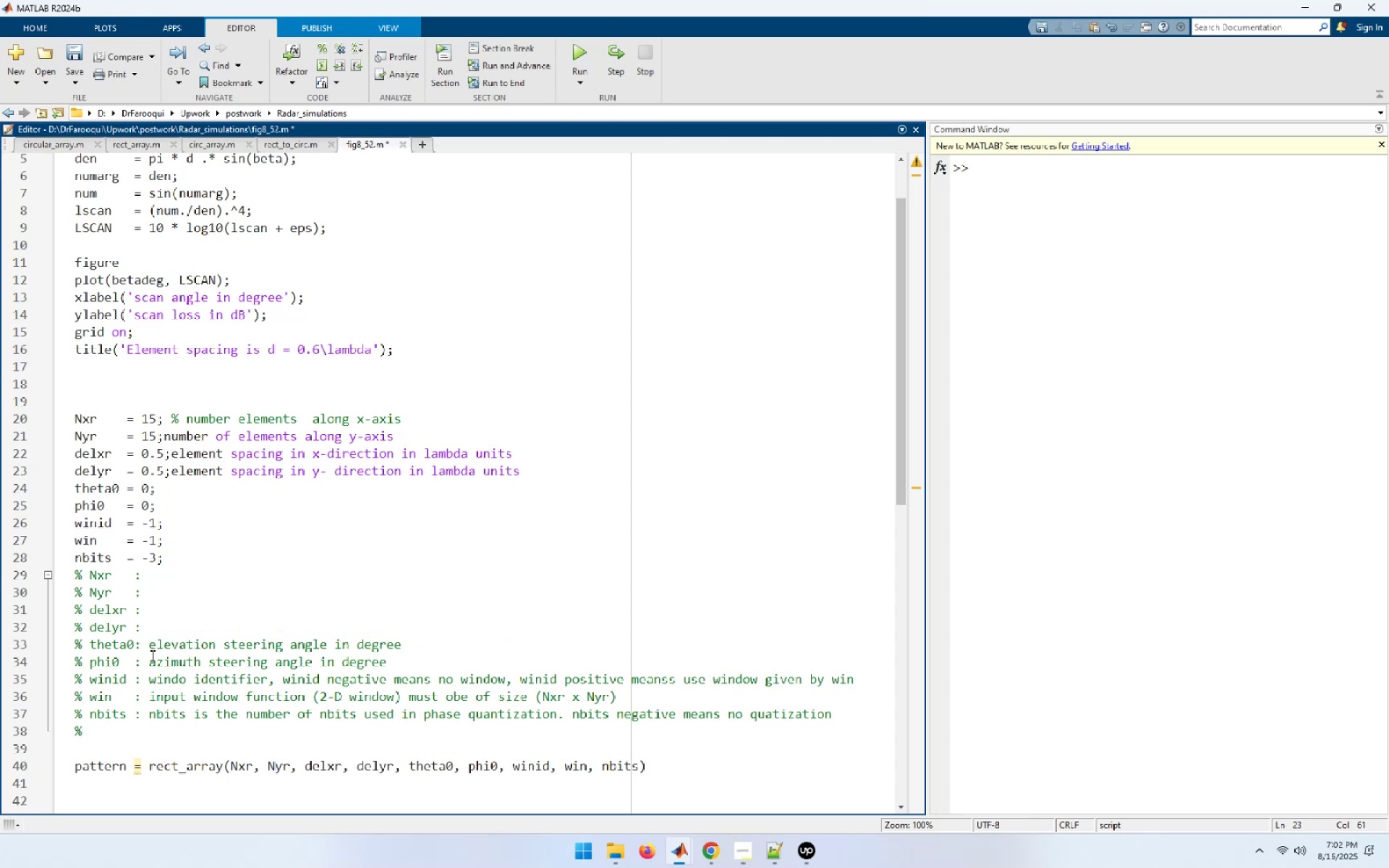 
left_click_drag(start_coordinate=[151, 644], to_coordinate=[441, 637])
 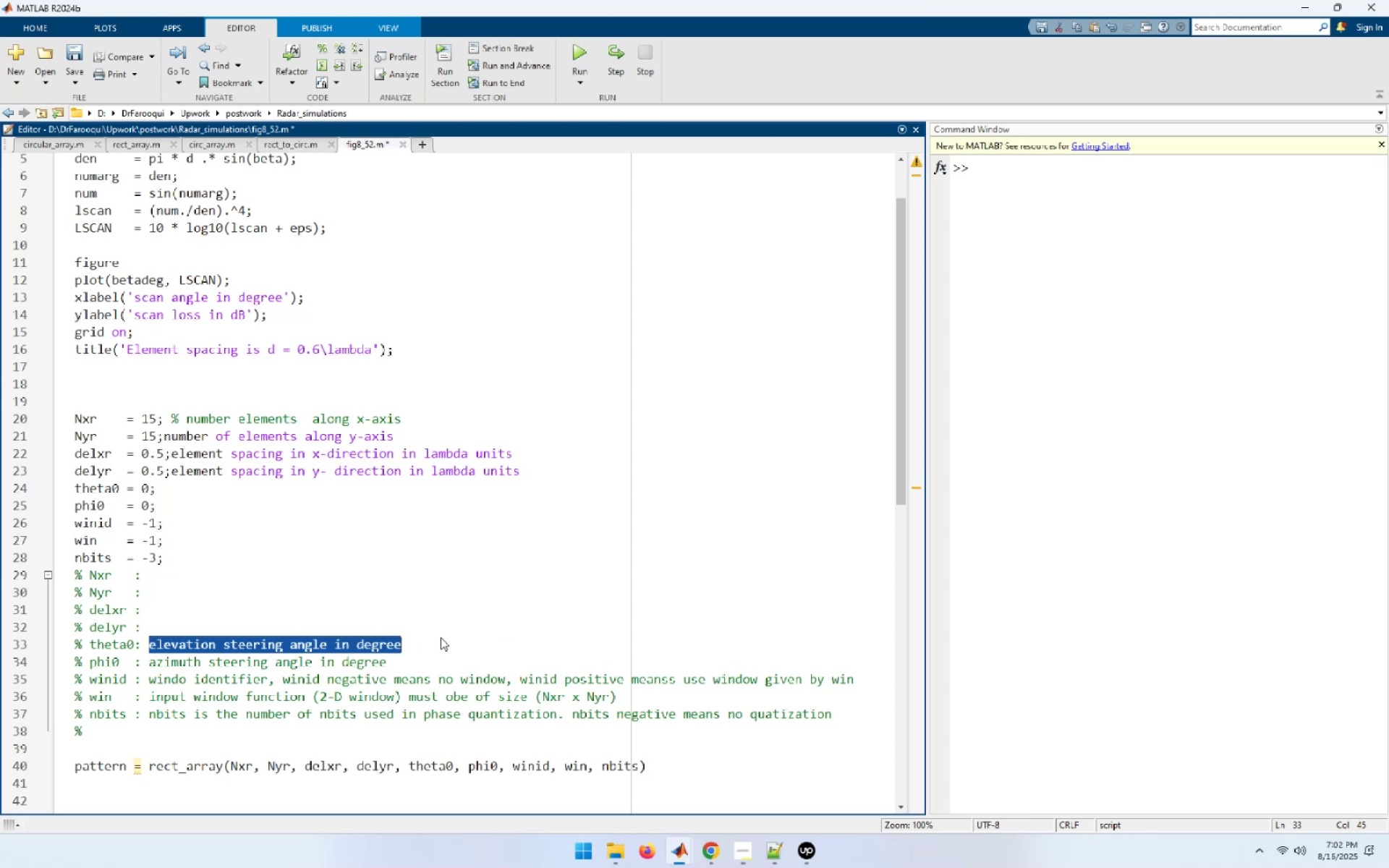 
key(Control+X)
 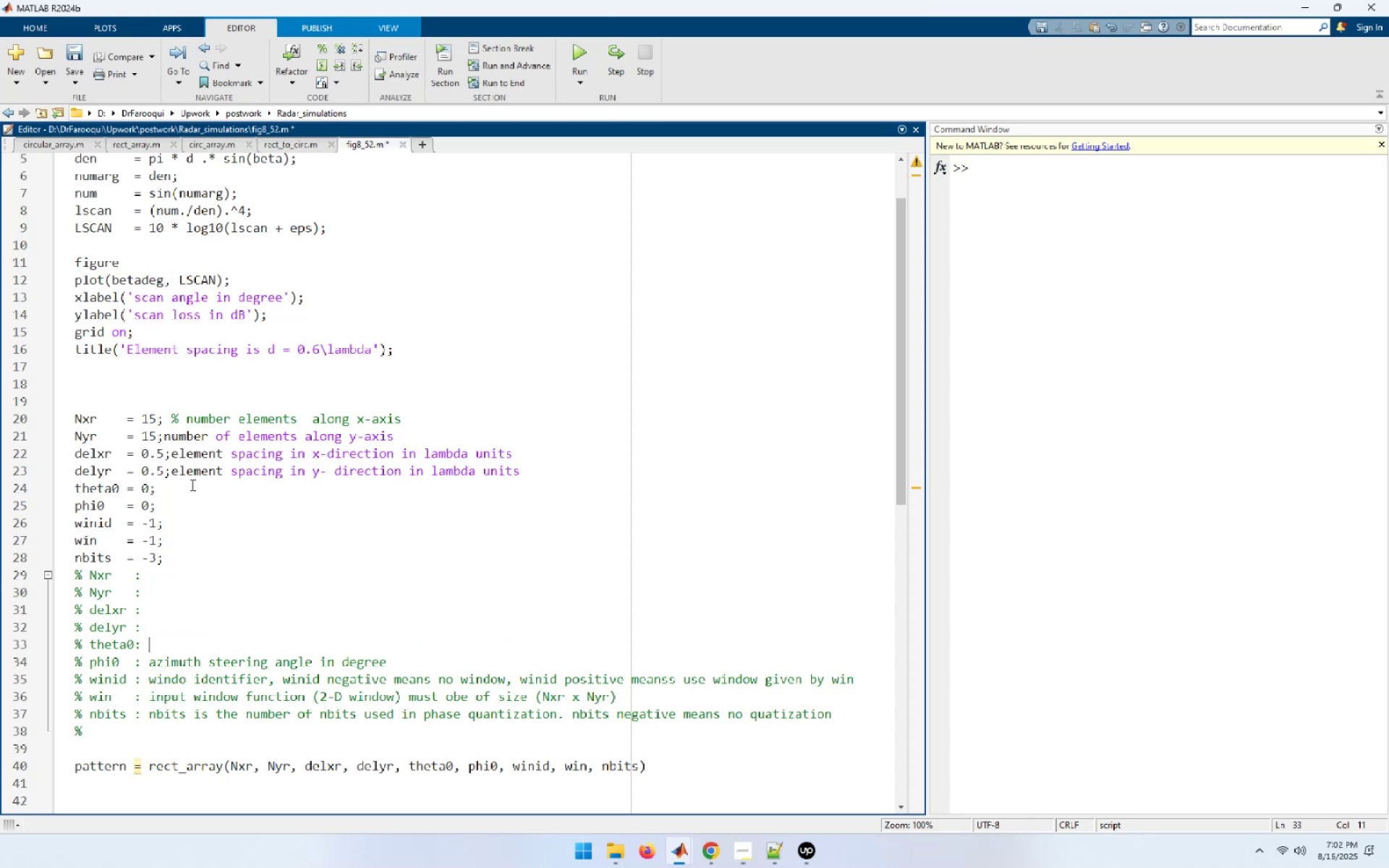 
key(Control+ControlLeft)
 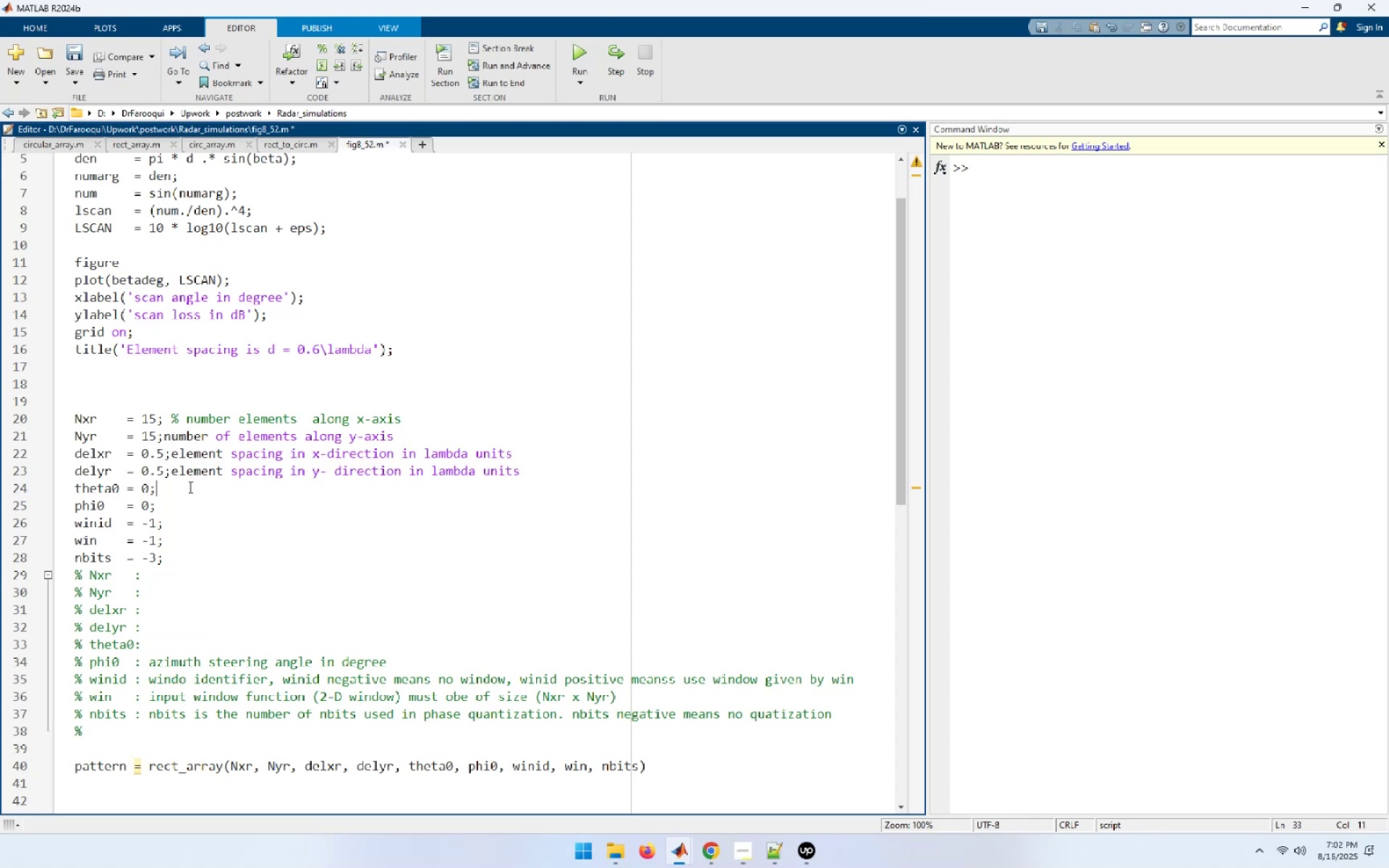 
key(Control+V)
 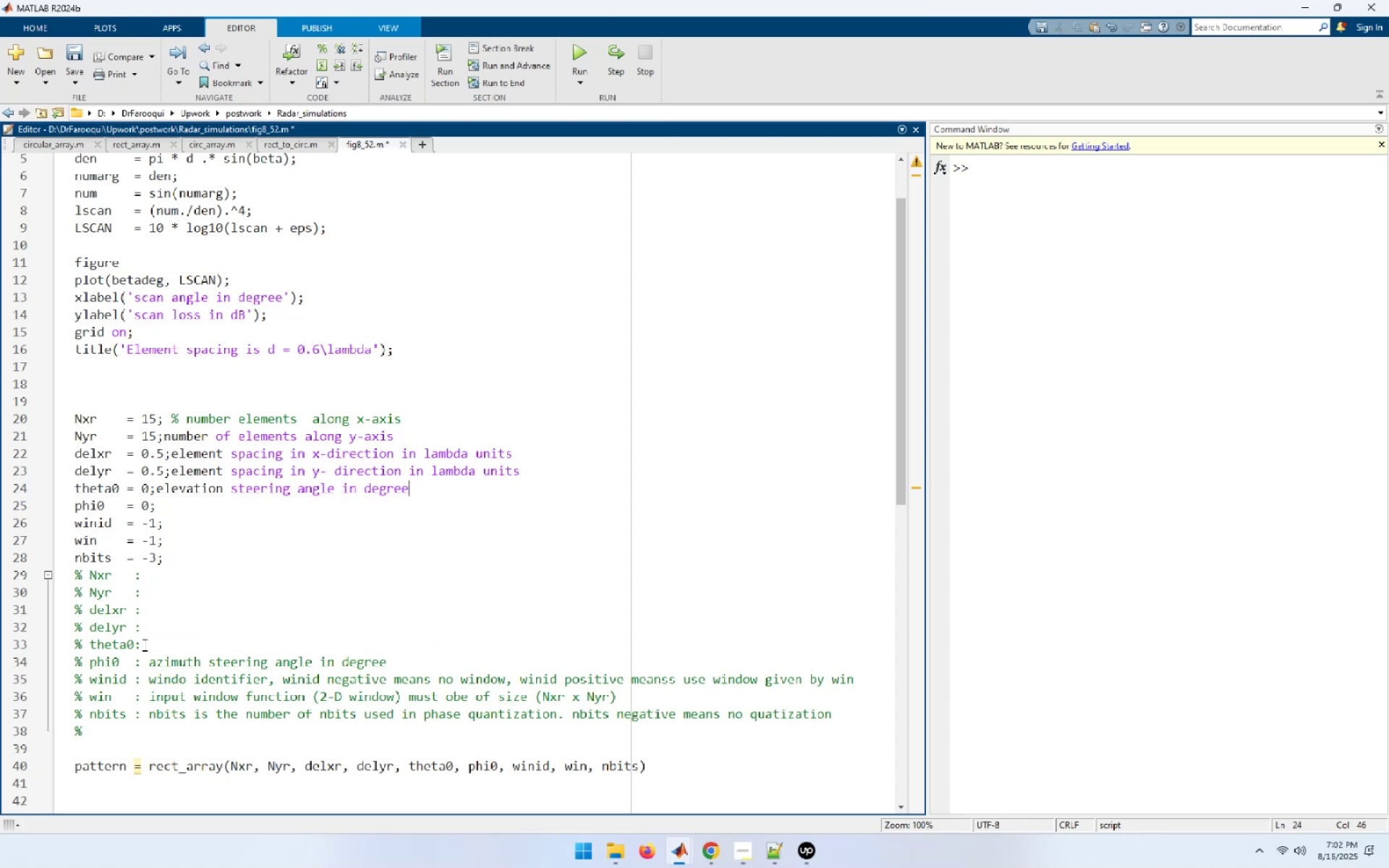 
left_click_drag(start_coordinate=[150, 659], to_coordinate=[430, 664])
 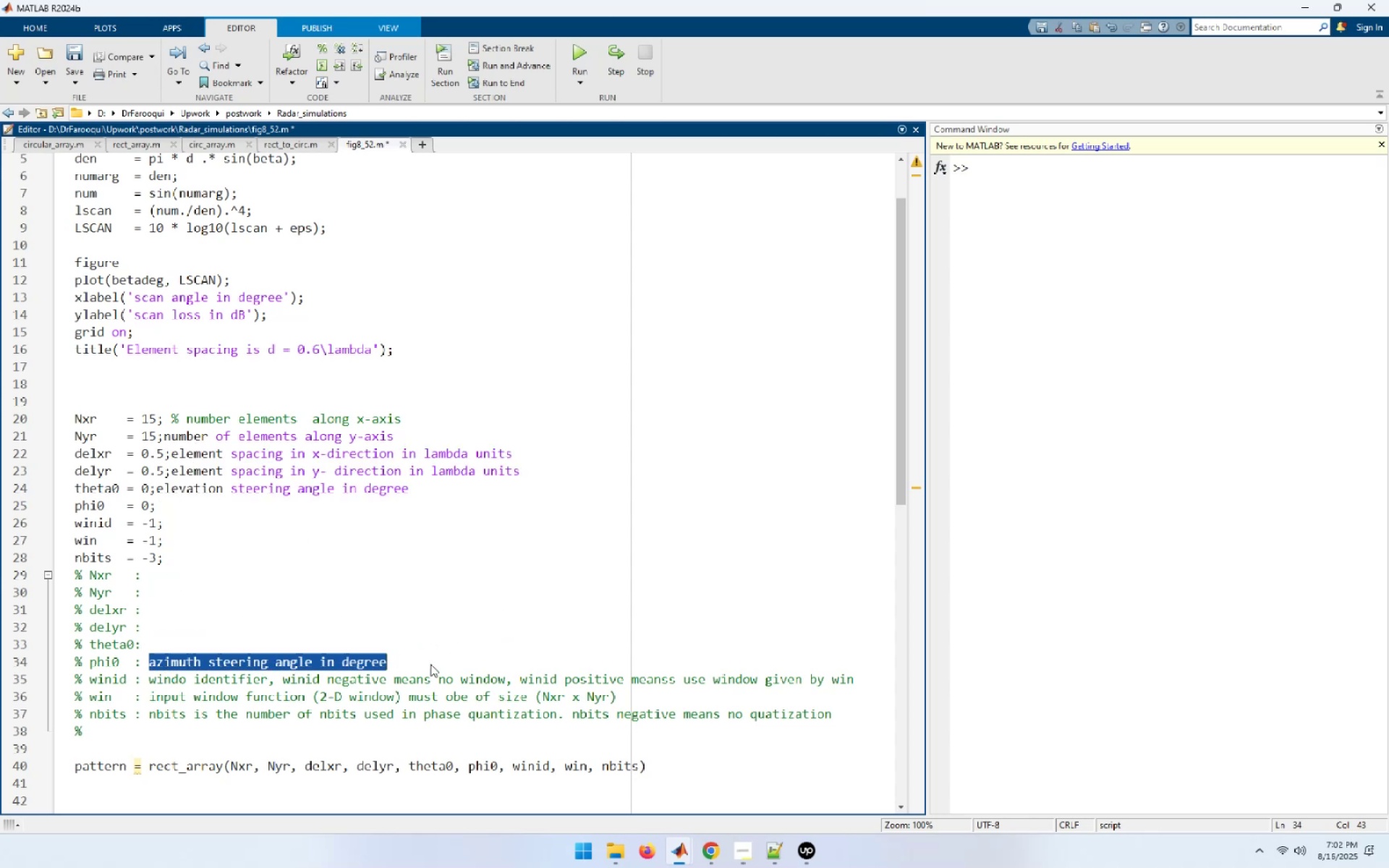 
key(Control+X)
 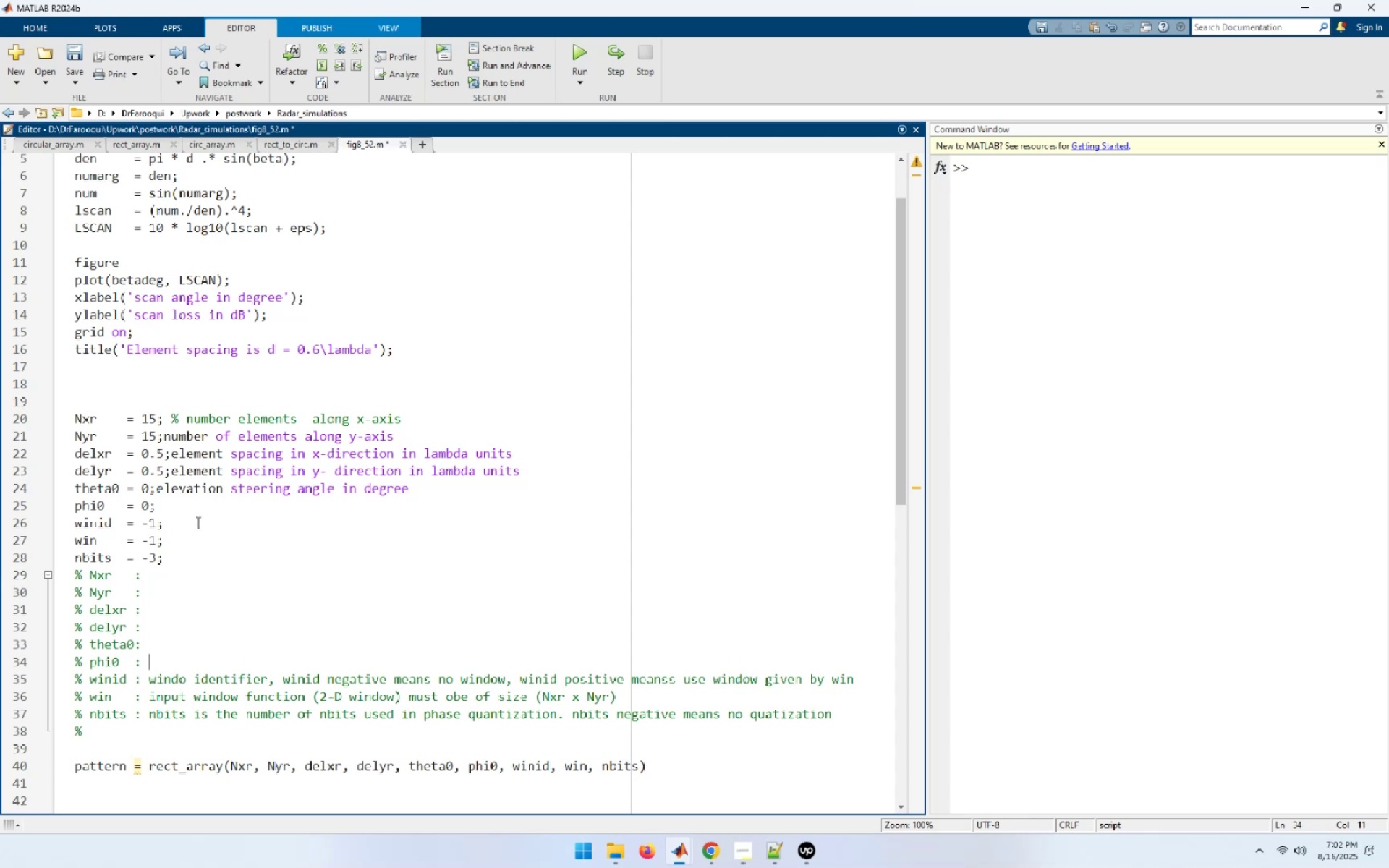 
left_click_drag(start_coordinate=[190, 512], to_coordinate=[190, 509])
 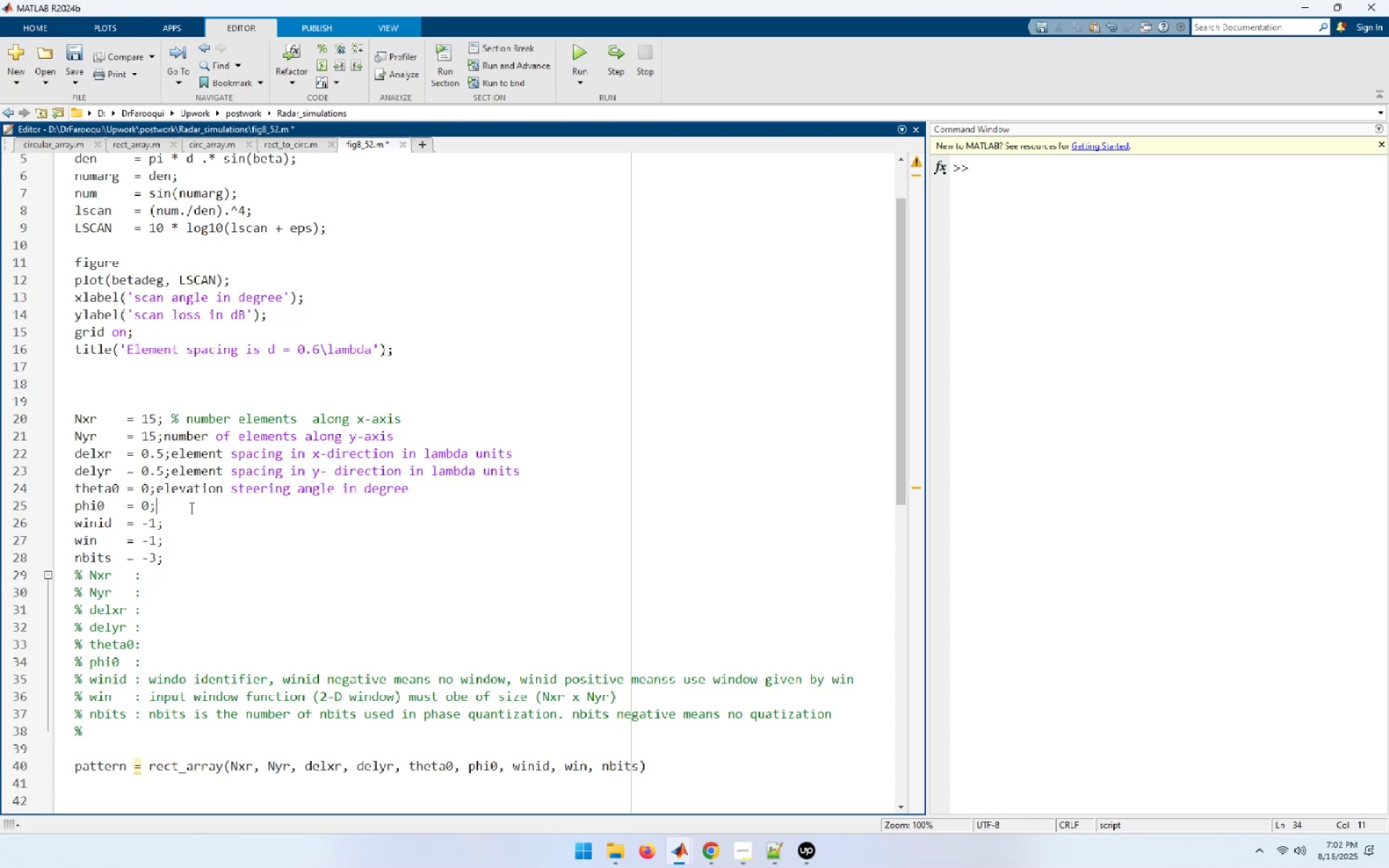 
key(Control+ControlLeft)
 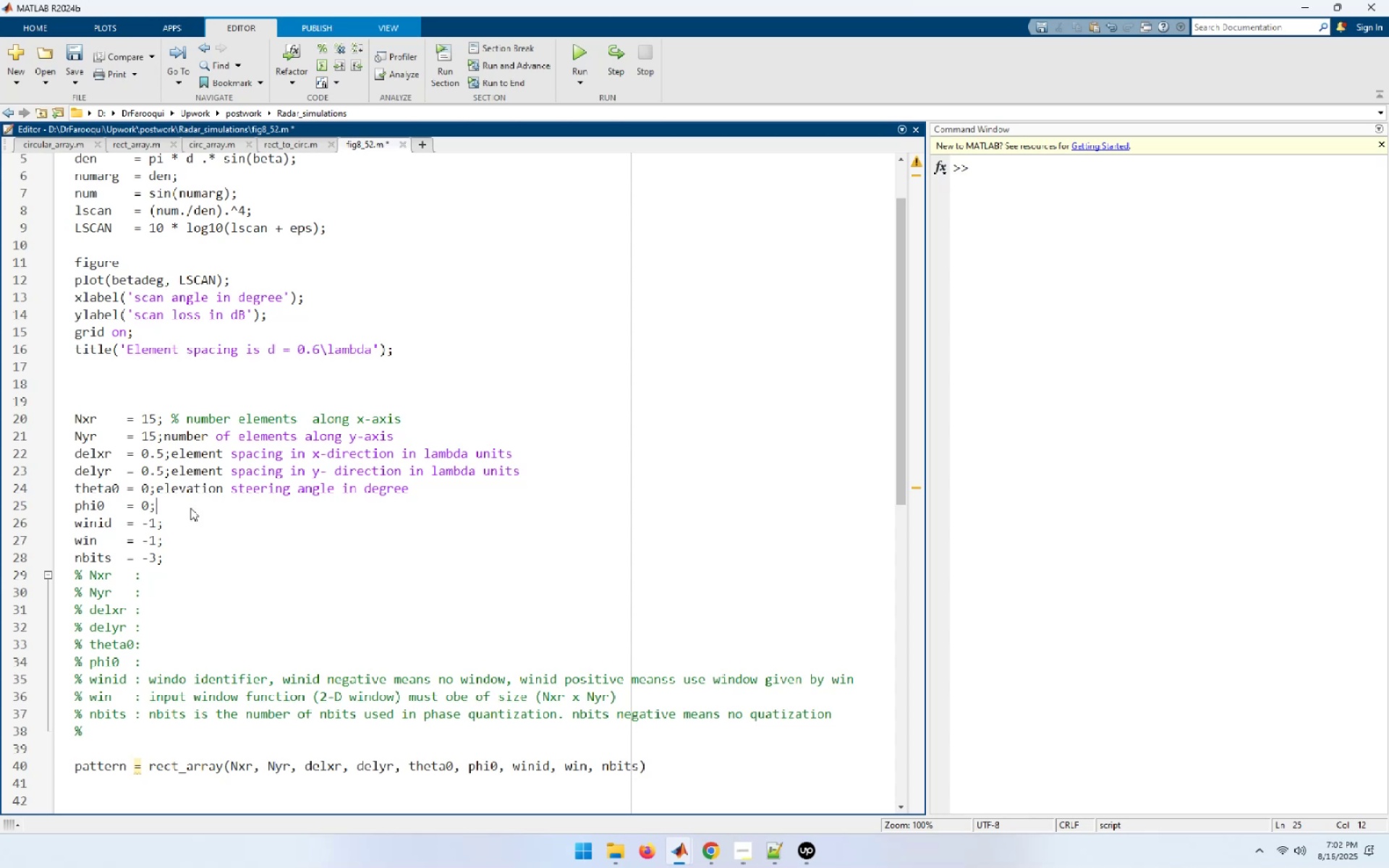 
key(Control+V)
 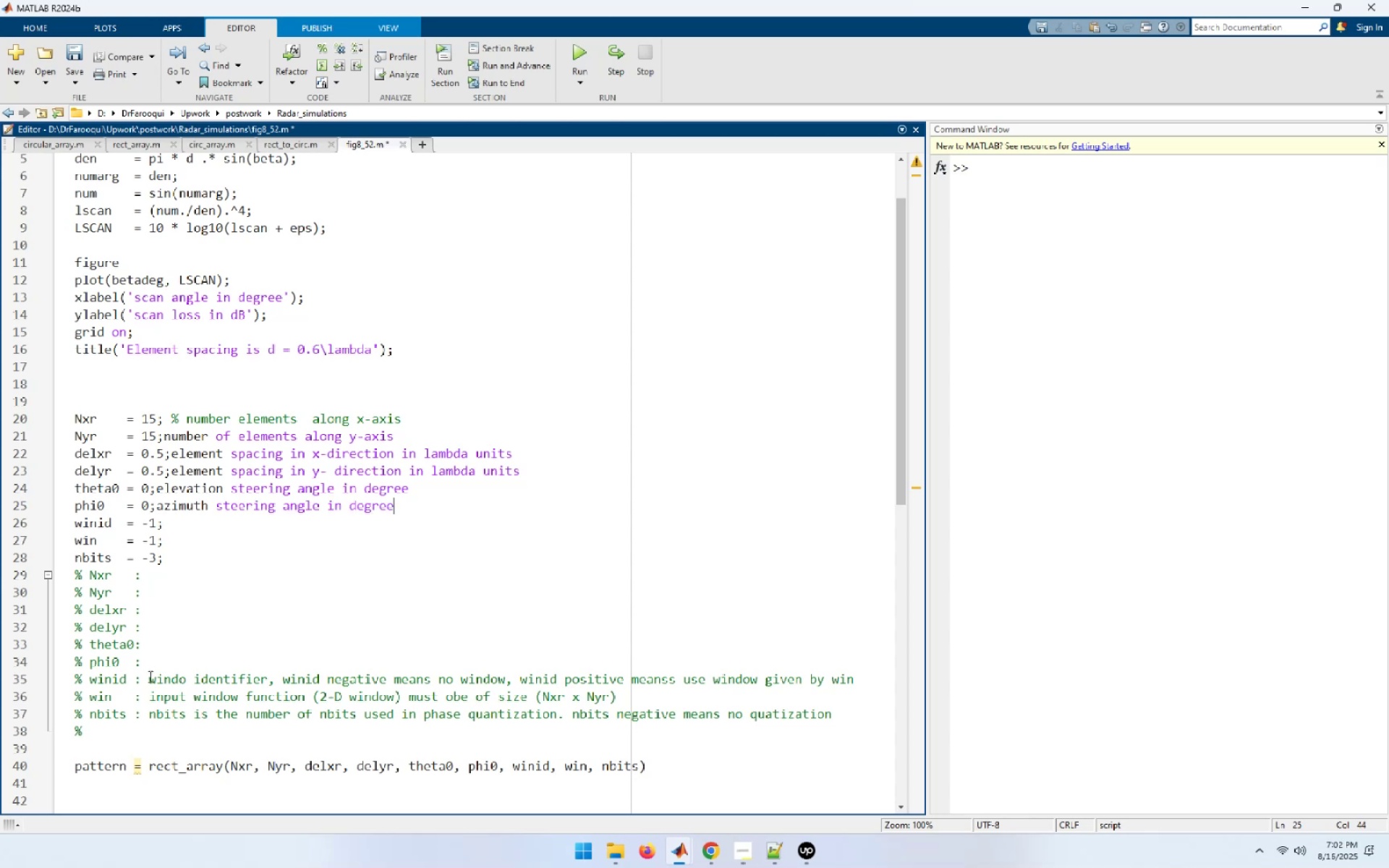 
left_click_drag(start_coordinate=[150, 681], to_coordinate=[1020, 683])
 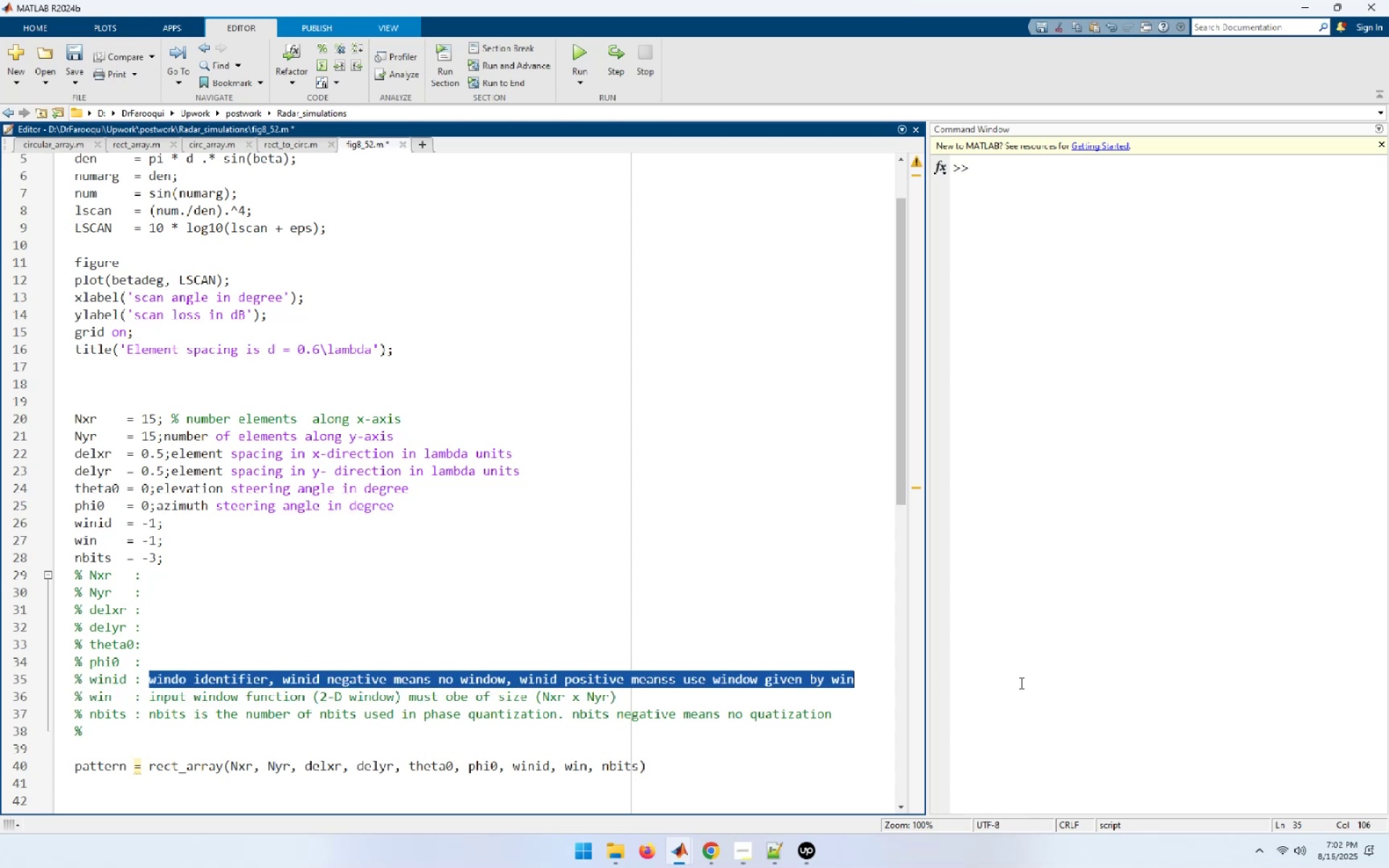 
key(Control+X)
 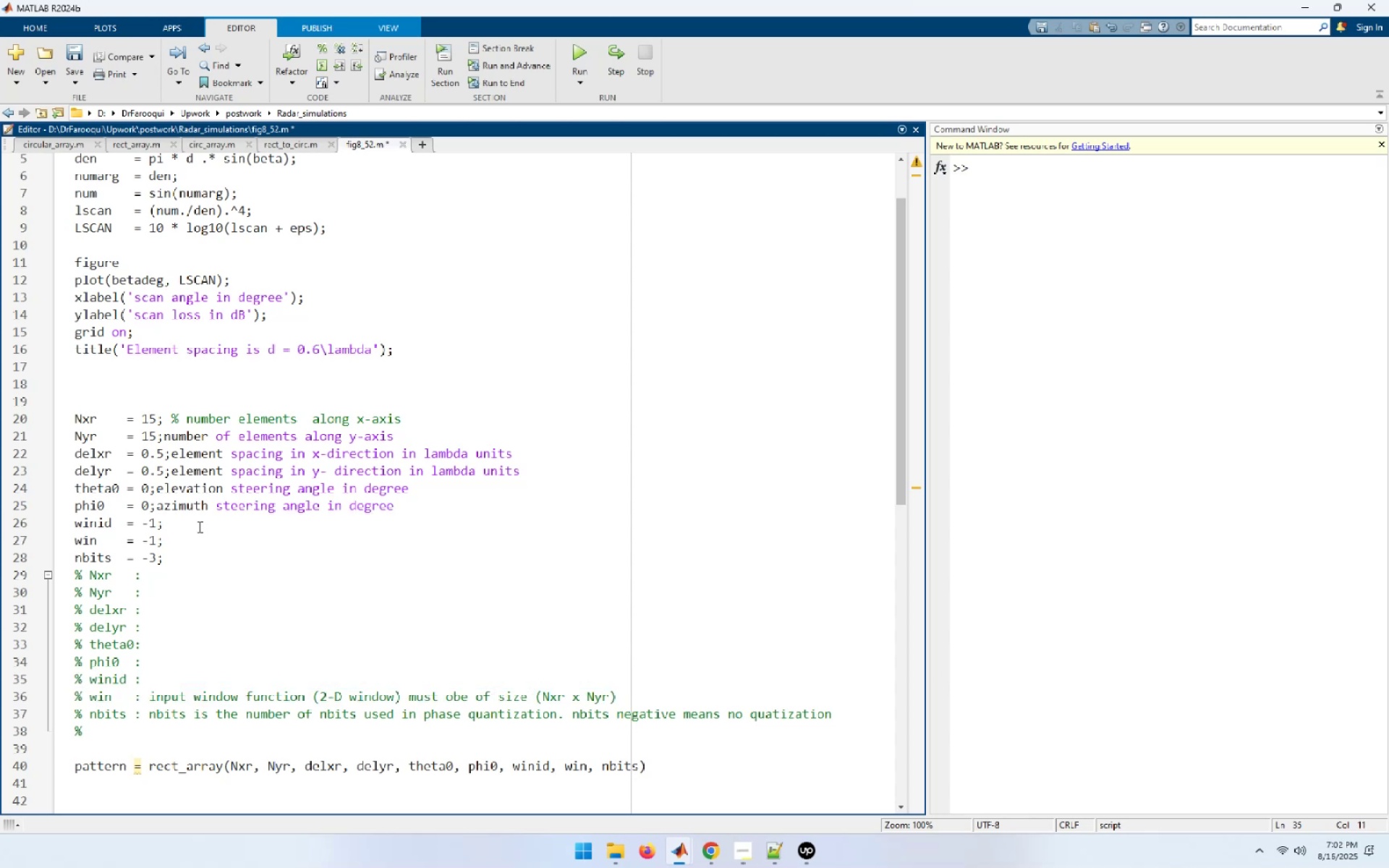 
left_click([196, 524])
 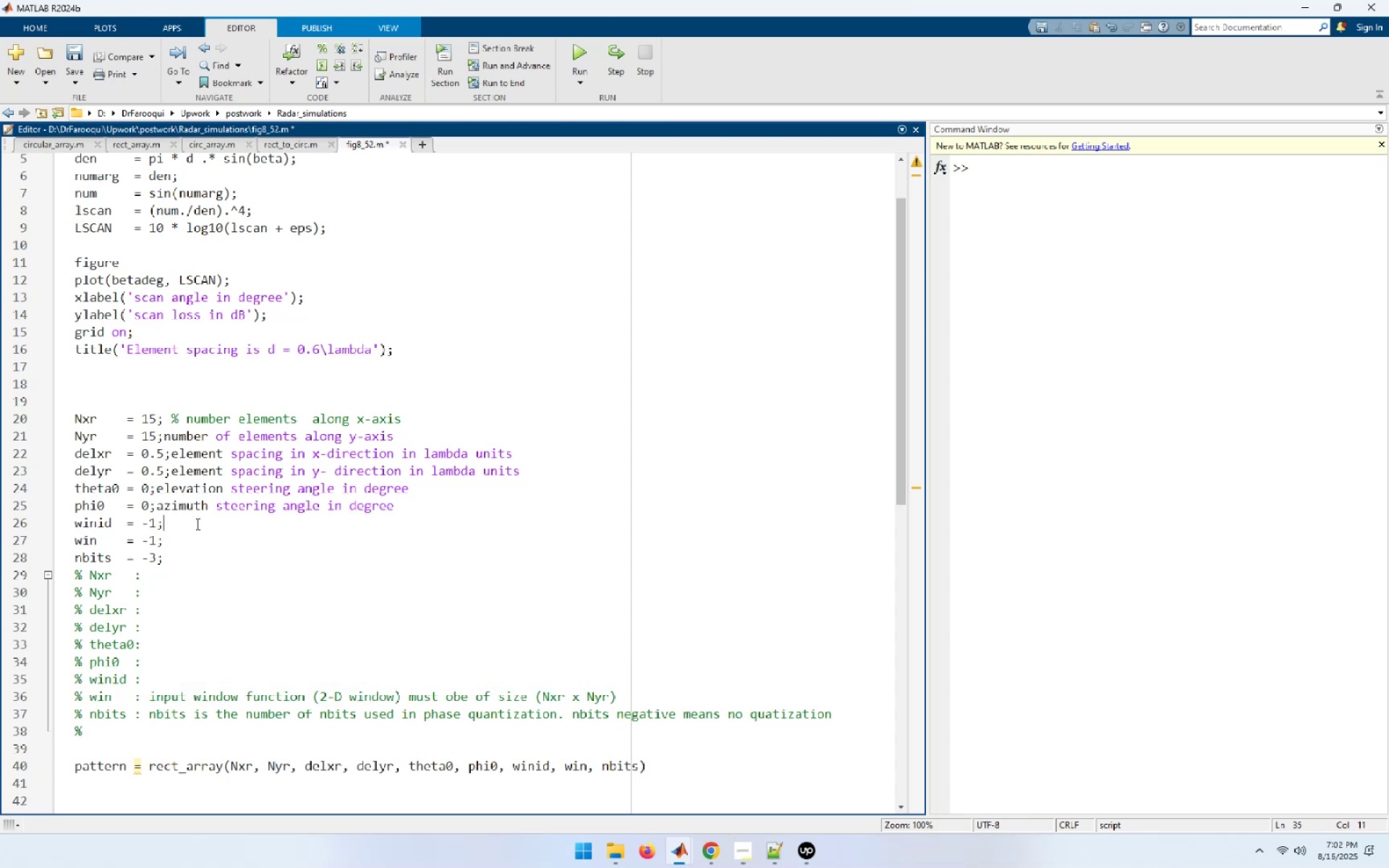 
key(Control+ControlLeft)
 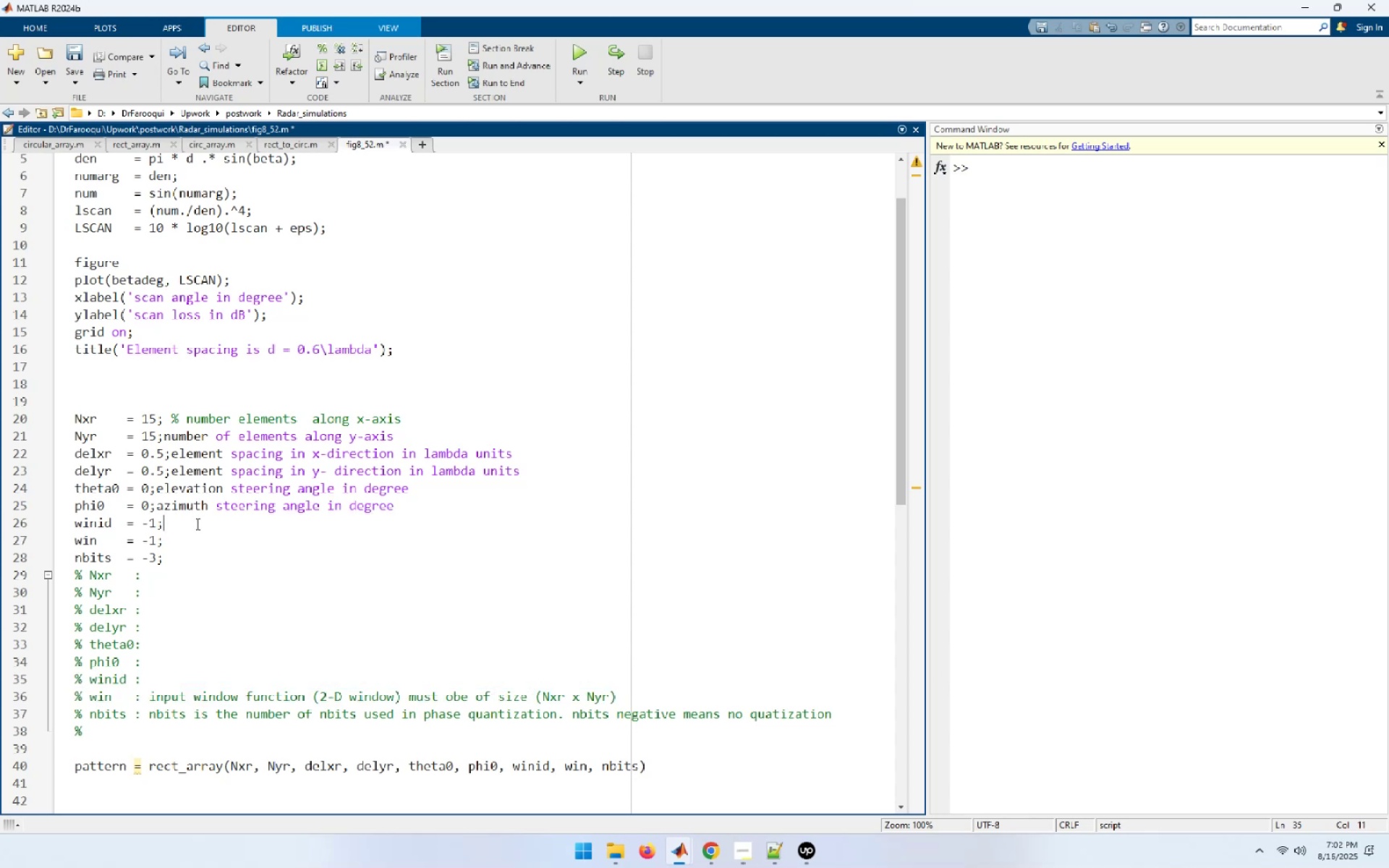 
key(Control+V)
 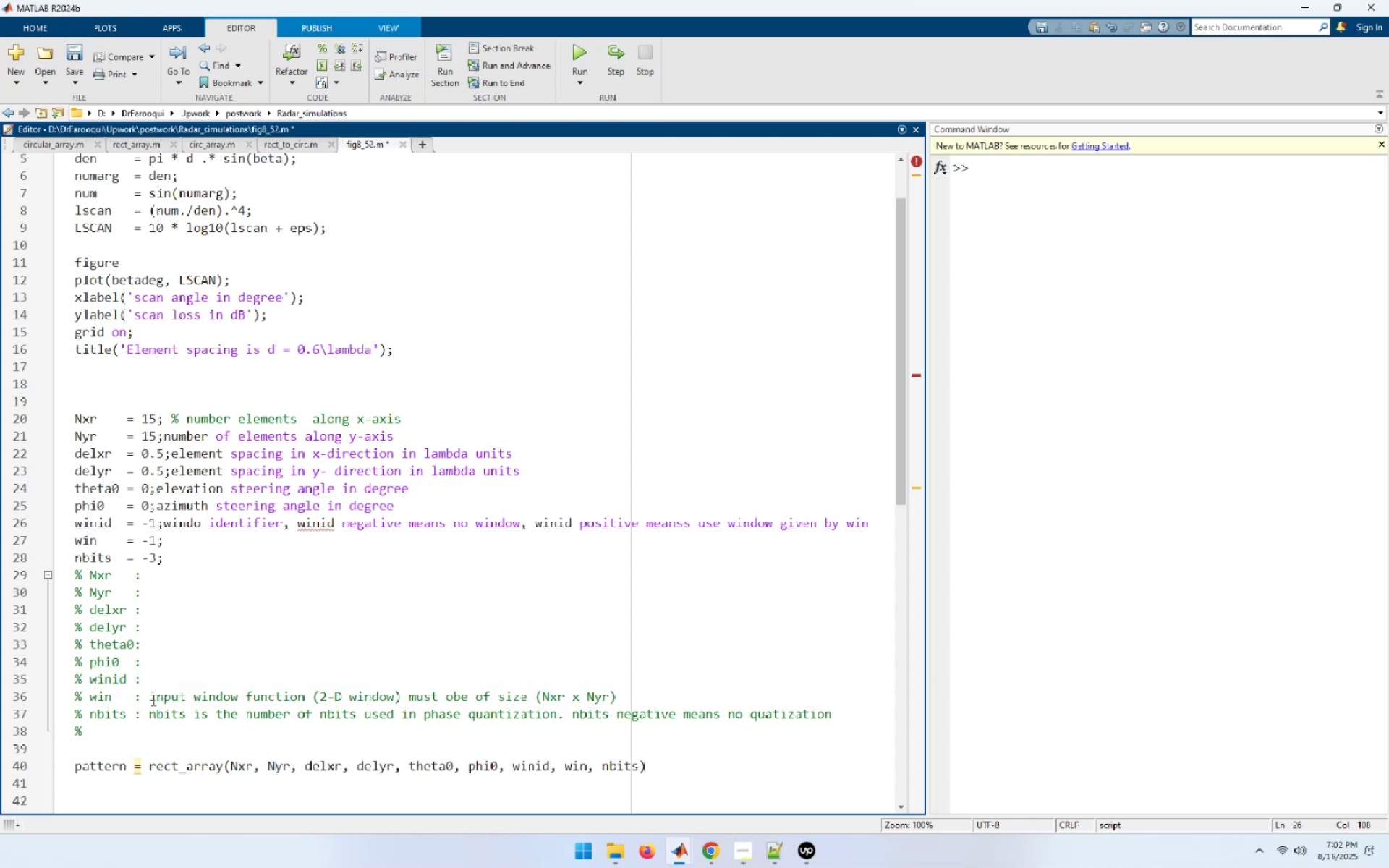 
left_click_drag(start_coordinate=[152, 697], to_coordinate=[750, 694])
 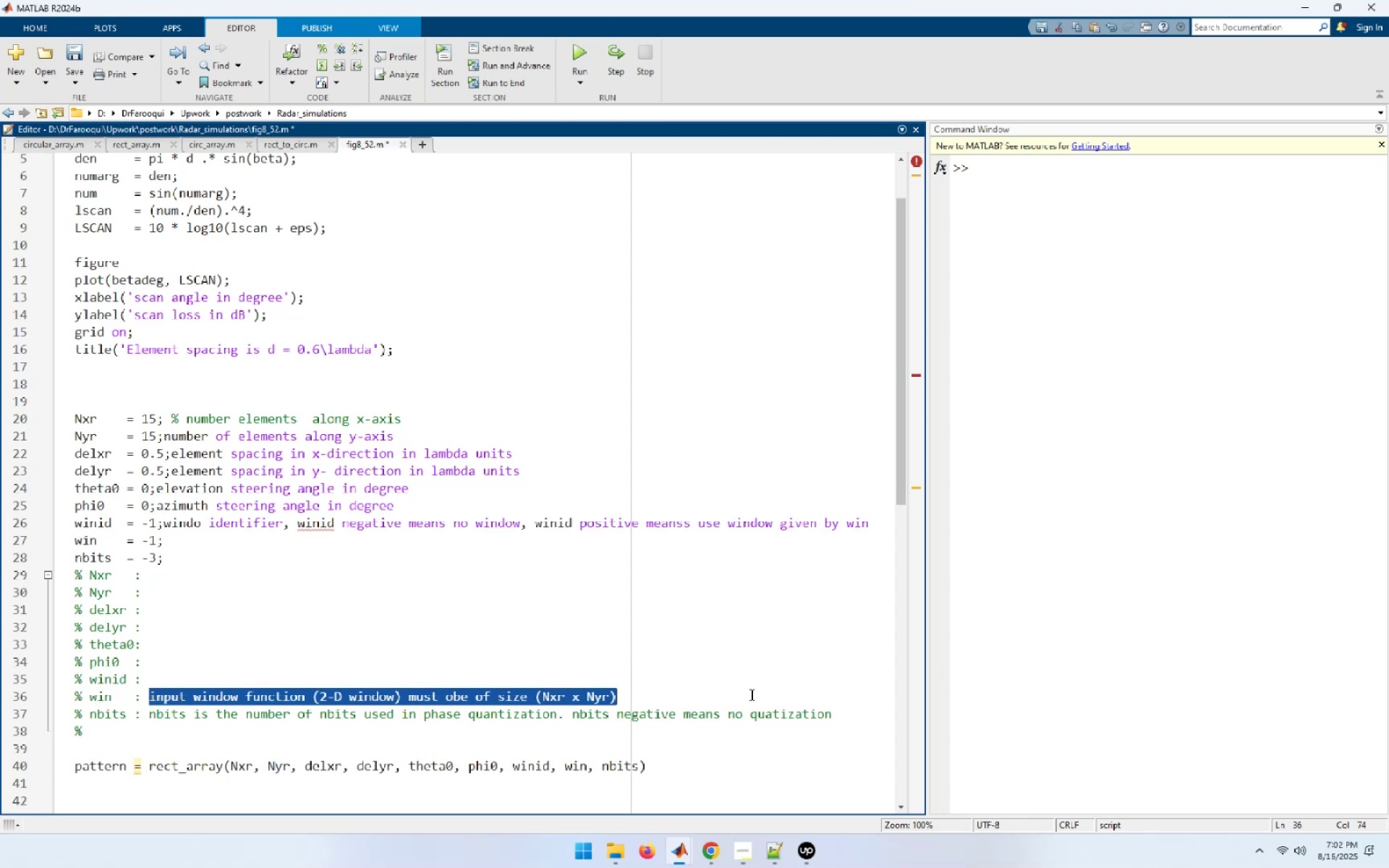 
key(Control+X)
 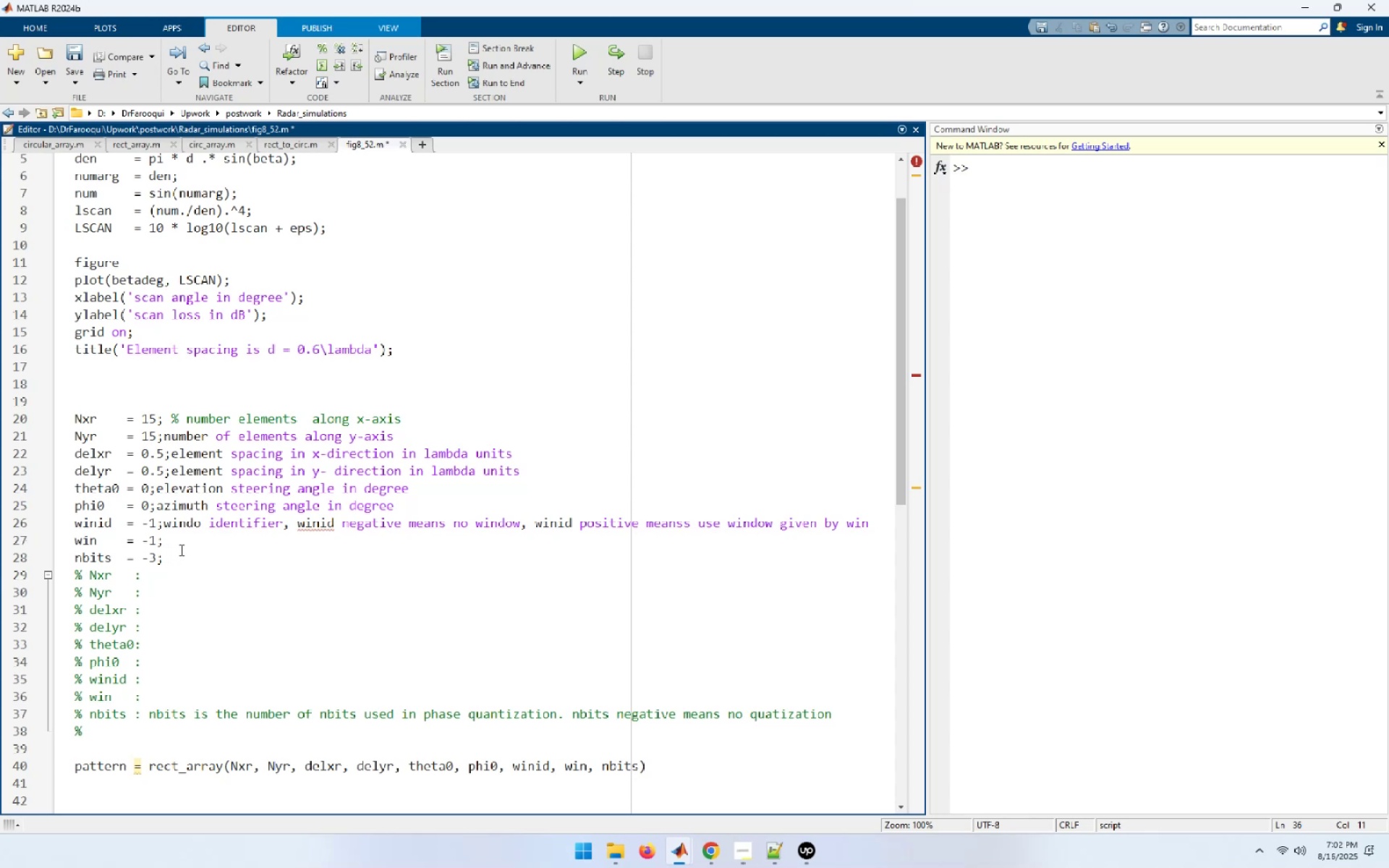 
key(Control+ControlLeft)
 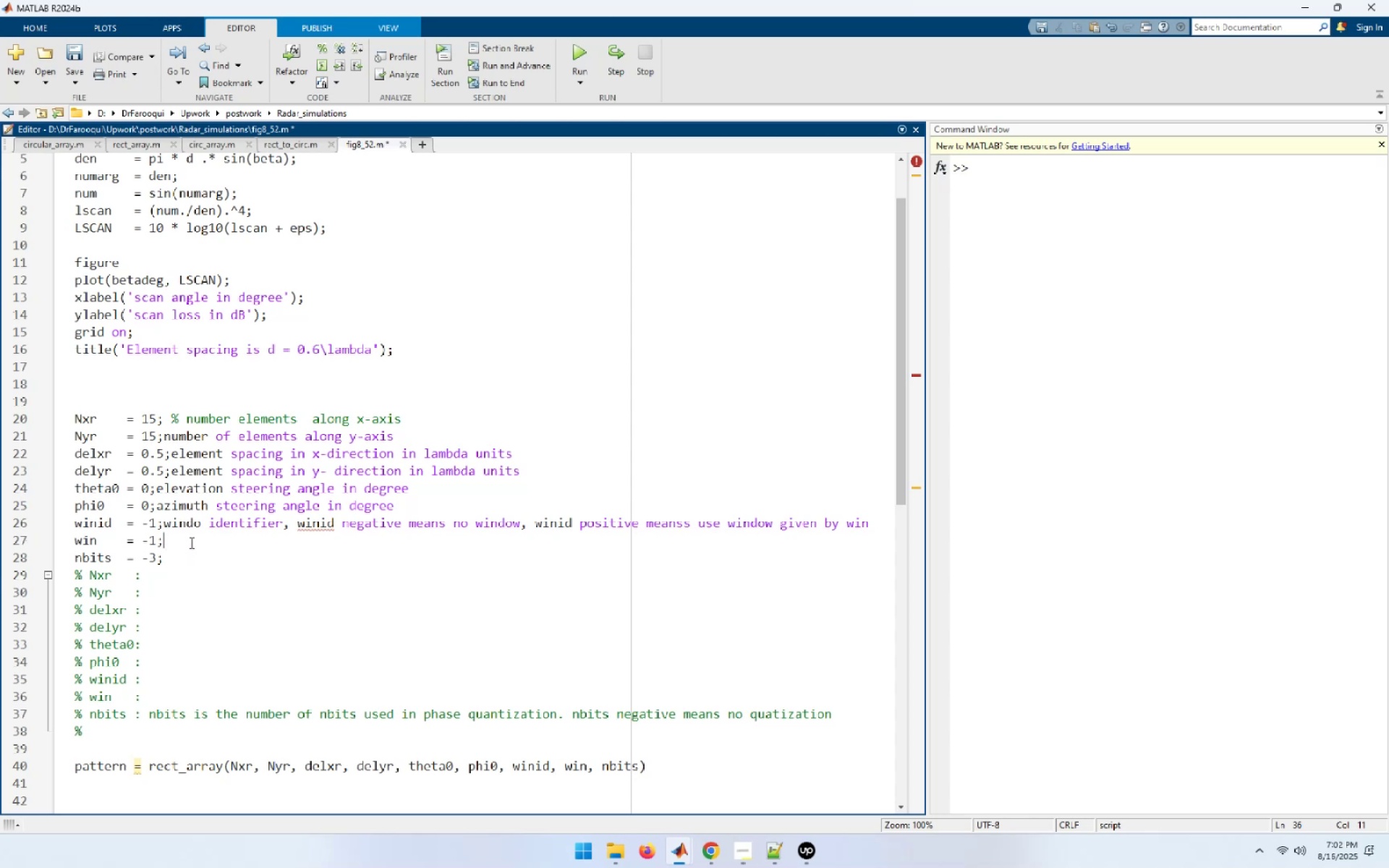 
key(Control+V)
 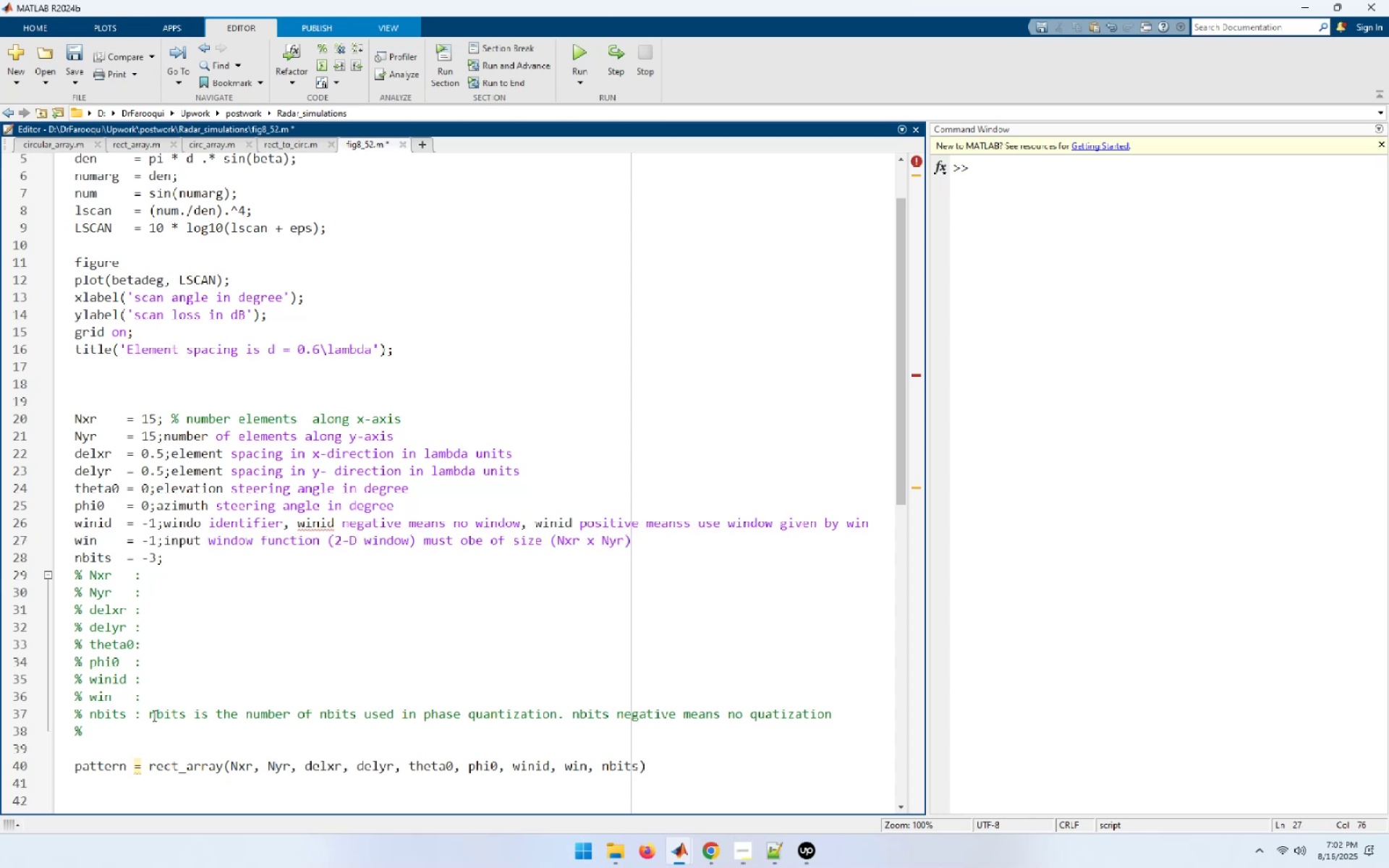 
left_click_drag(start_coordinate=[150, 715], to_coordinate=[873, 711])
 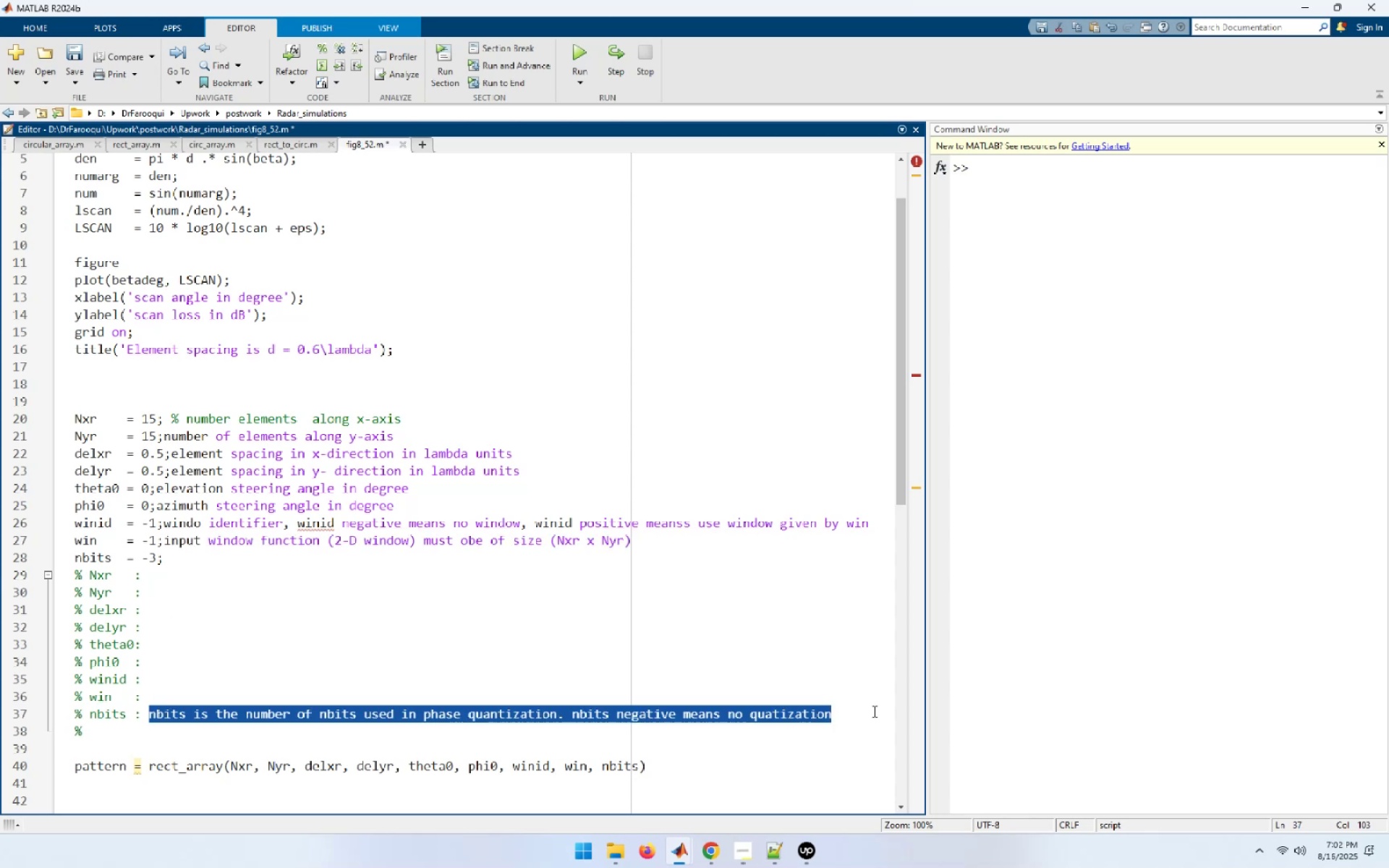 
key(Control+X)
 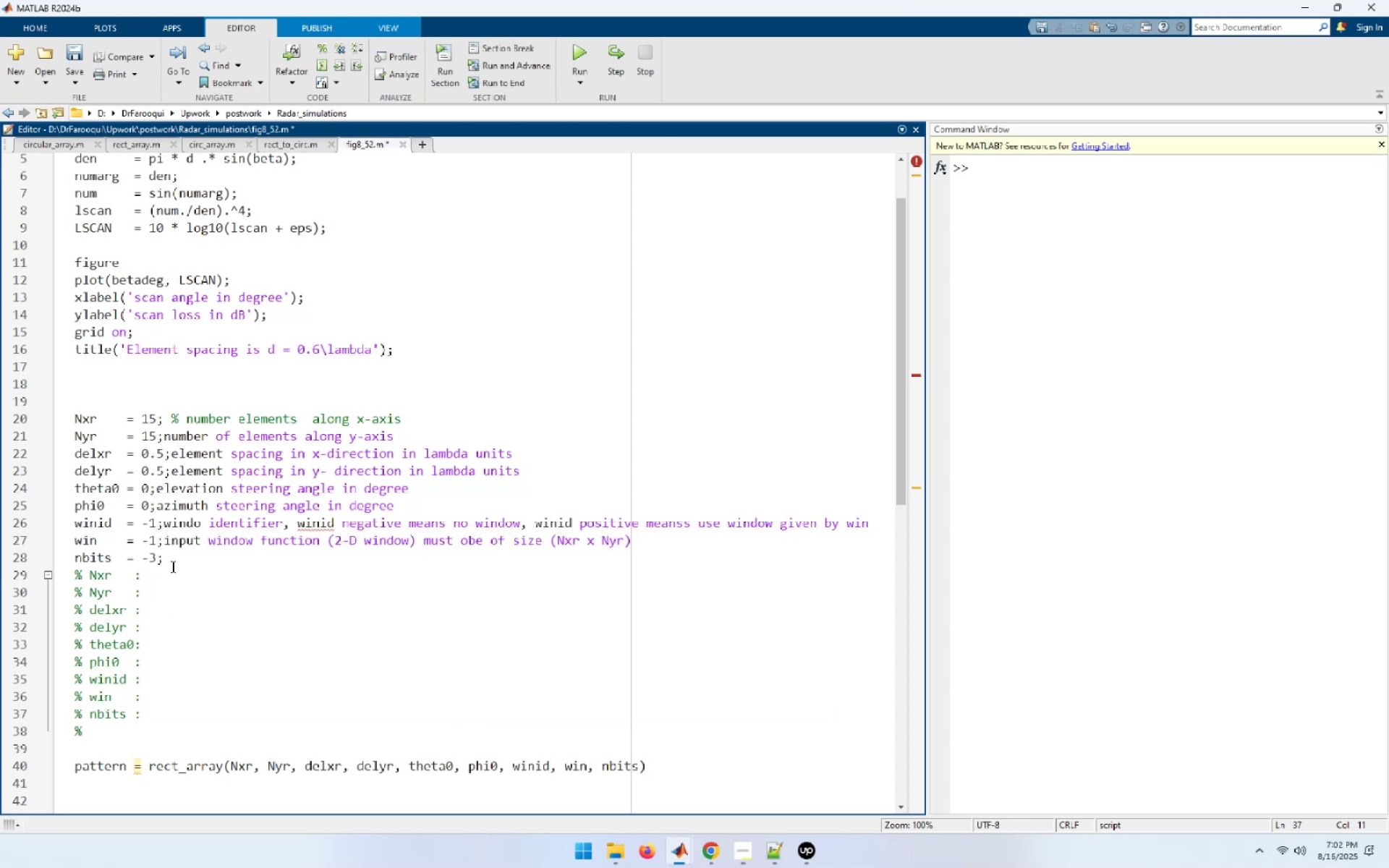 
left_click([179, 556])
 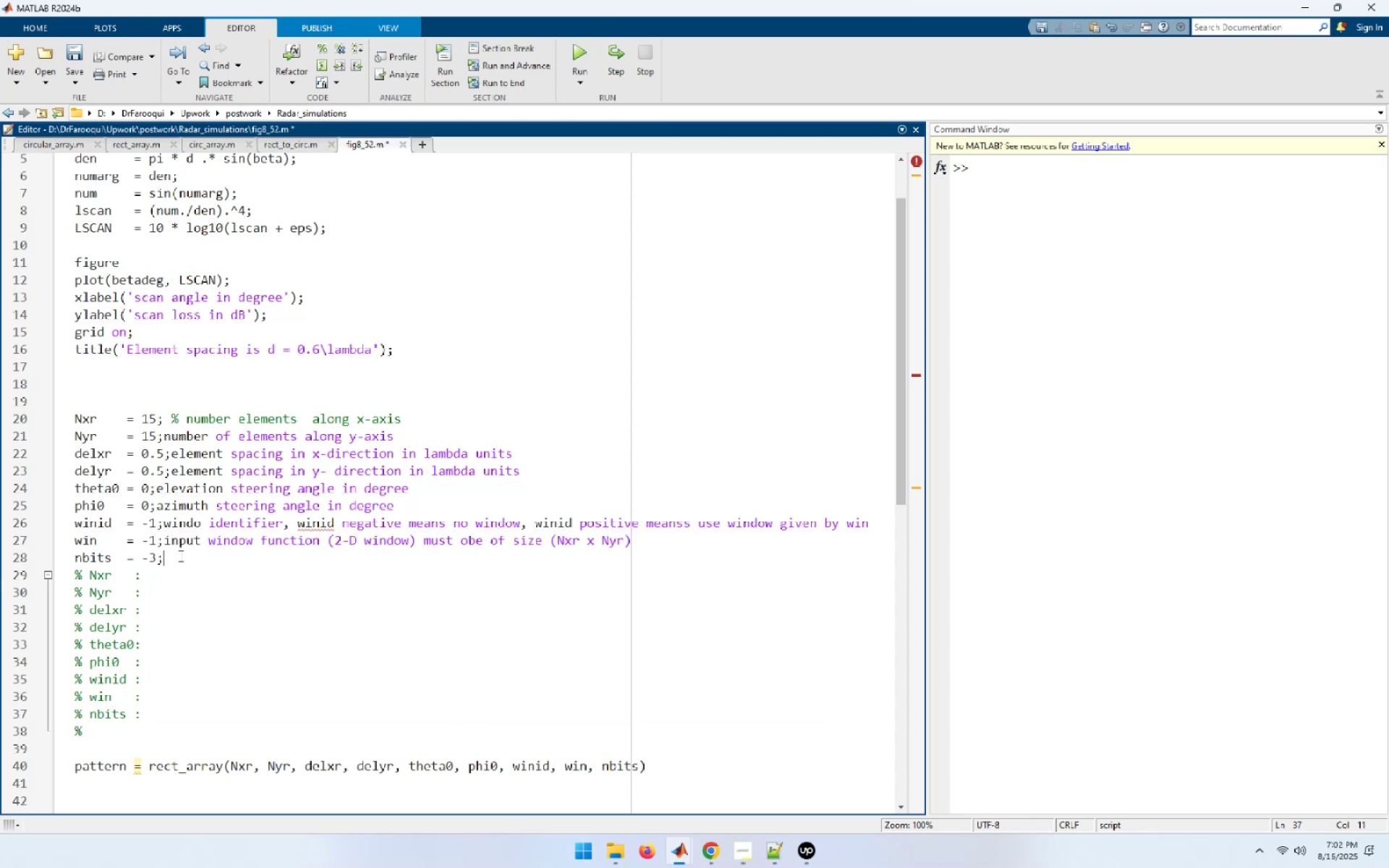 
key(Control+ControlLeft)
 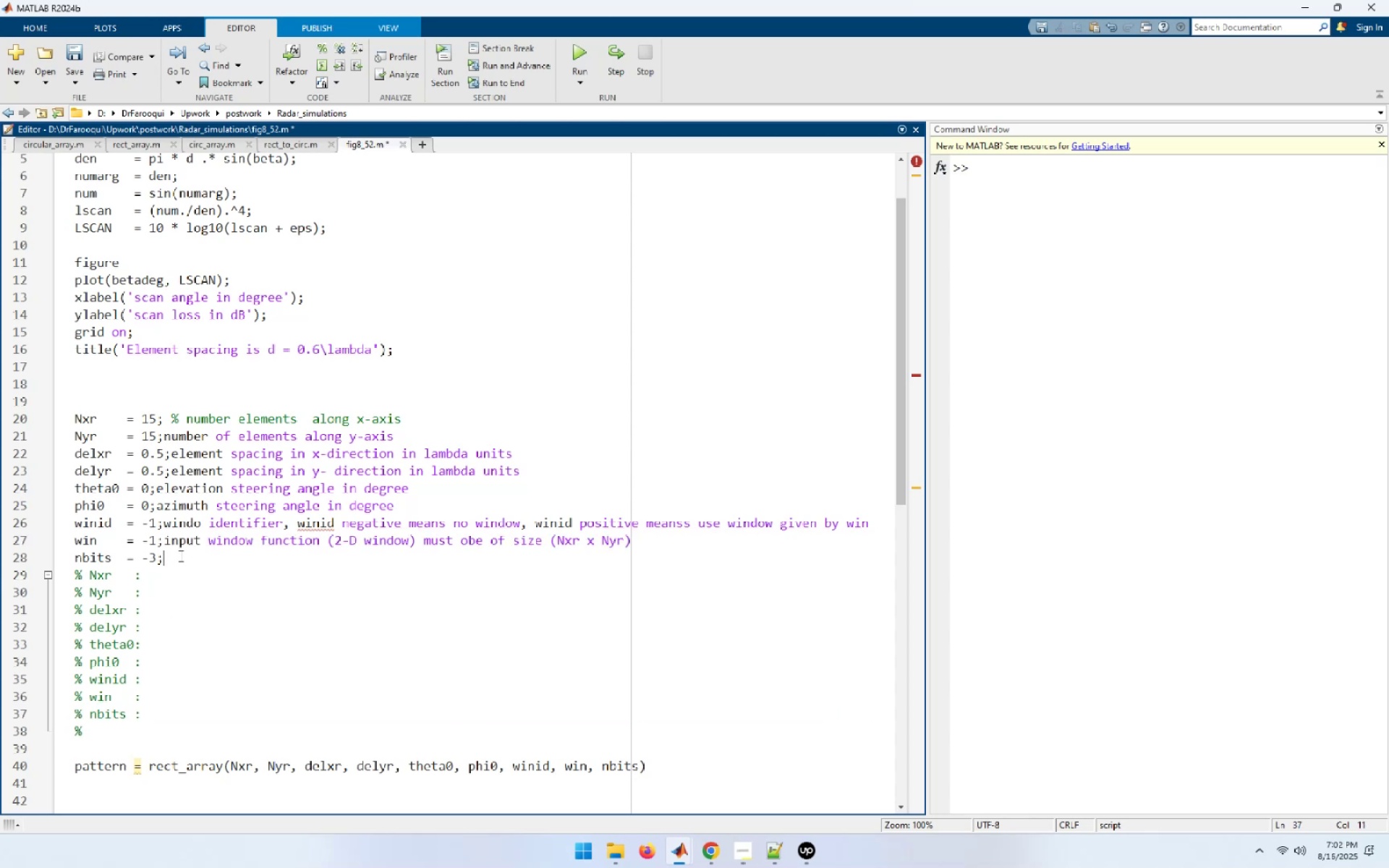 
key(Control+V)
 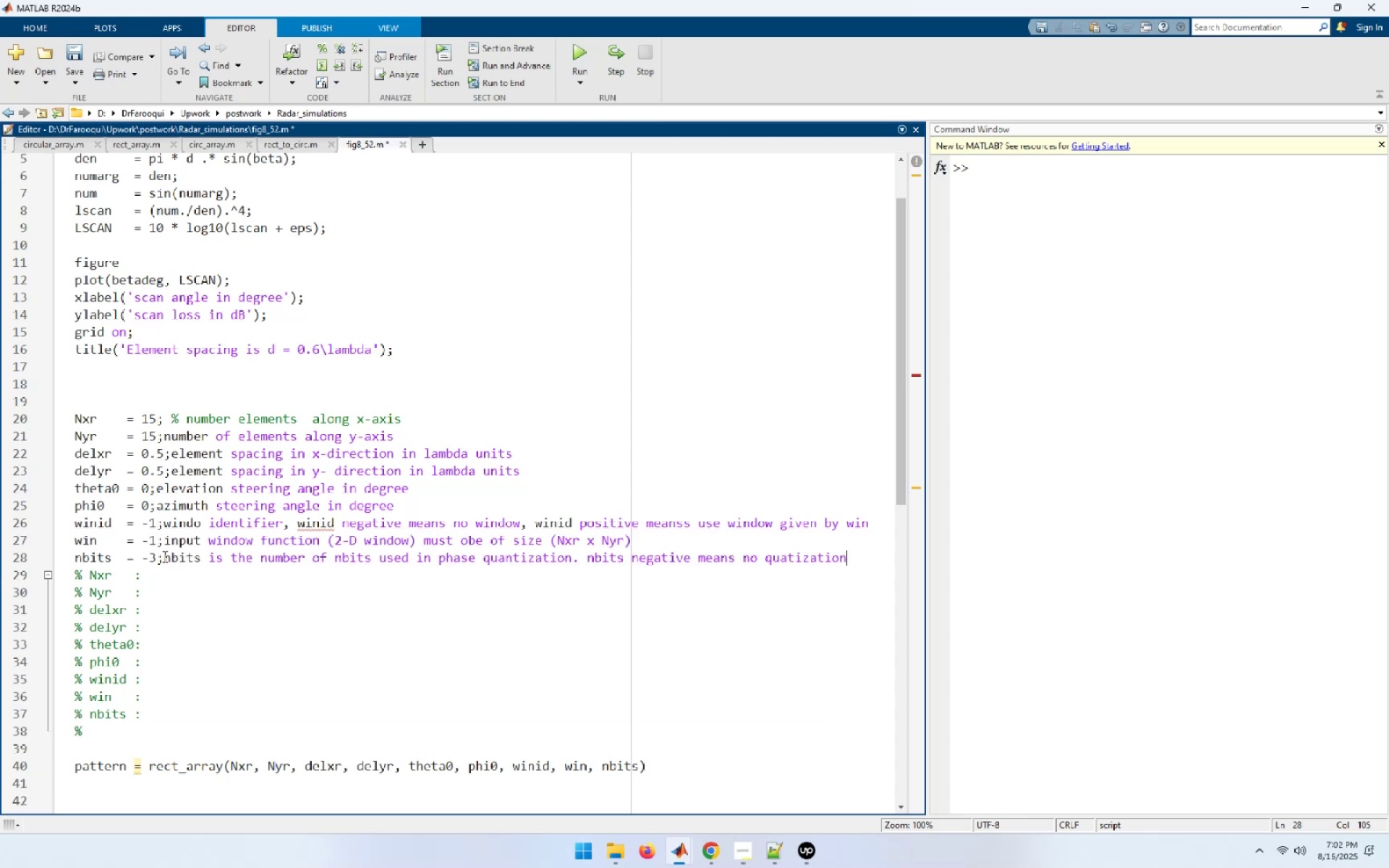 
left_click([163, 556])
 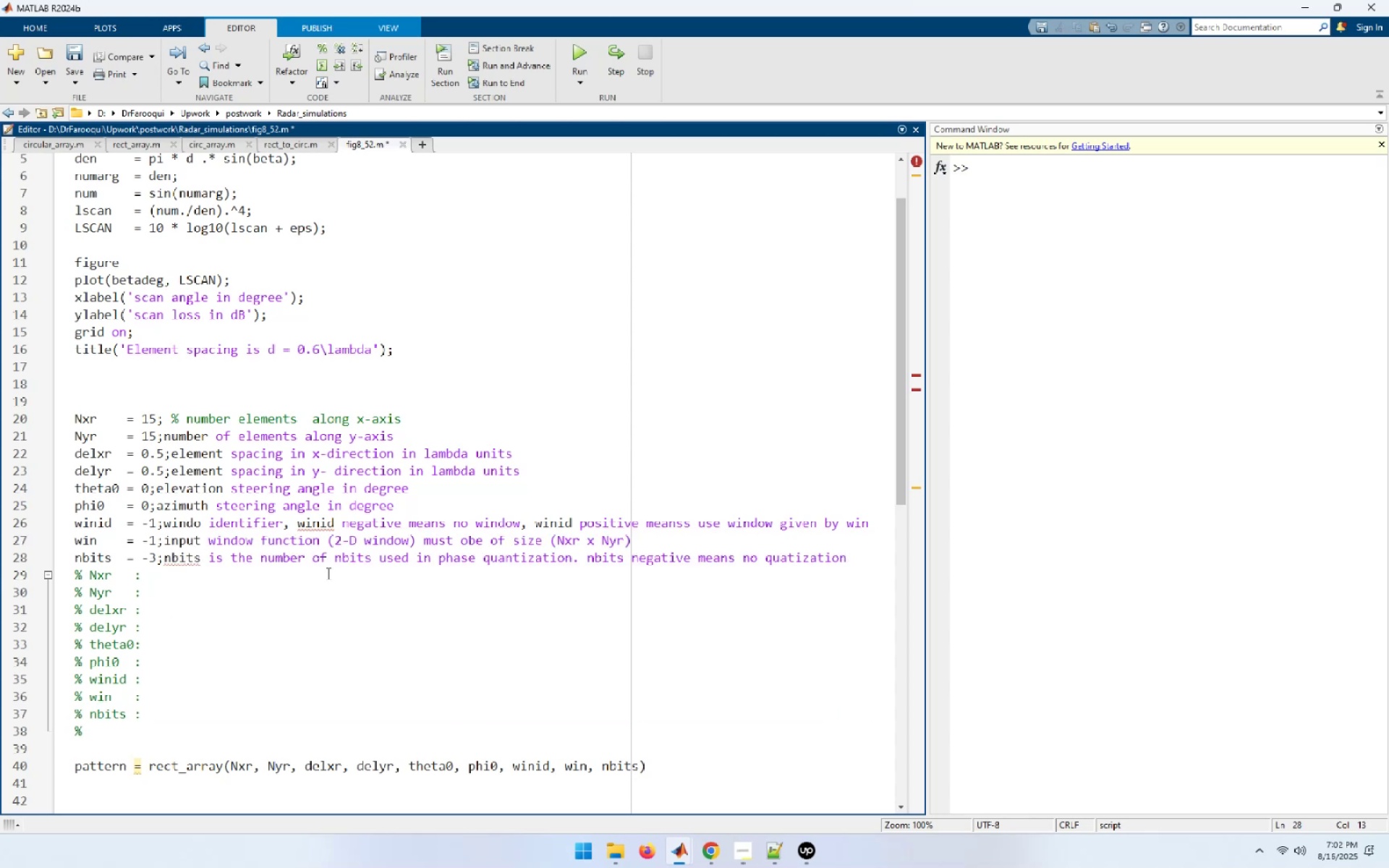 
key(Shift+5)
 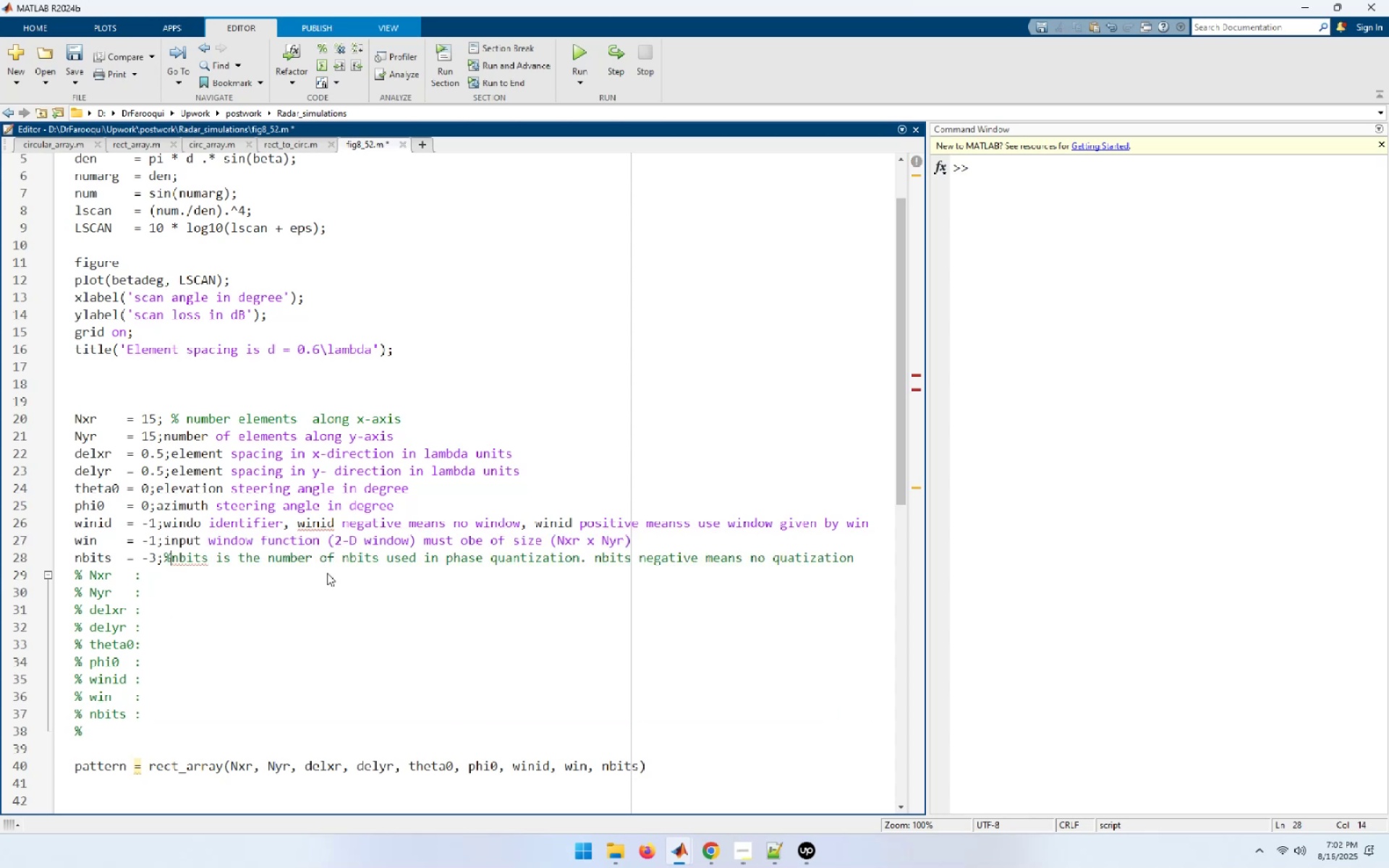 
key(Space)
 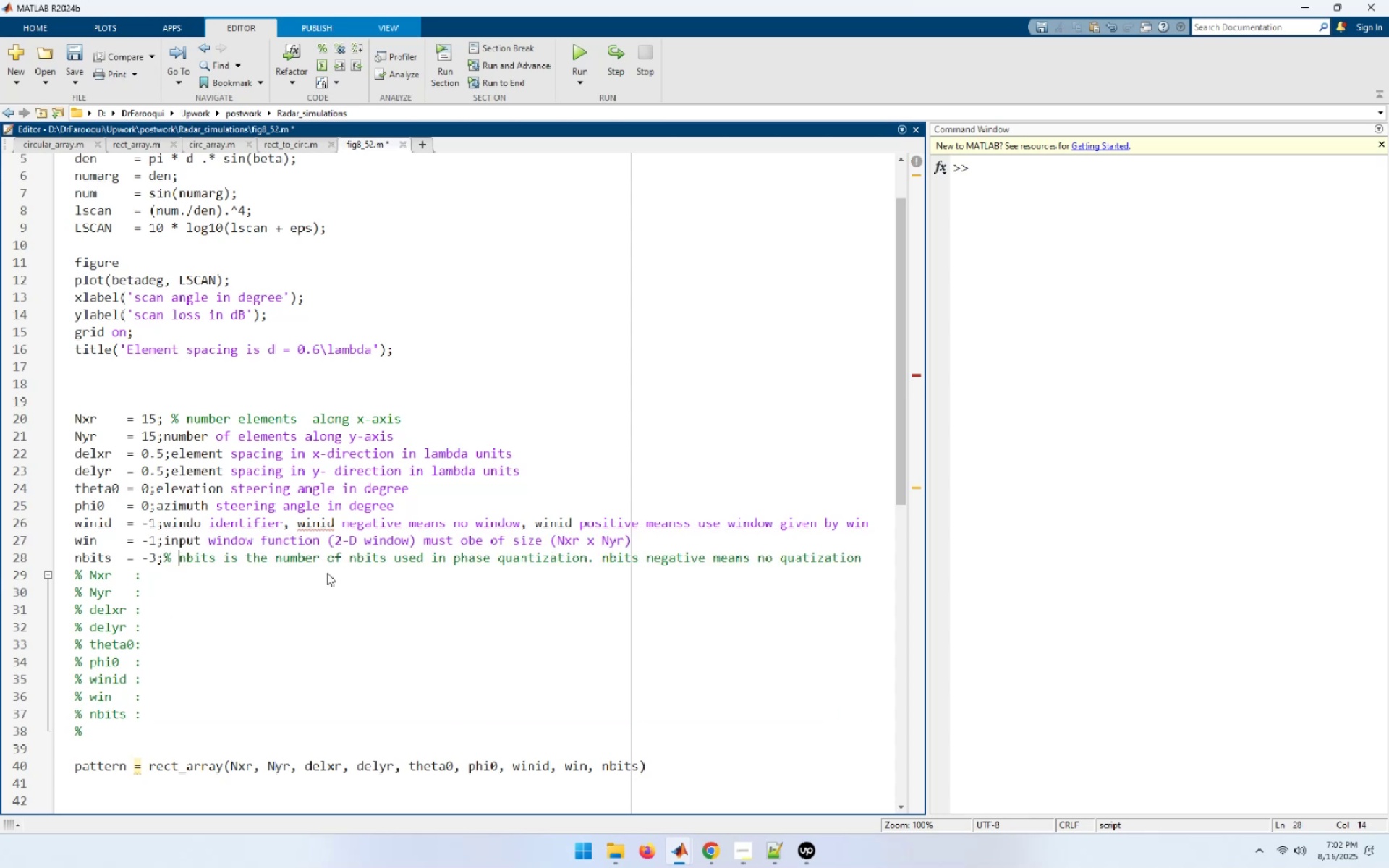 
key(Shift+ArrowLeft)
 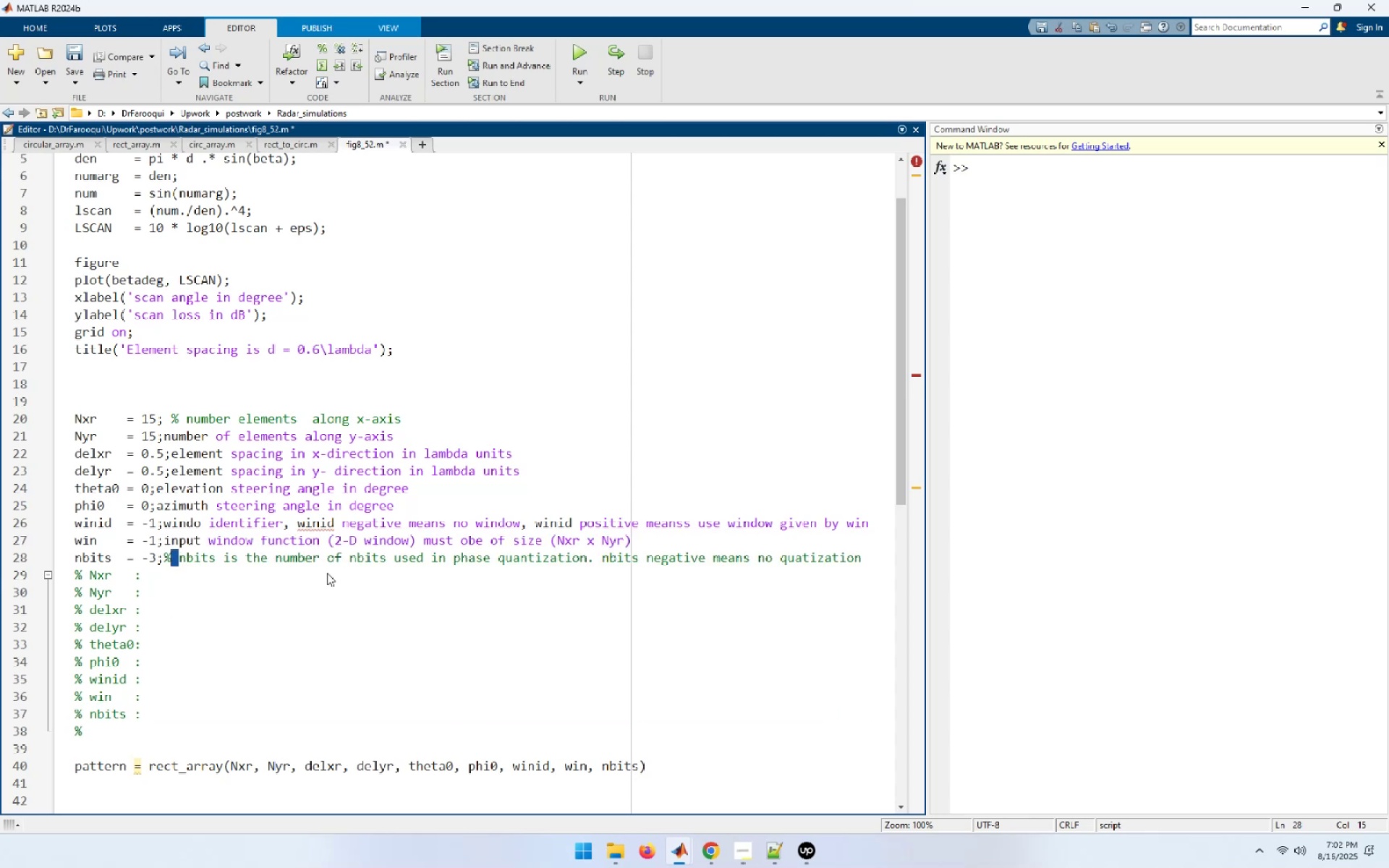 
key(Shift+ArrowLeft)
 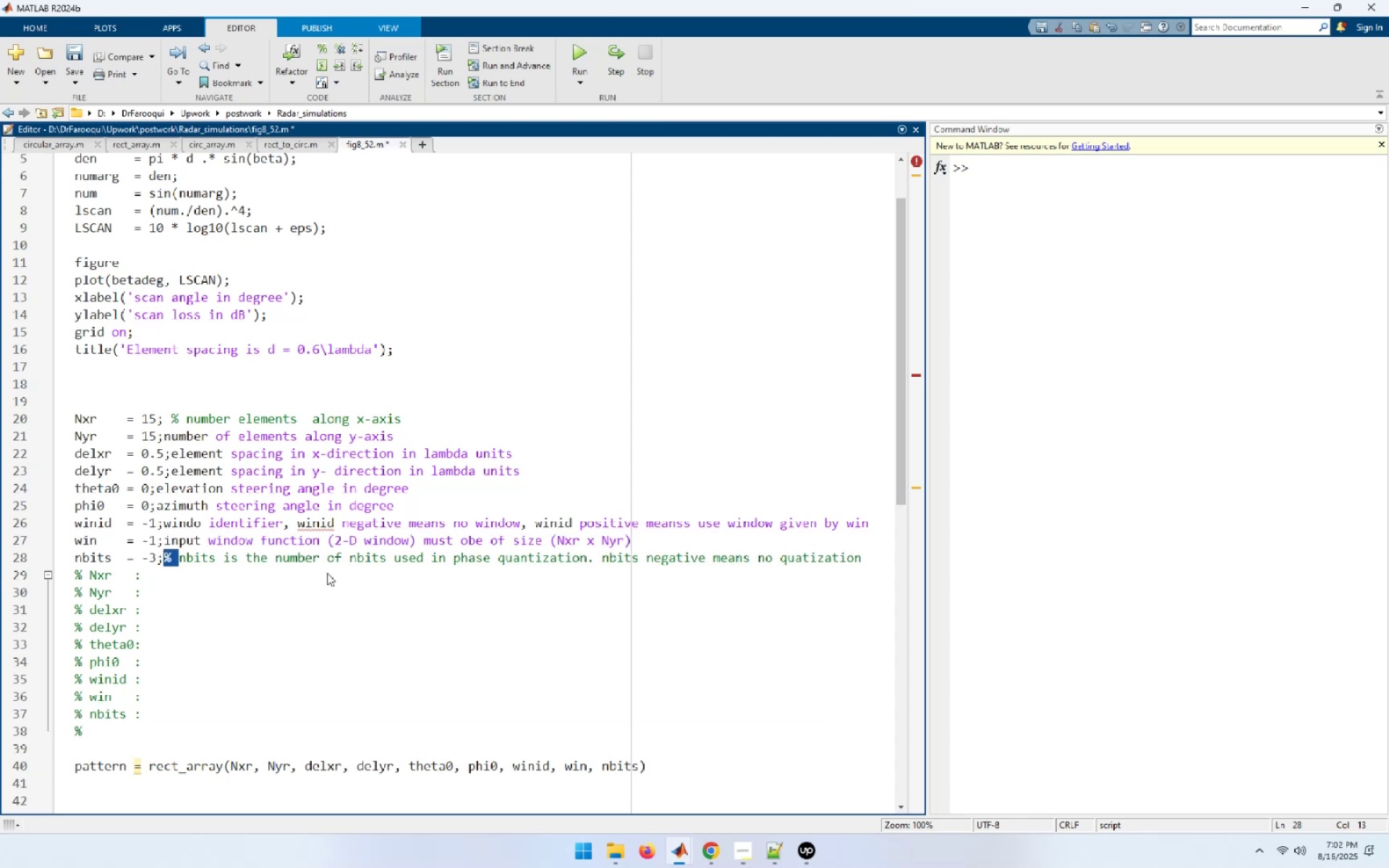 
key(Control+C)
 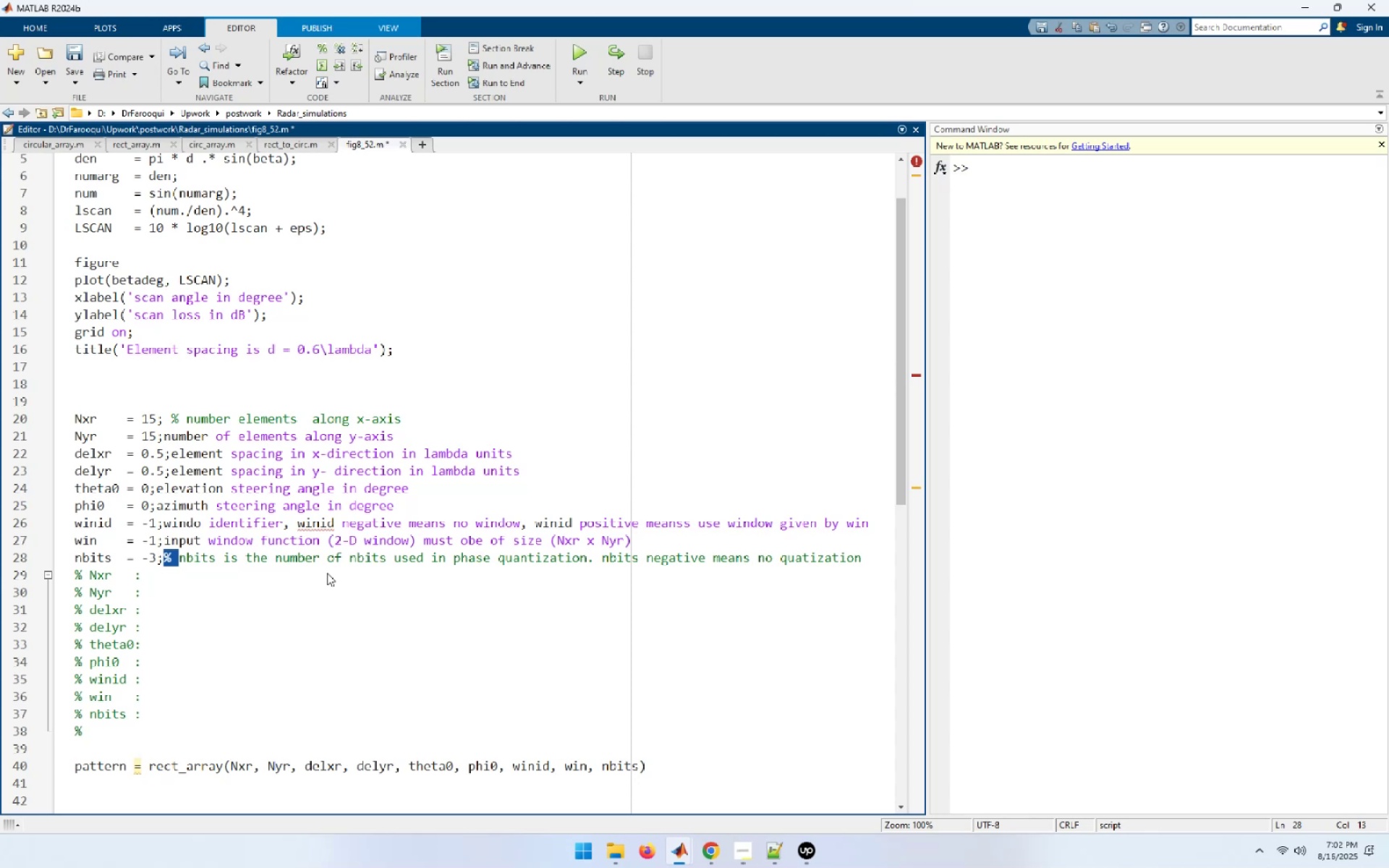 
key(ArrowUp)
 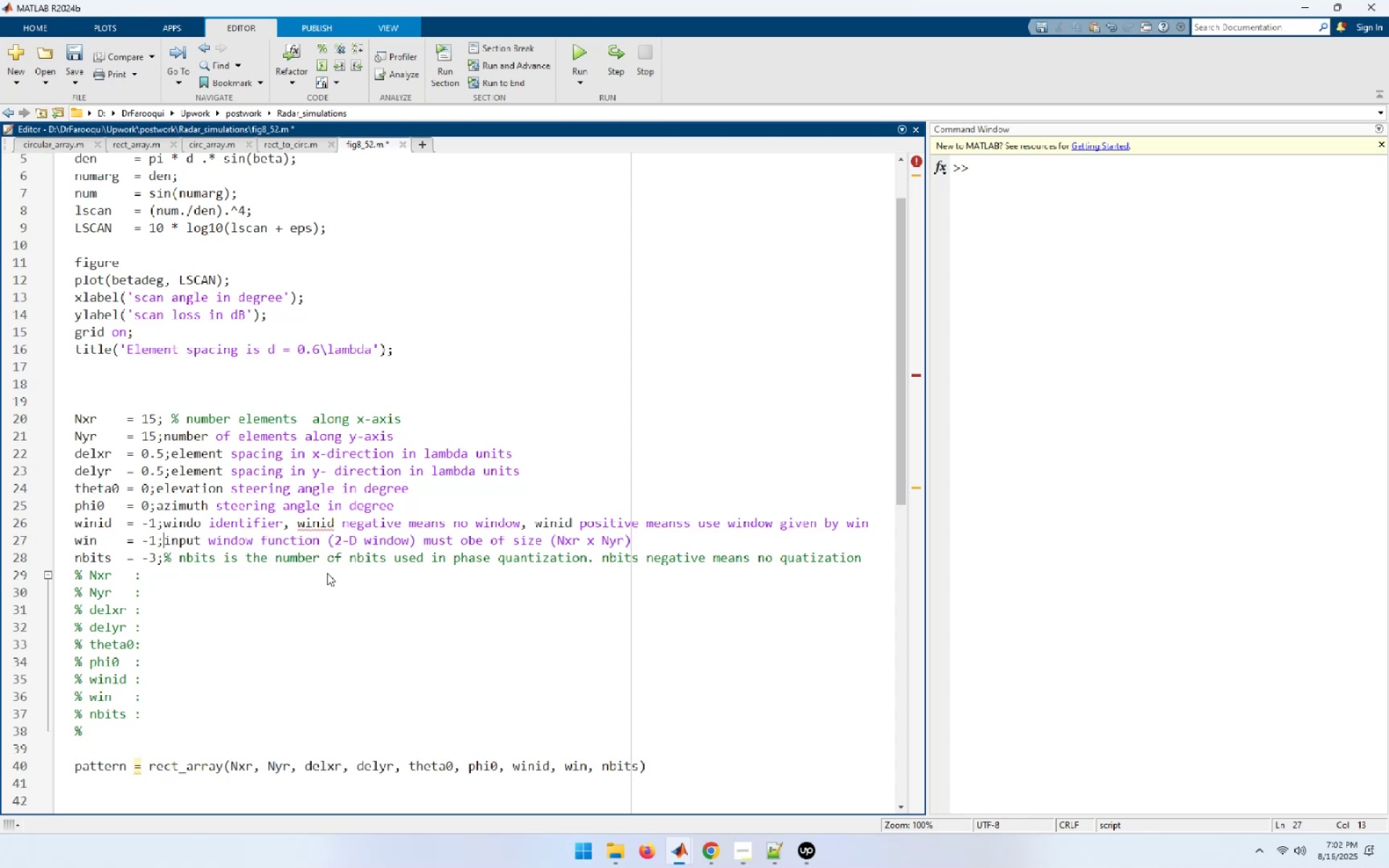 
key(Control+ControlLeft)
 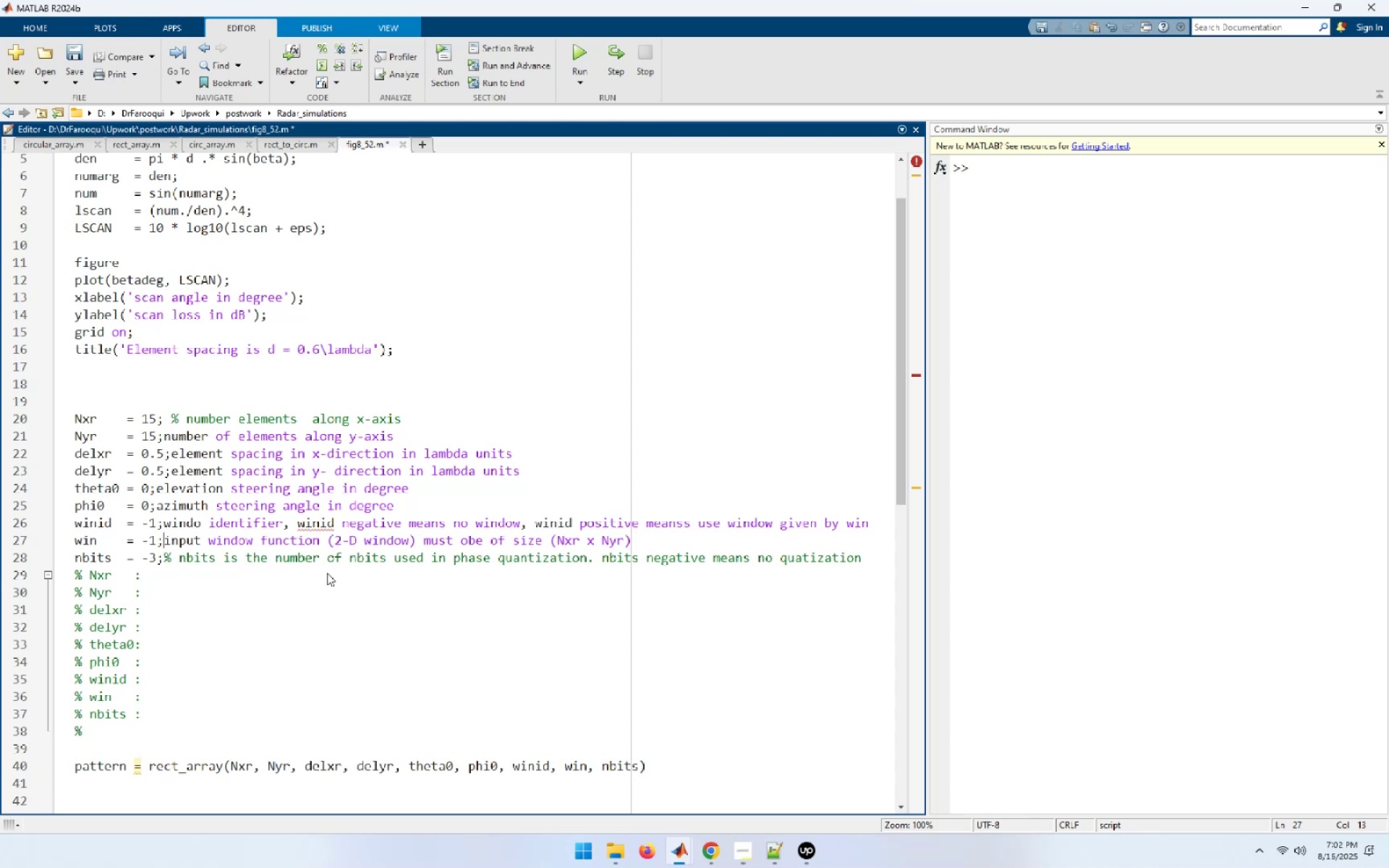 
key(Control+V)
 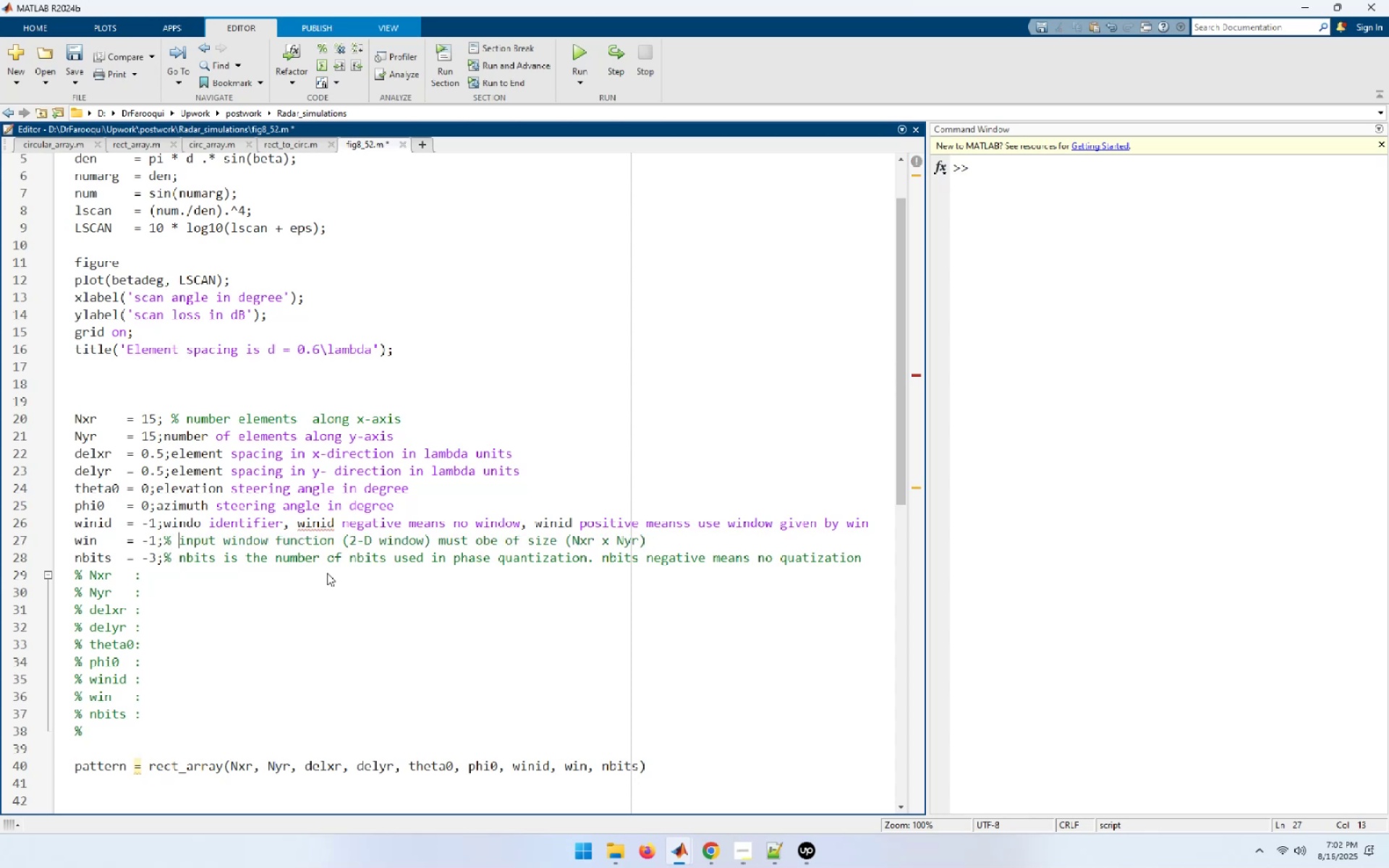 
key(ArrowUp)
 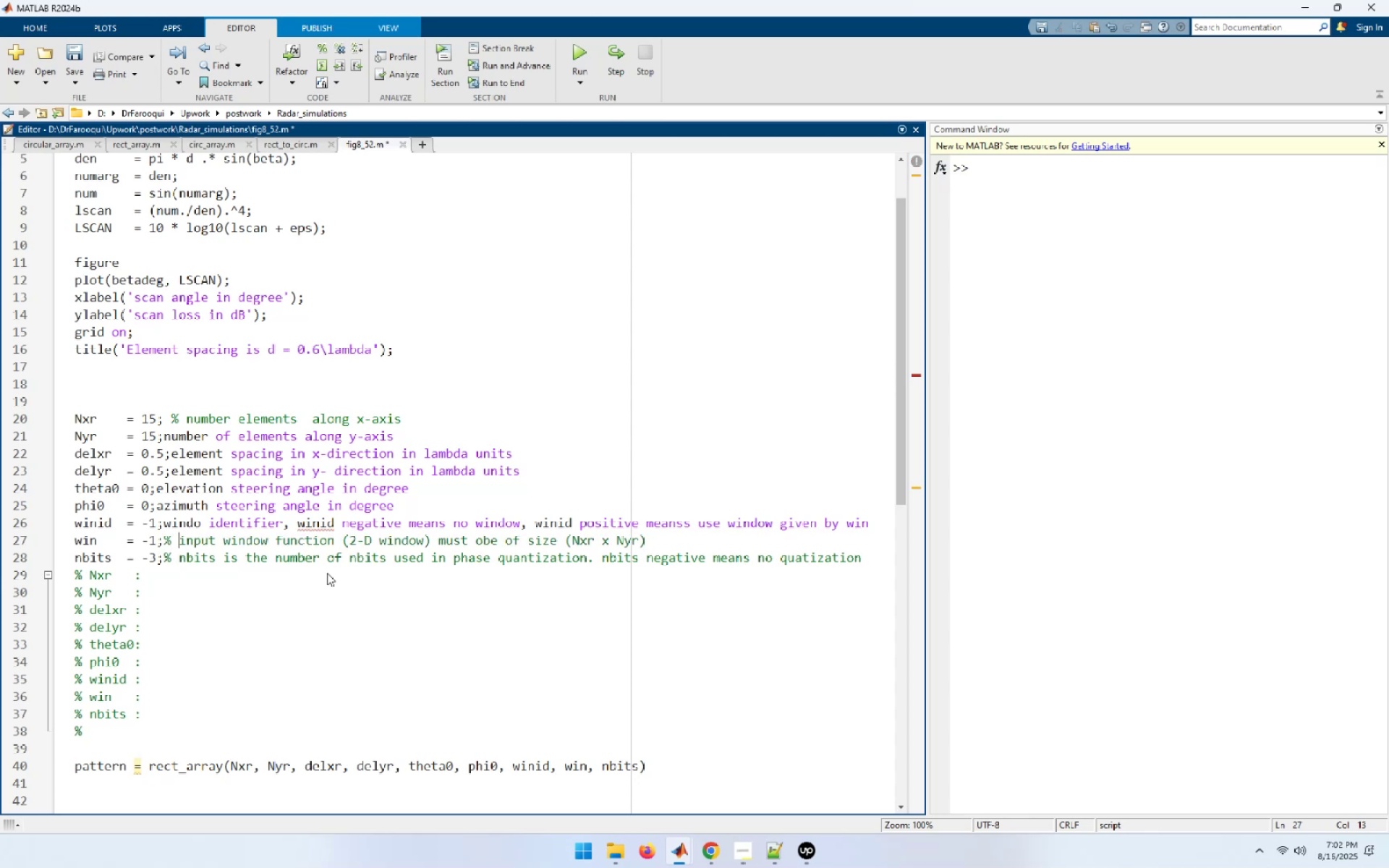 
key(ArrowLeft)
 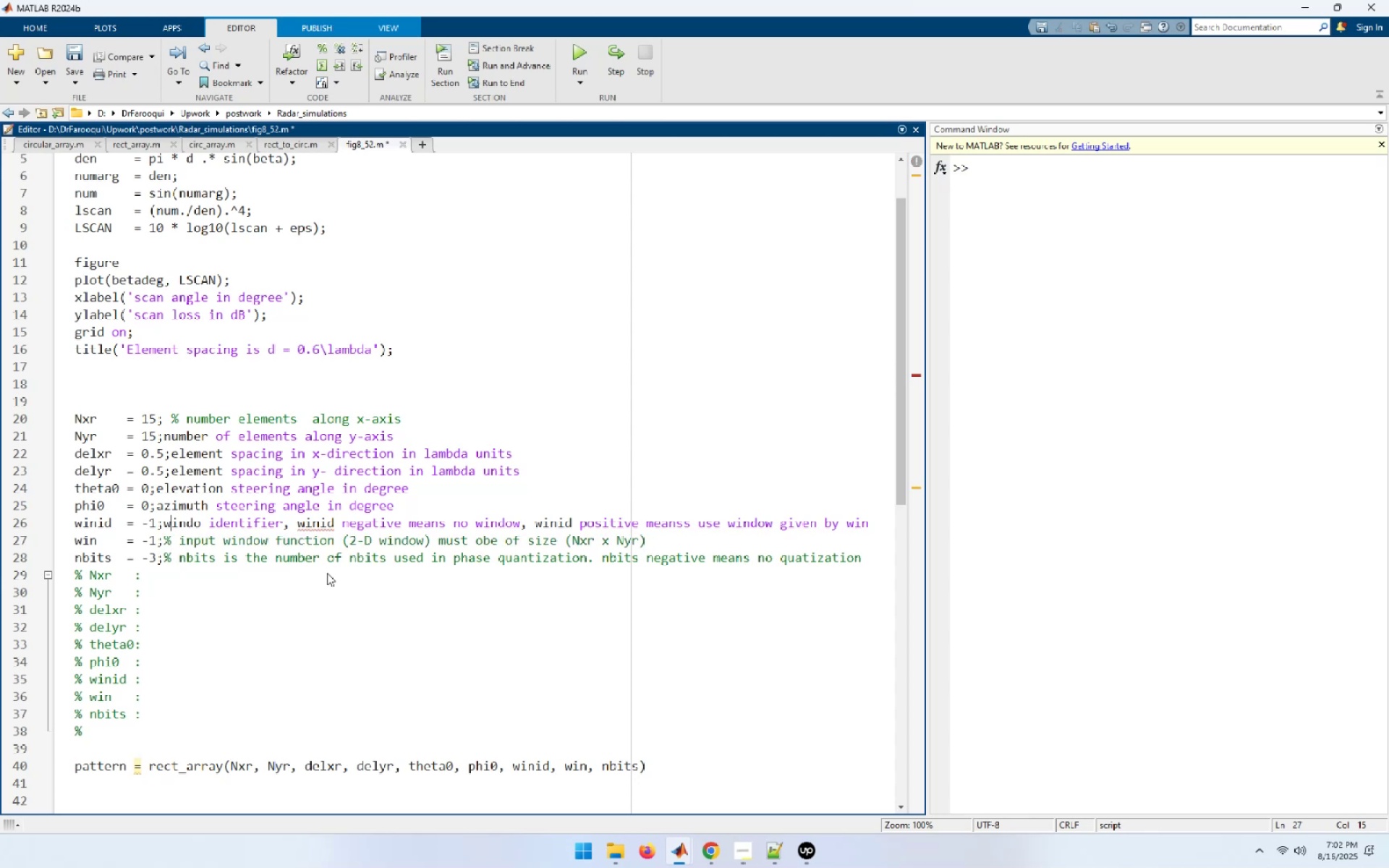 
key(ArrowLeft)
 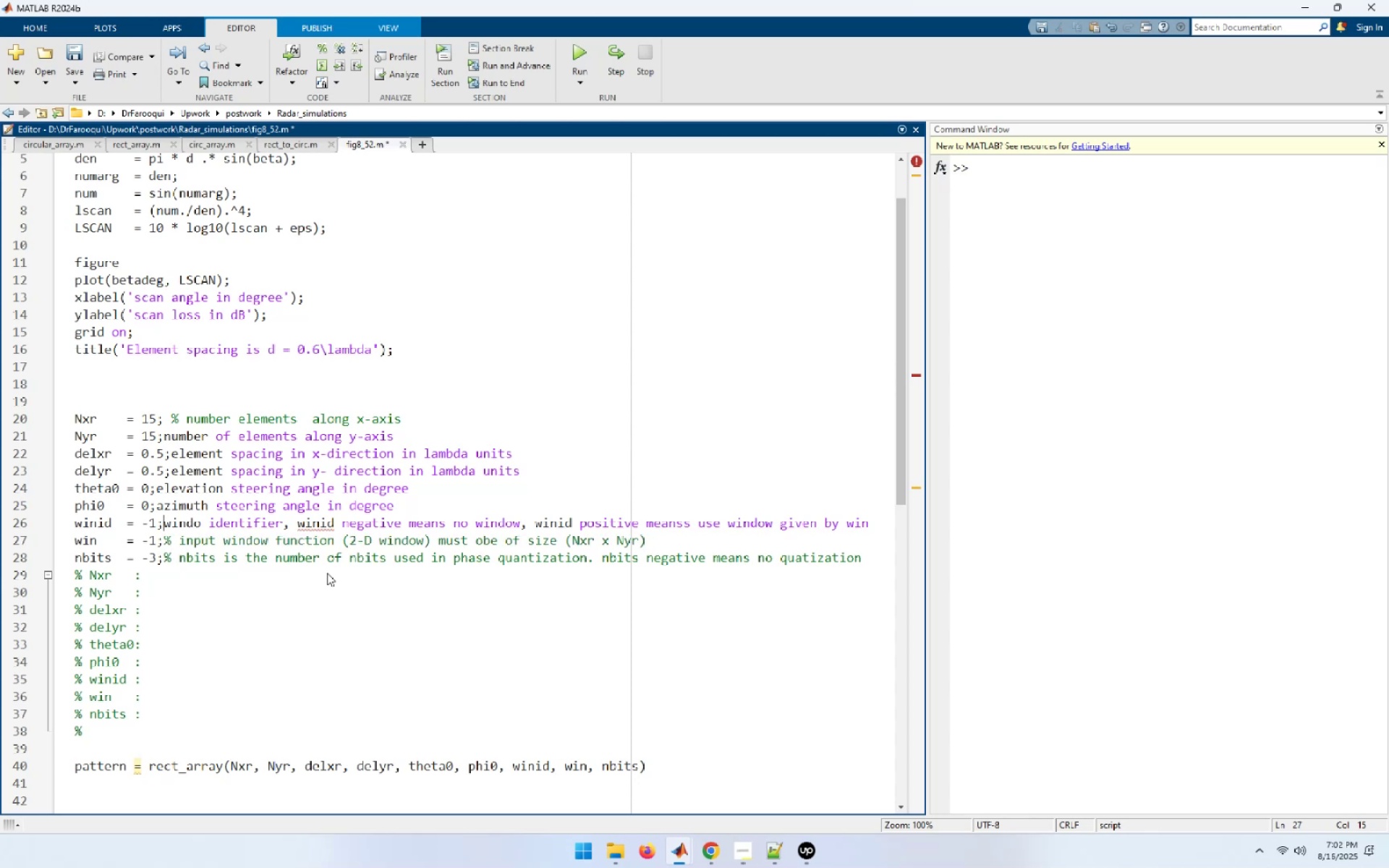 
key(Control+ControlLeft)
 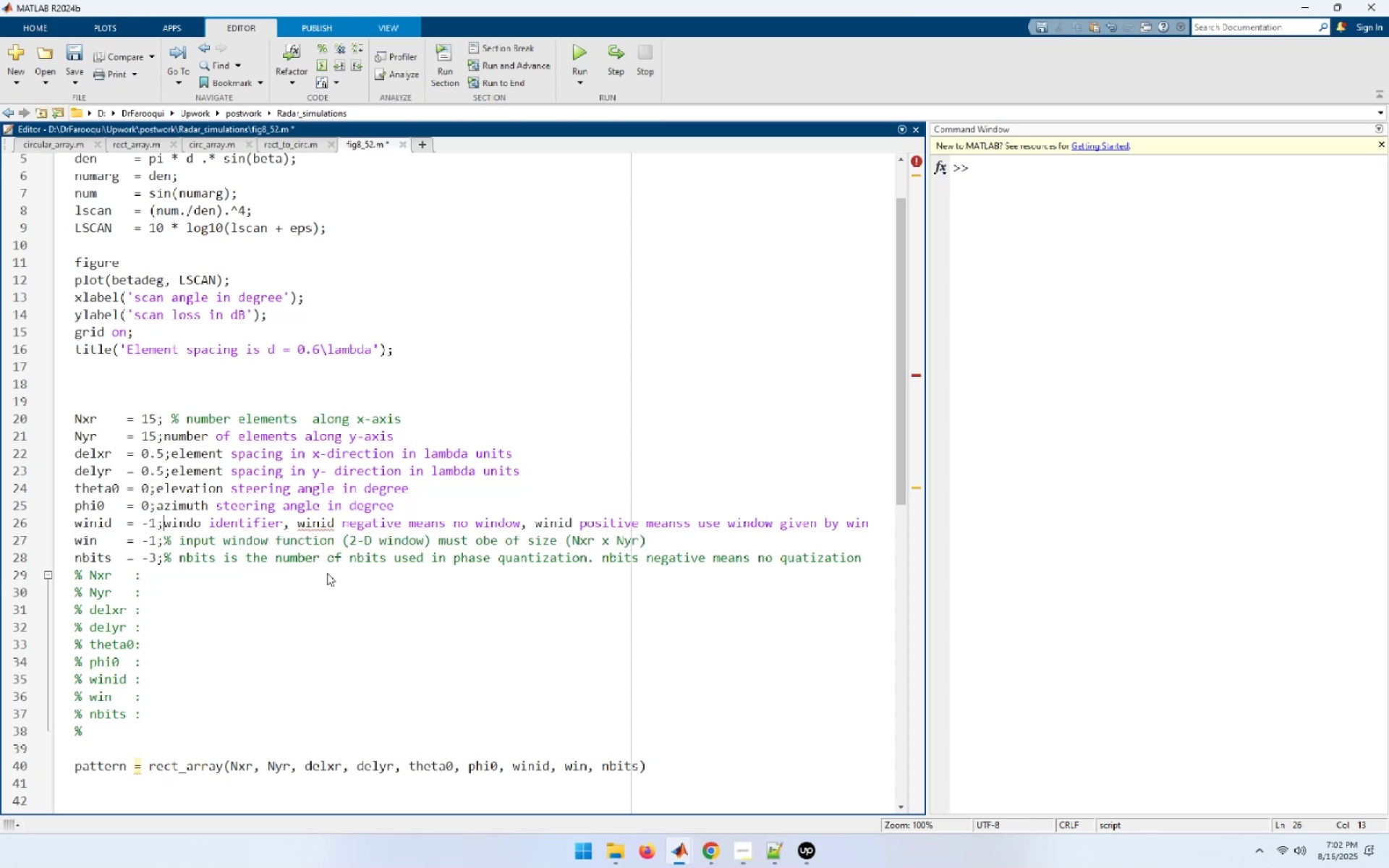 
key(Control+V)
 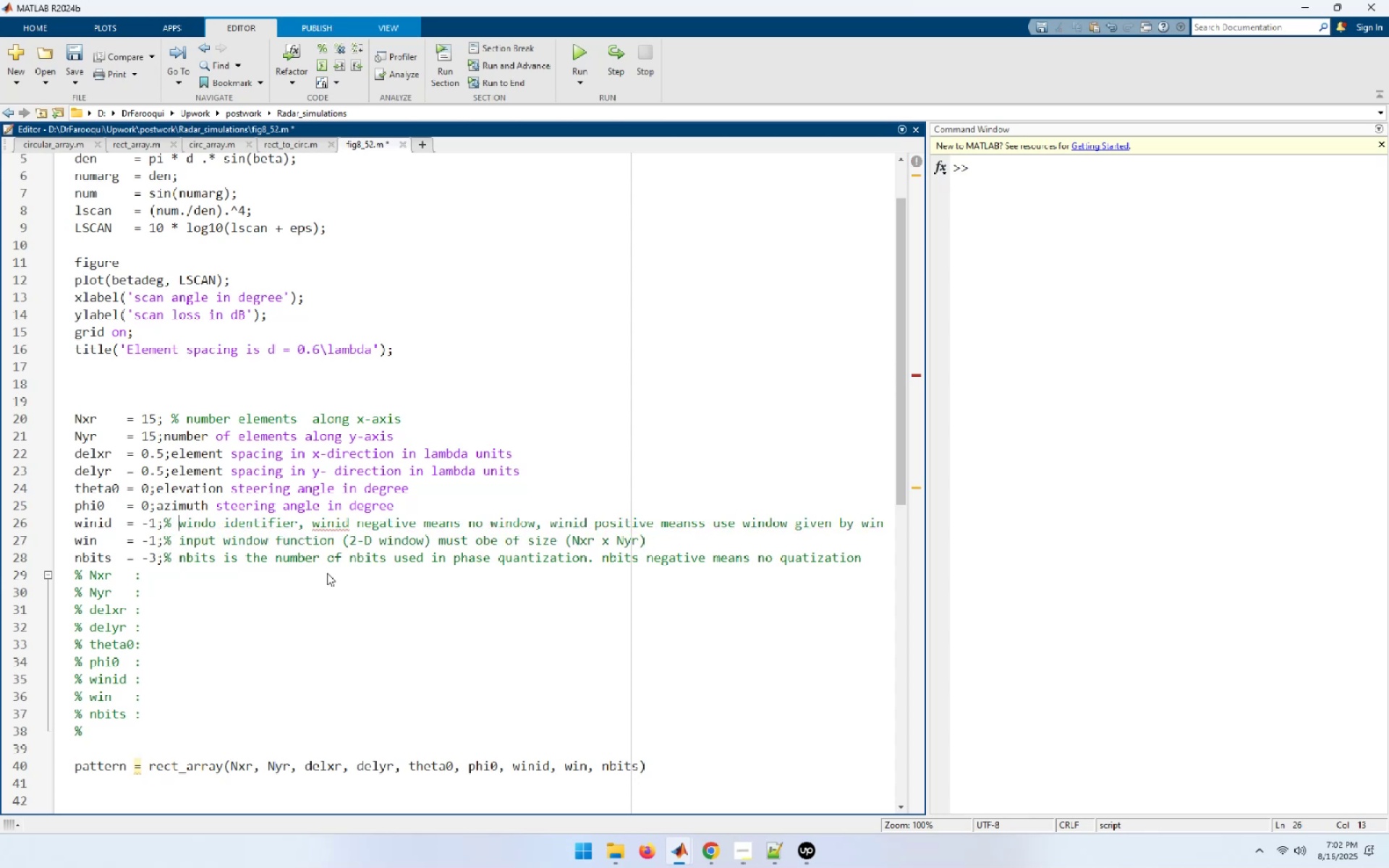 
key(ArrowUp)
 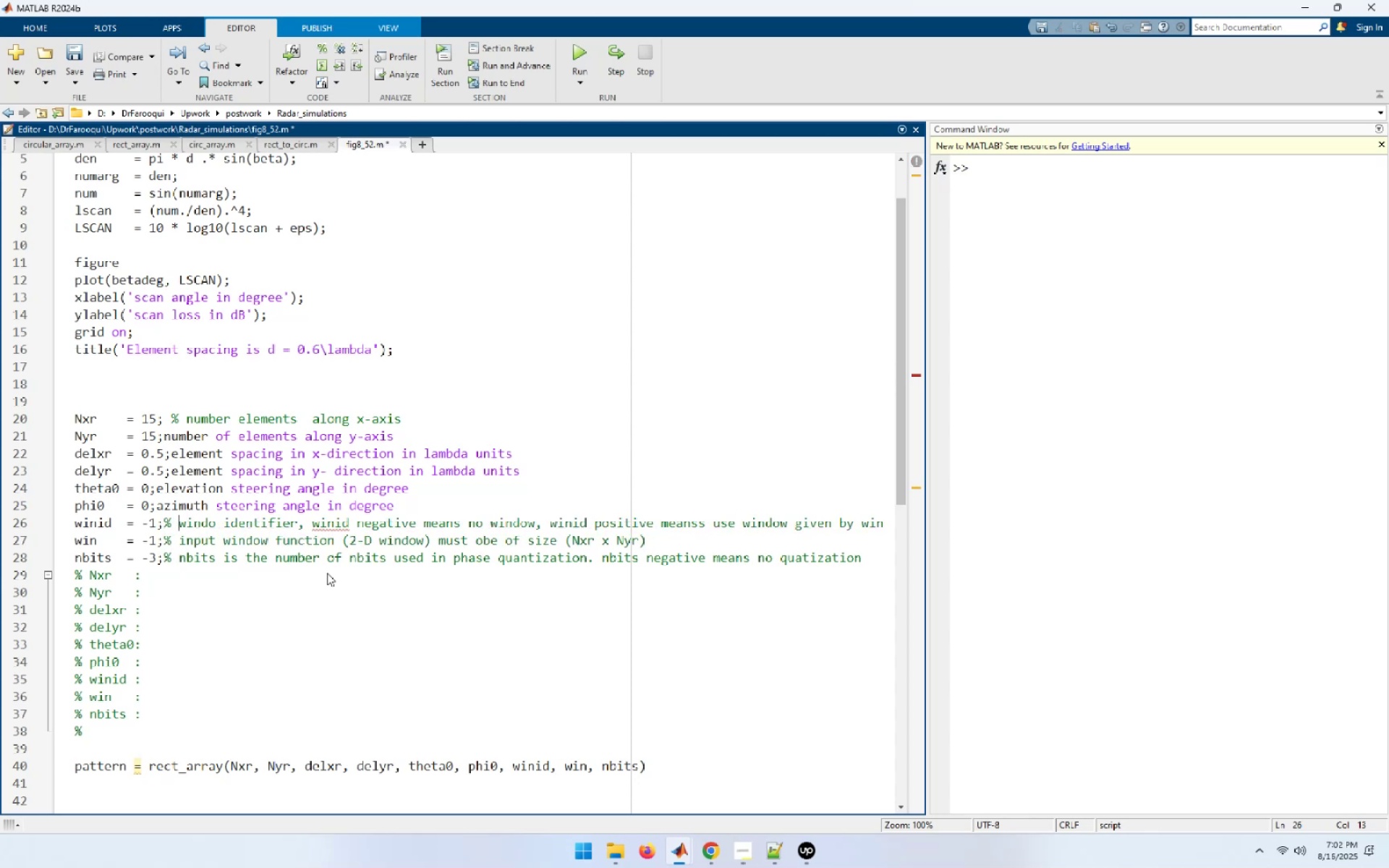 
key(ArrowLeft)
 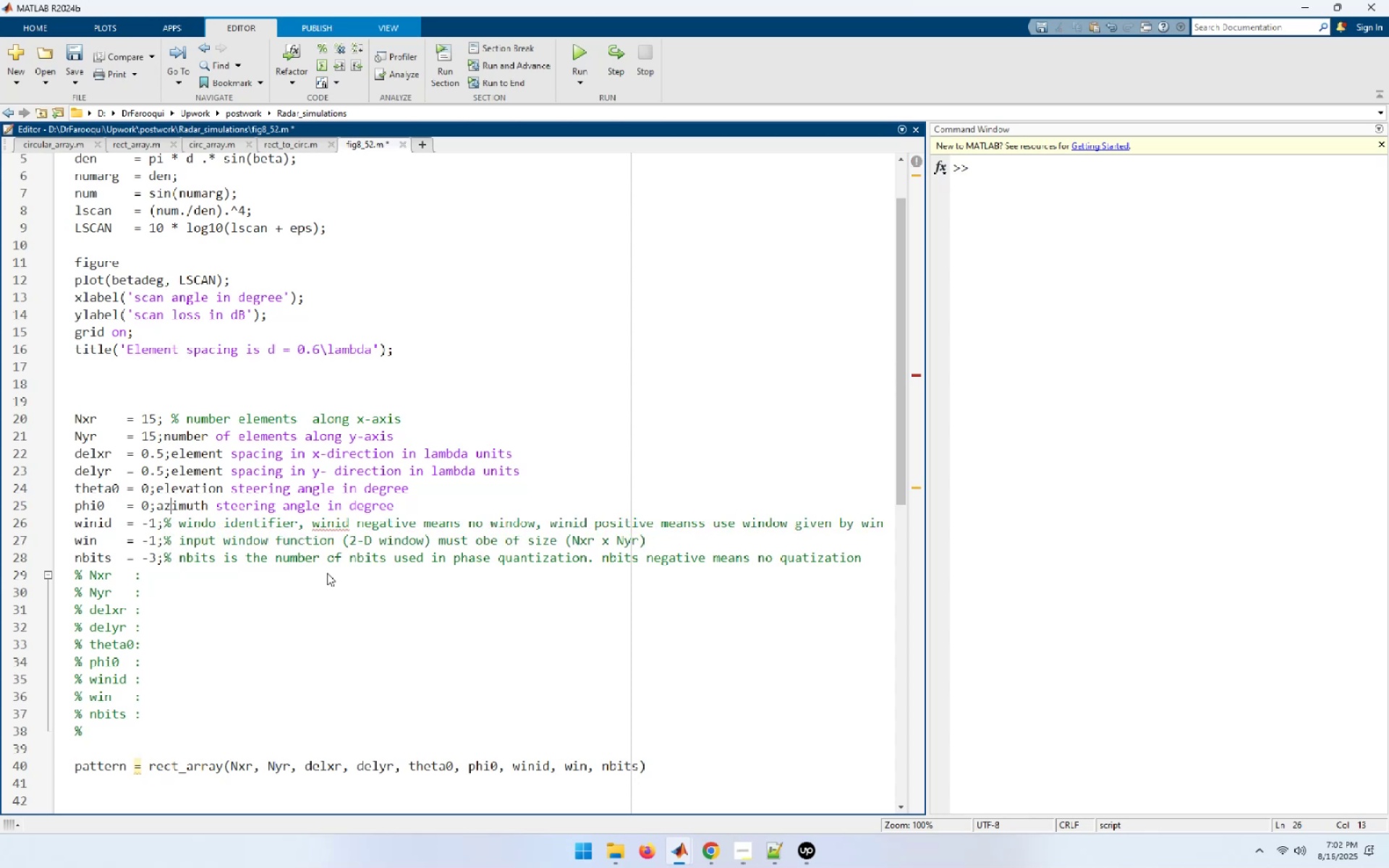 
key(ArrowLeft)
 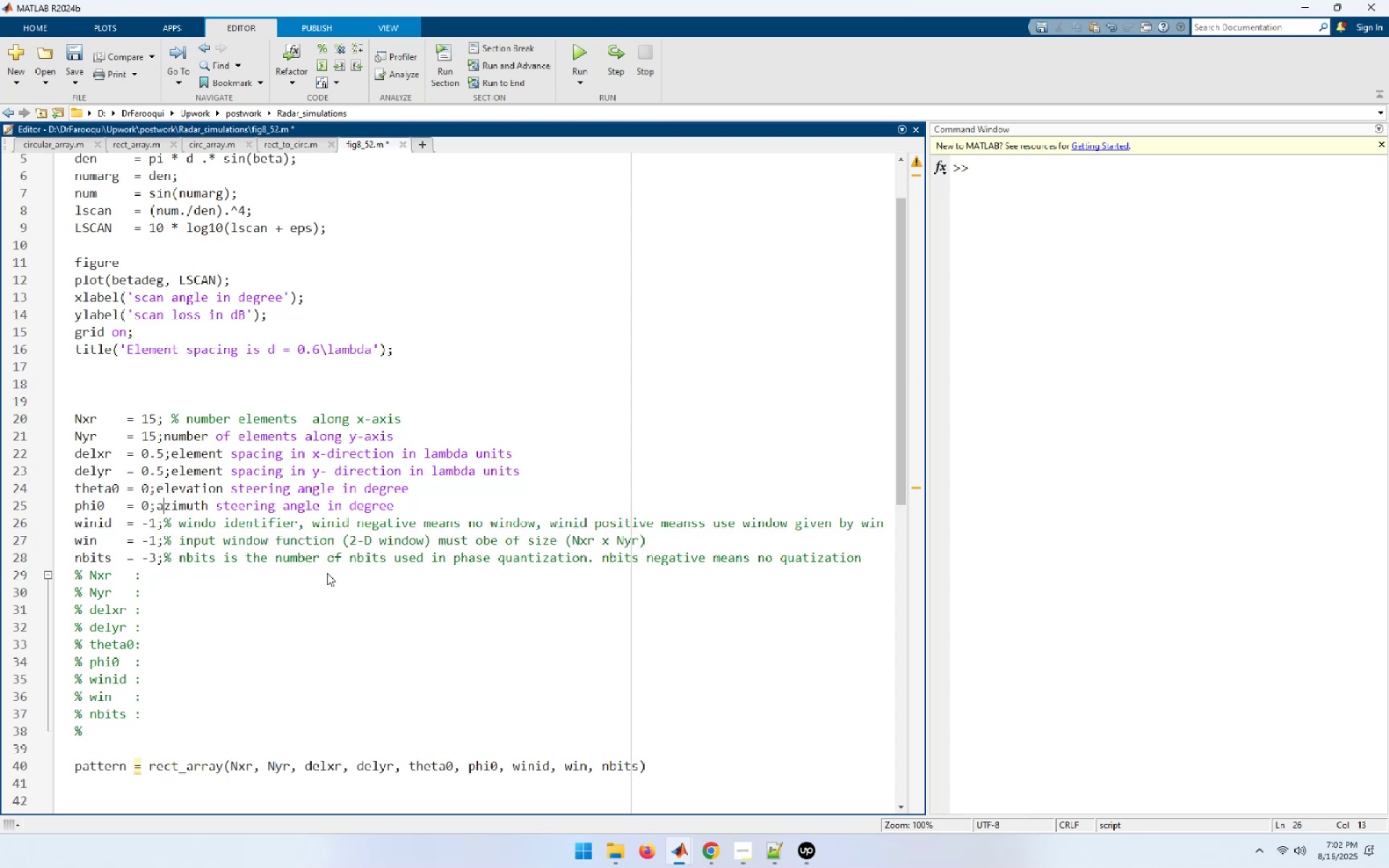 
key(ArrowLeft)
 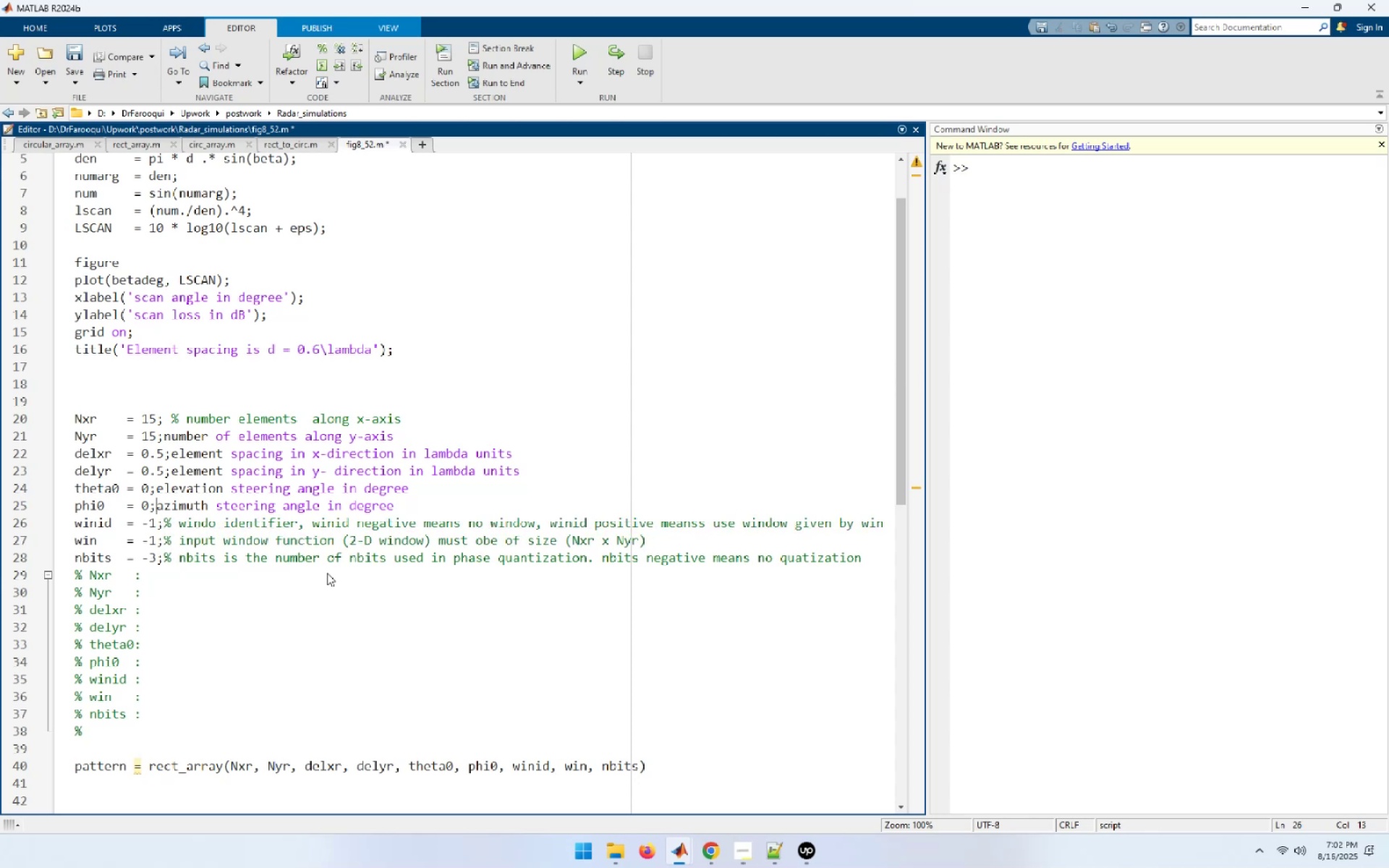 
key(Control+ControlLeft)
 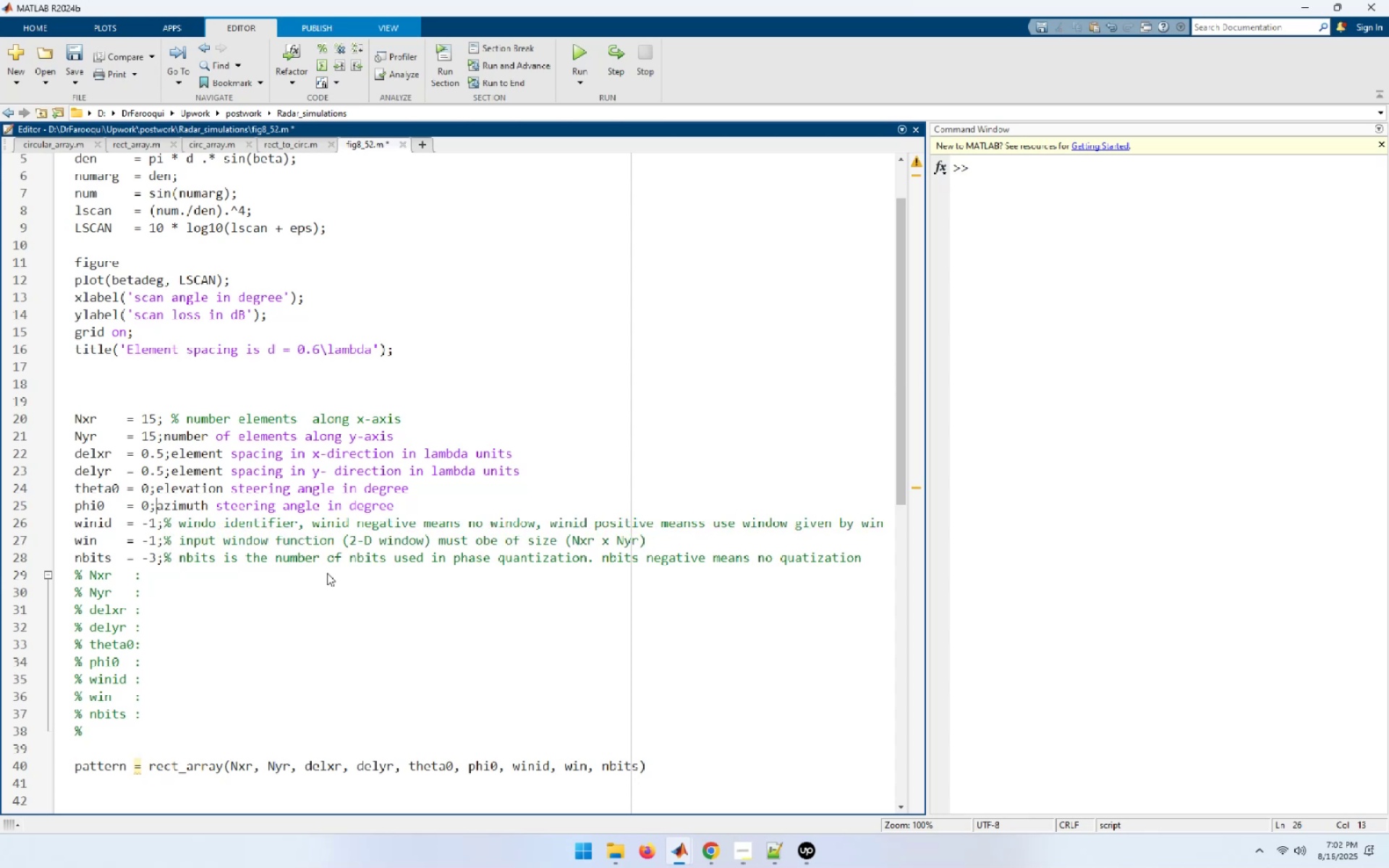 
key(Control+V)
 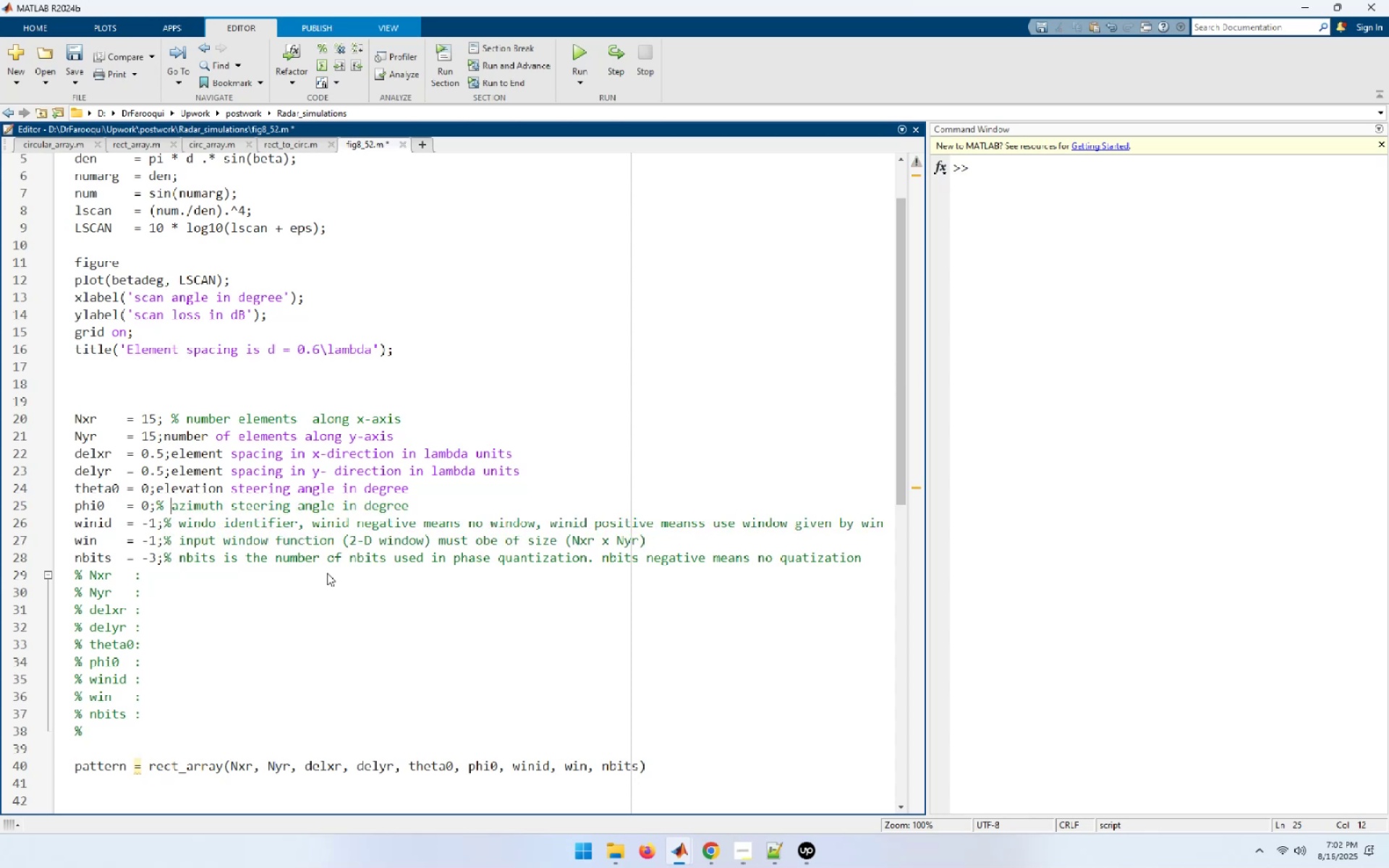 
key(ArrowUp)
 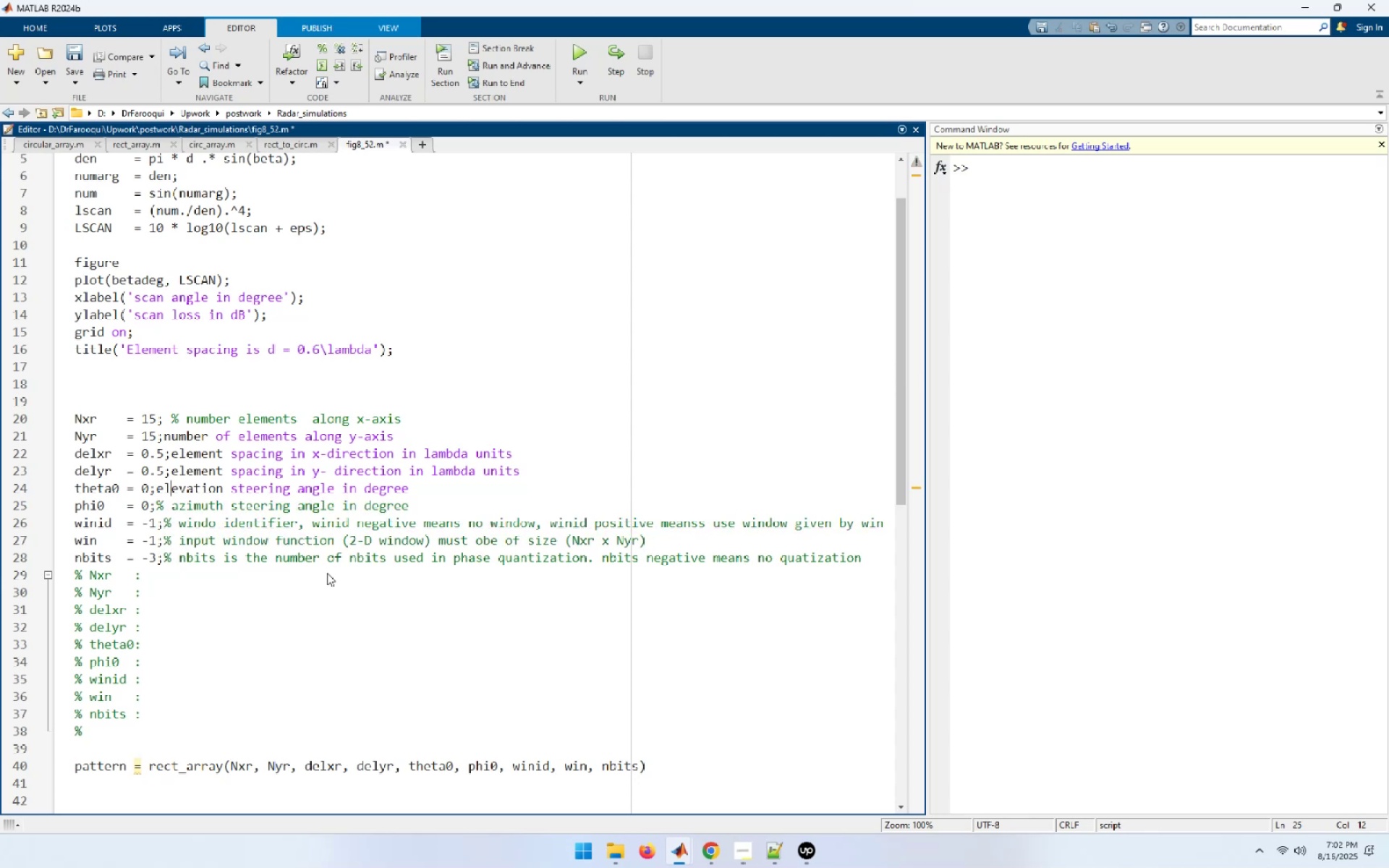 
key(ArrowLeft)
 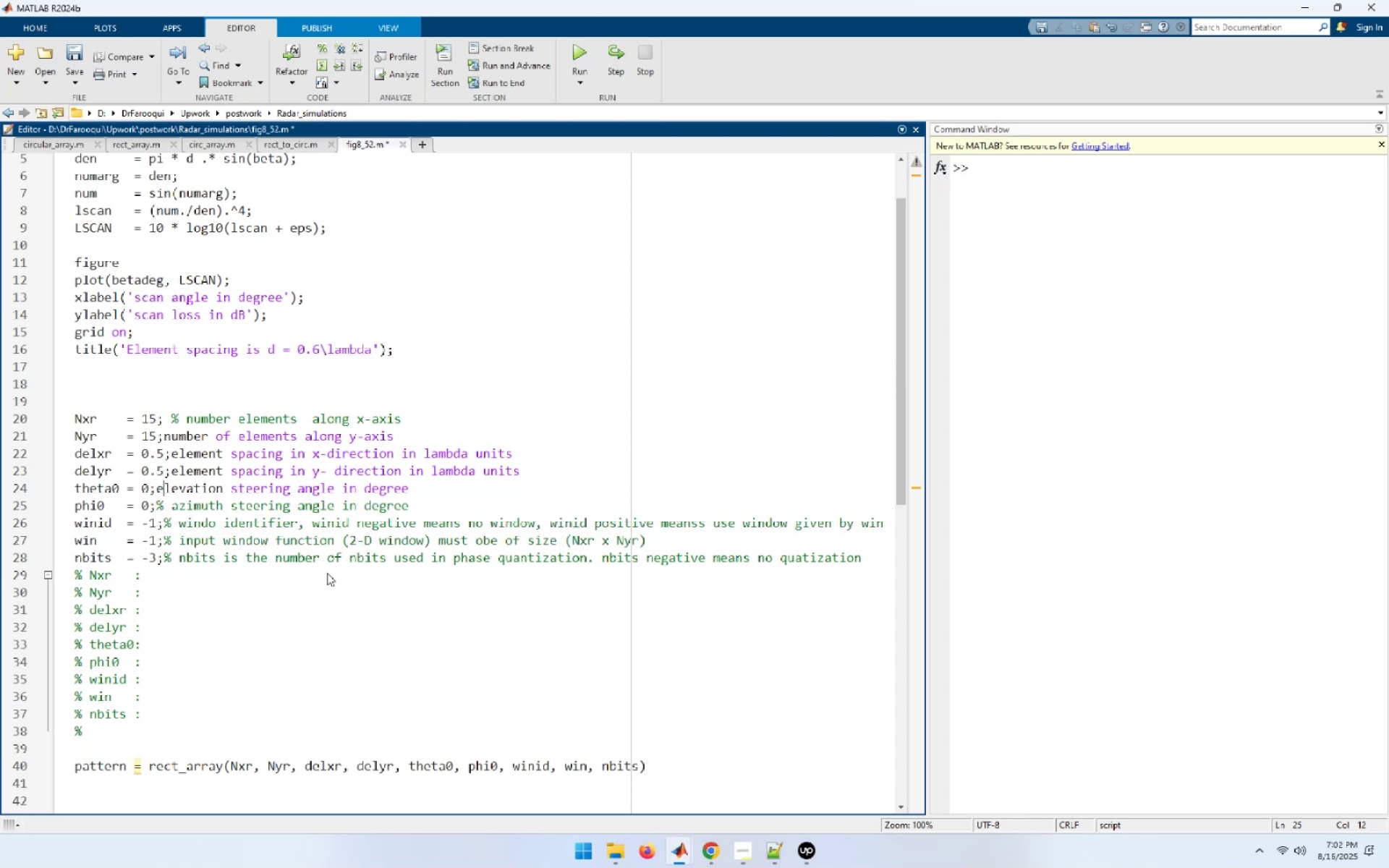 
key(ArrowLeft)
 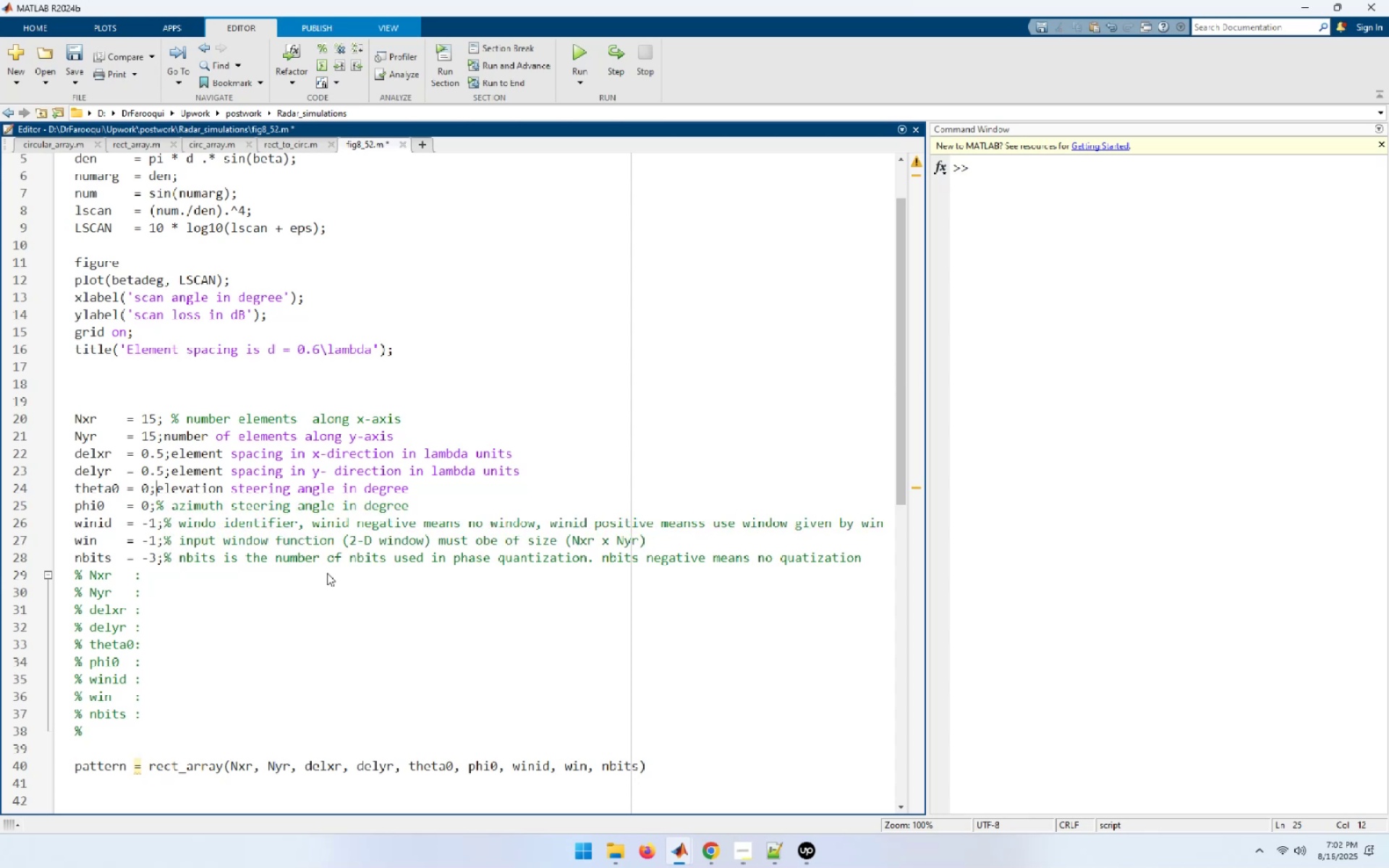 
key(Control+ControlLeft)
 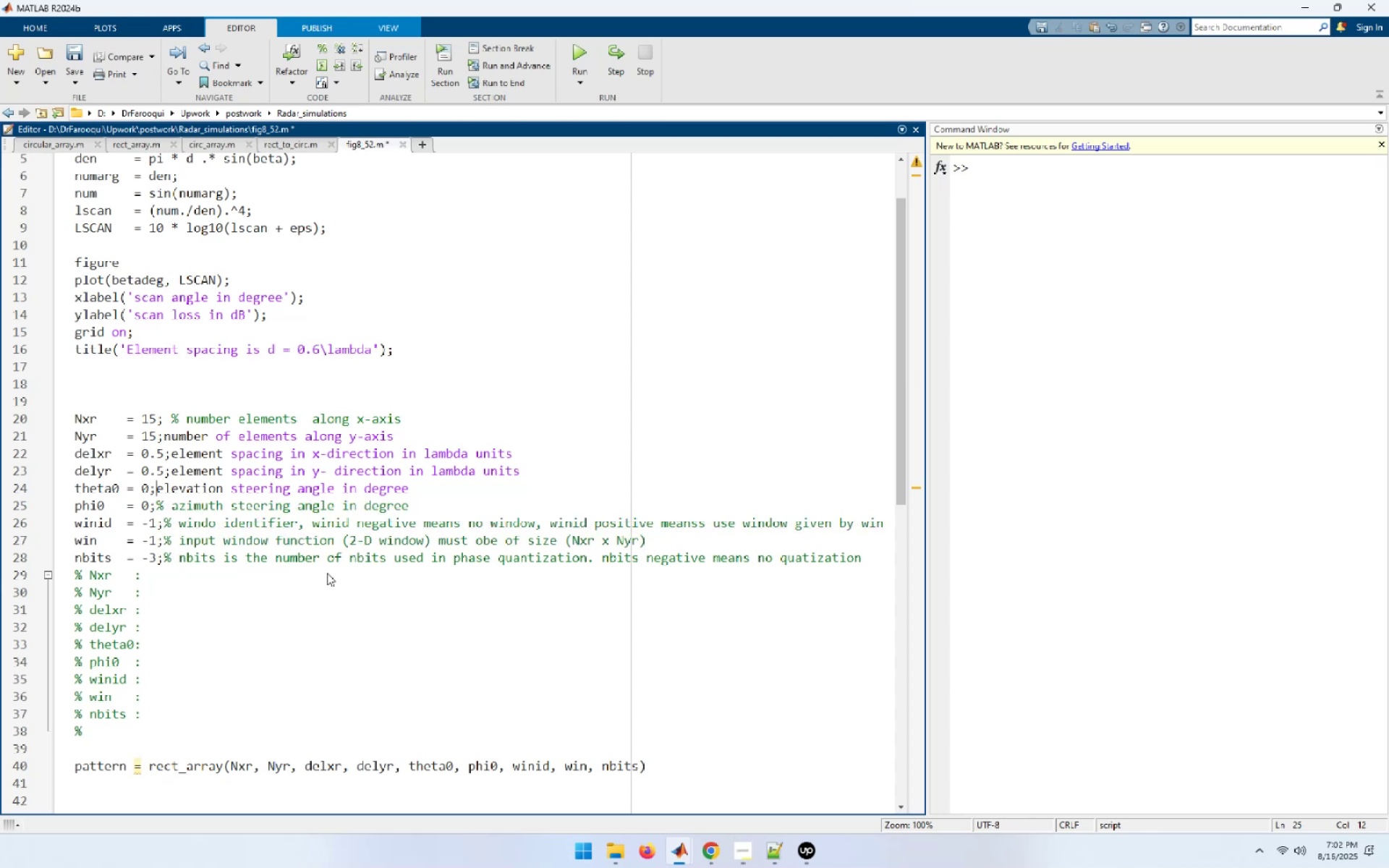 
key(Control+V)
 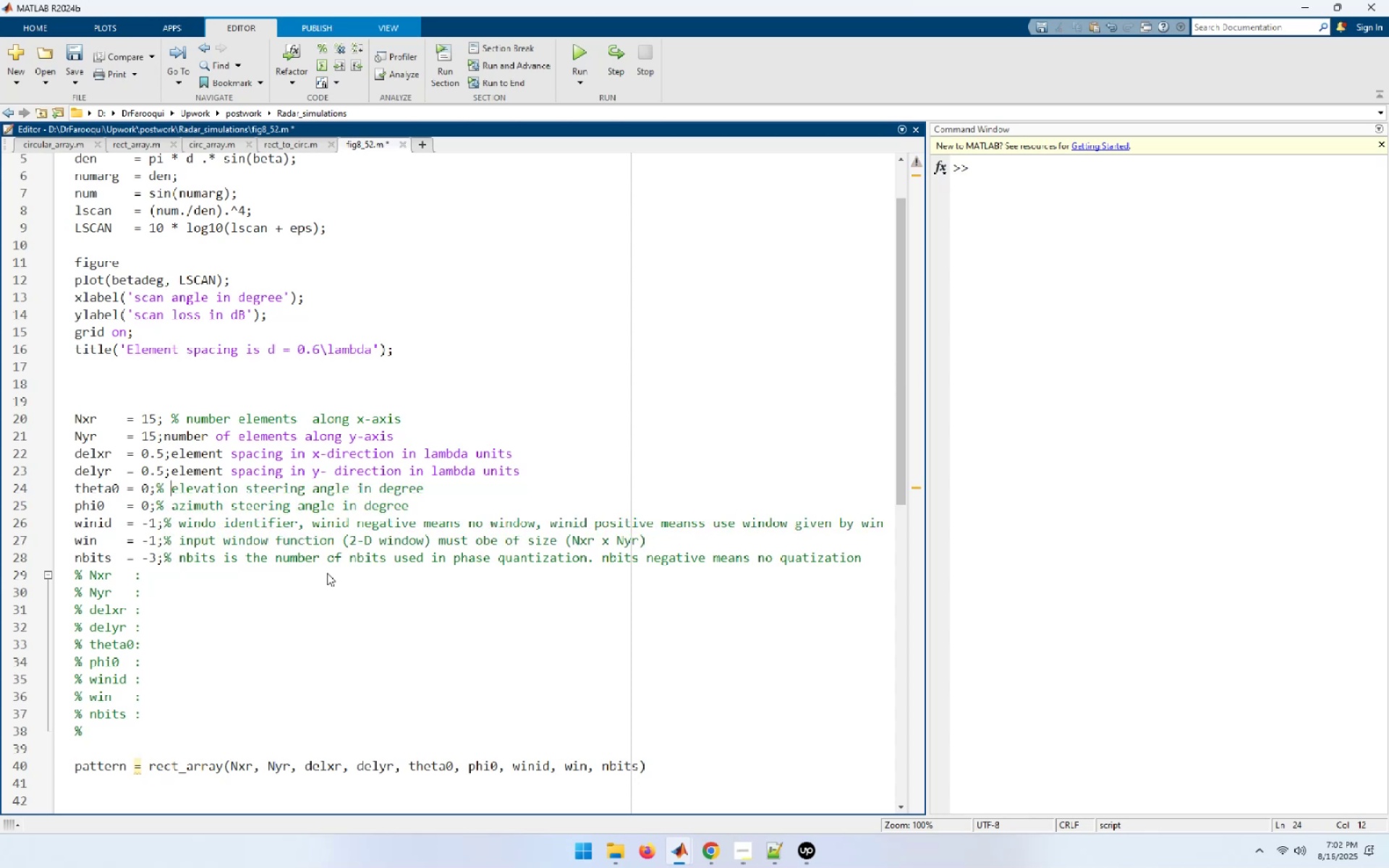 
key(ArrowUp)
 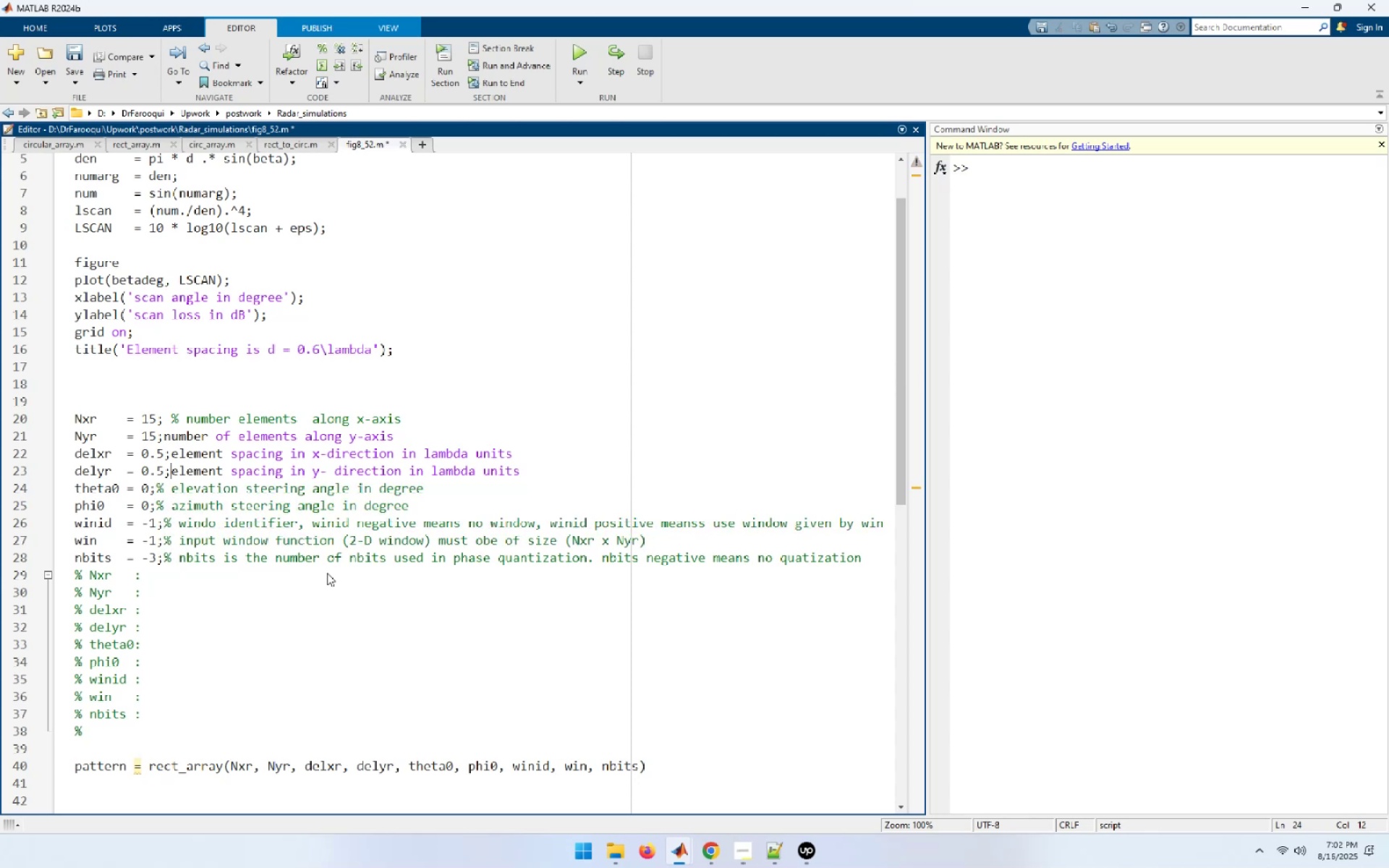 
key(ArrowLeft)
 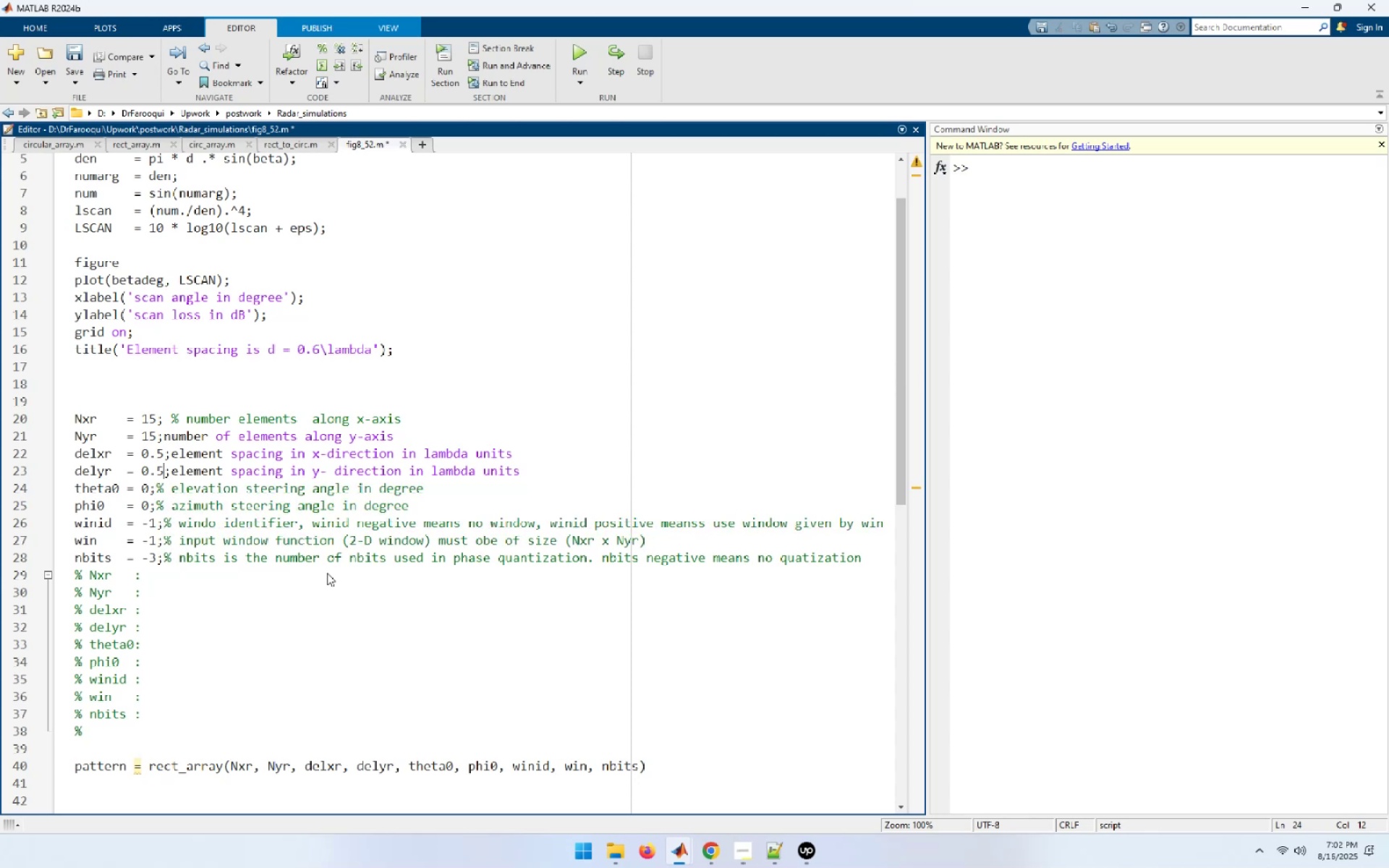 
hold_key(key=ArrowRight, duration=0.3)
 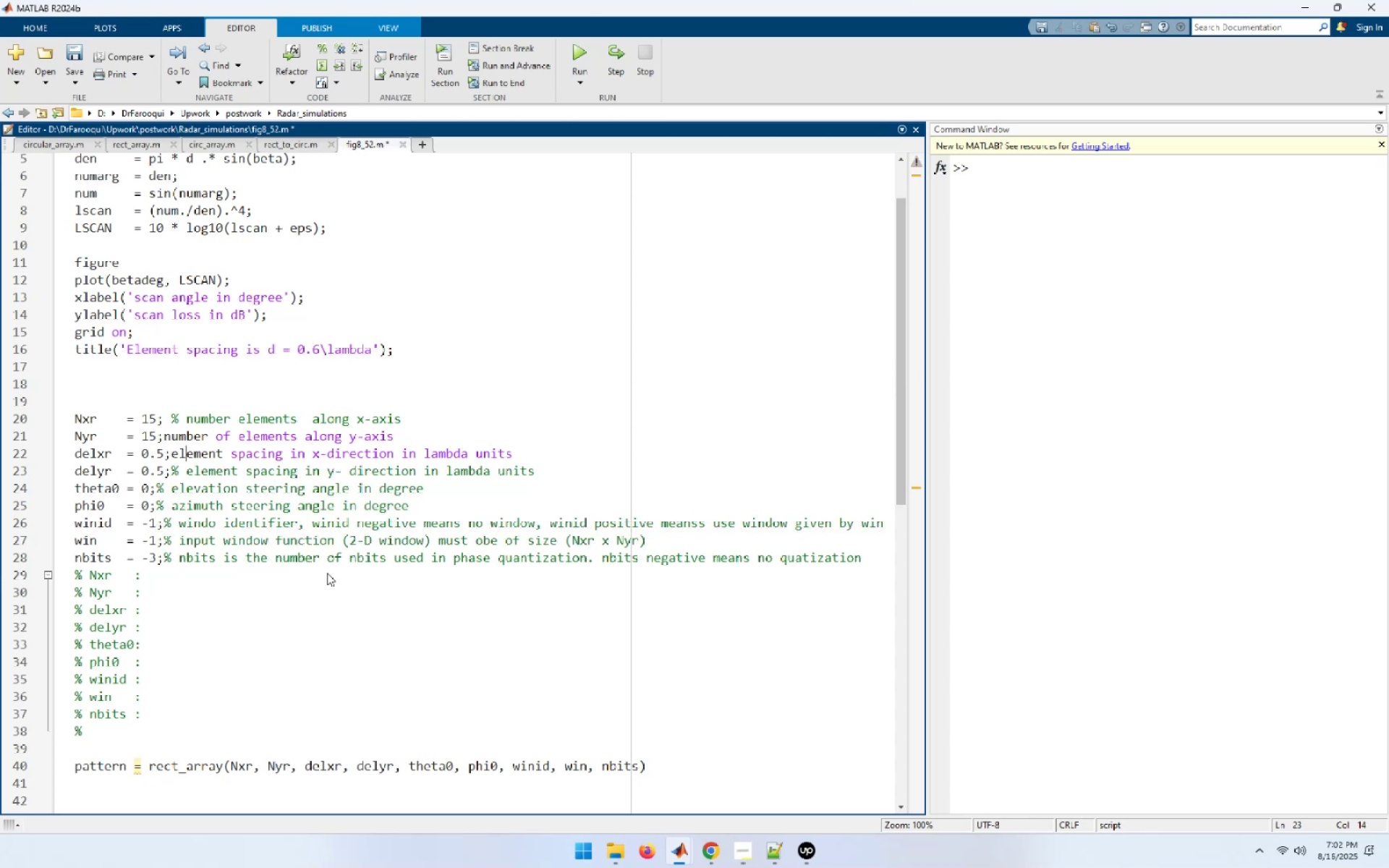 
key(Control+ControlLeft)
 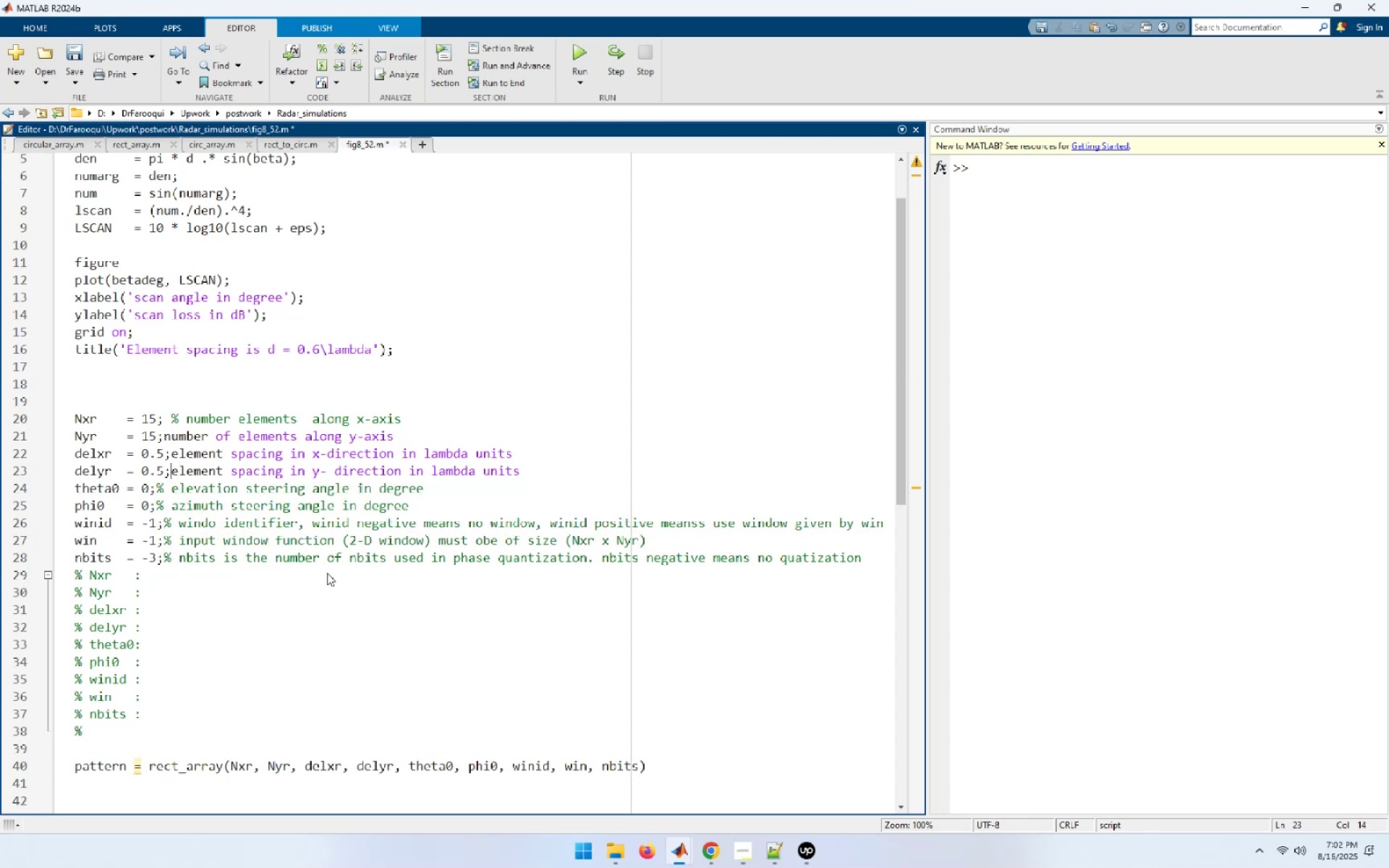 
key(Control+V)
 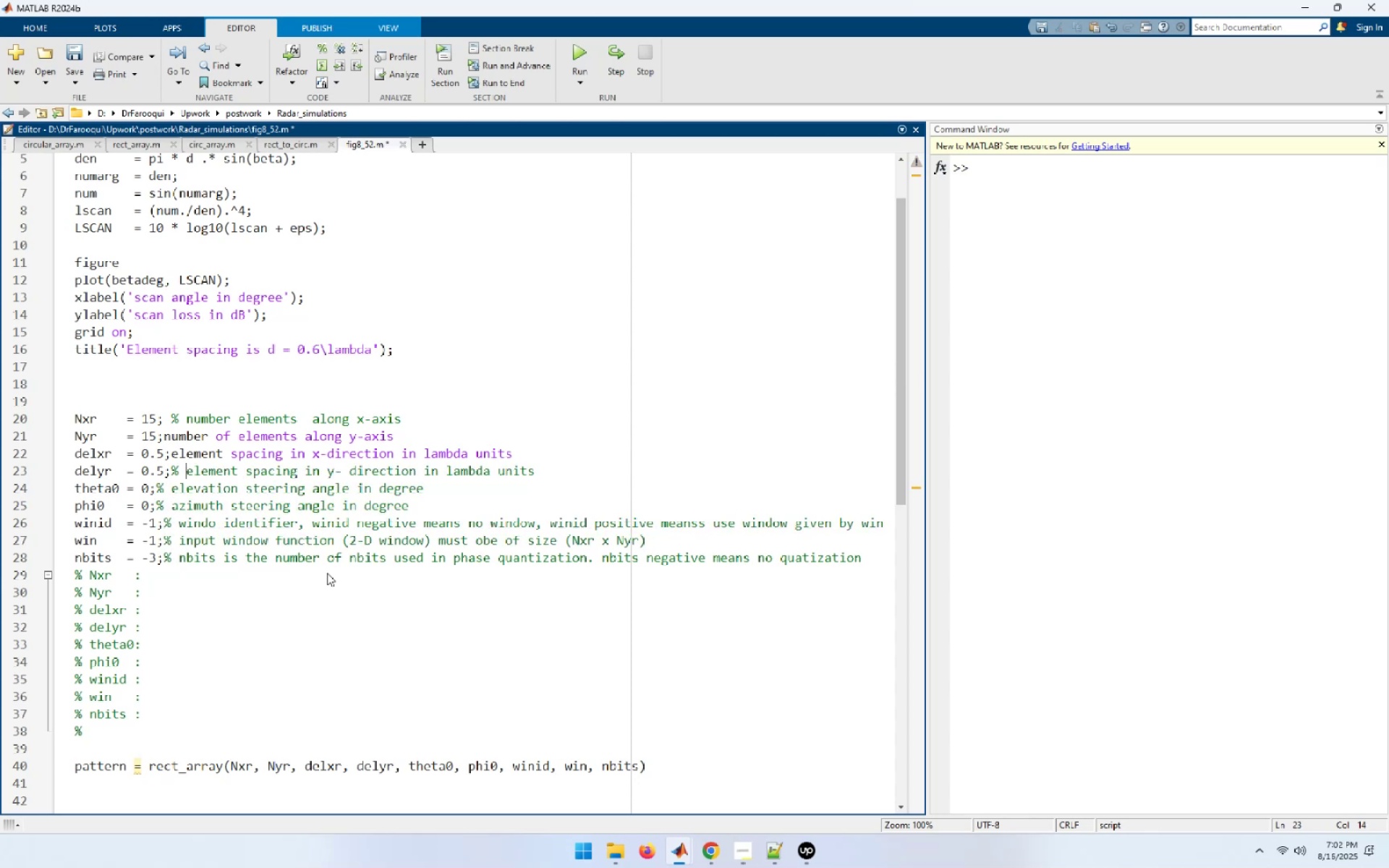 
key(ArrowUp)
 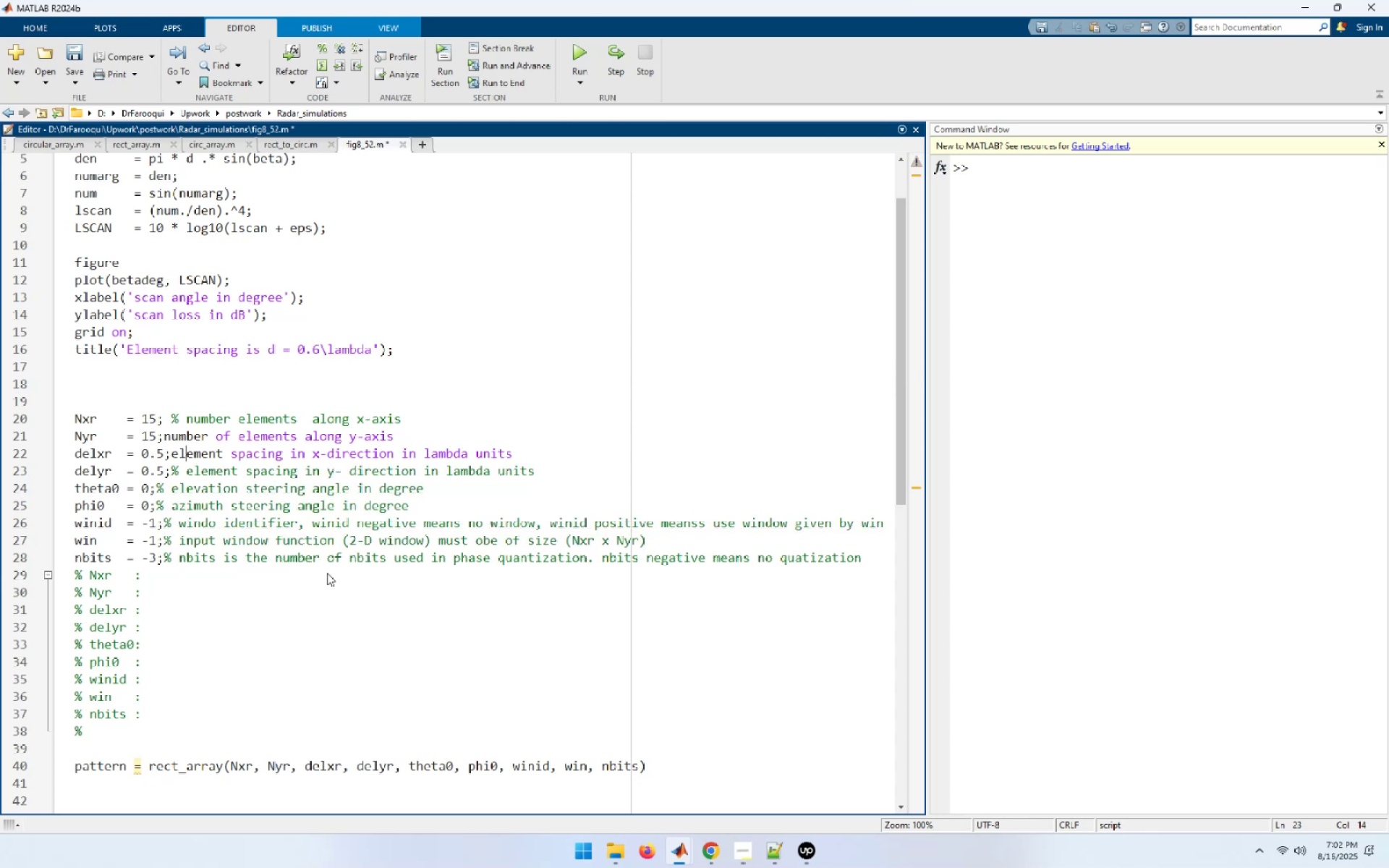 
key(ArrowLeft)
 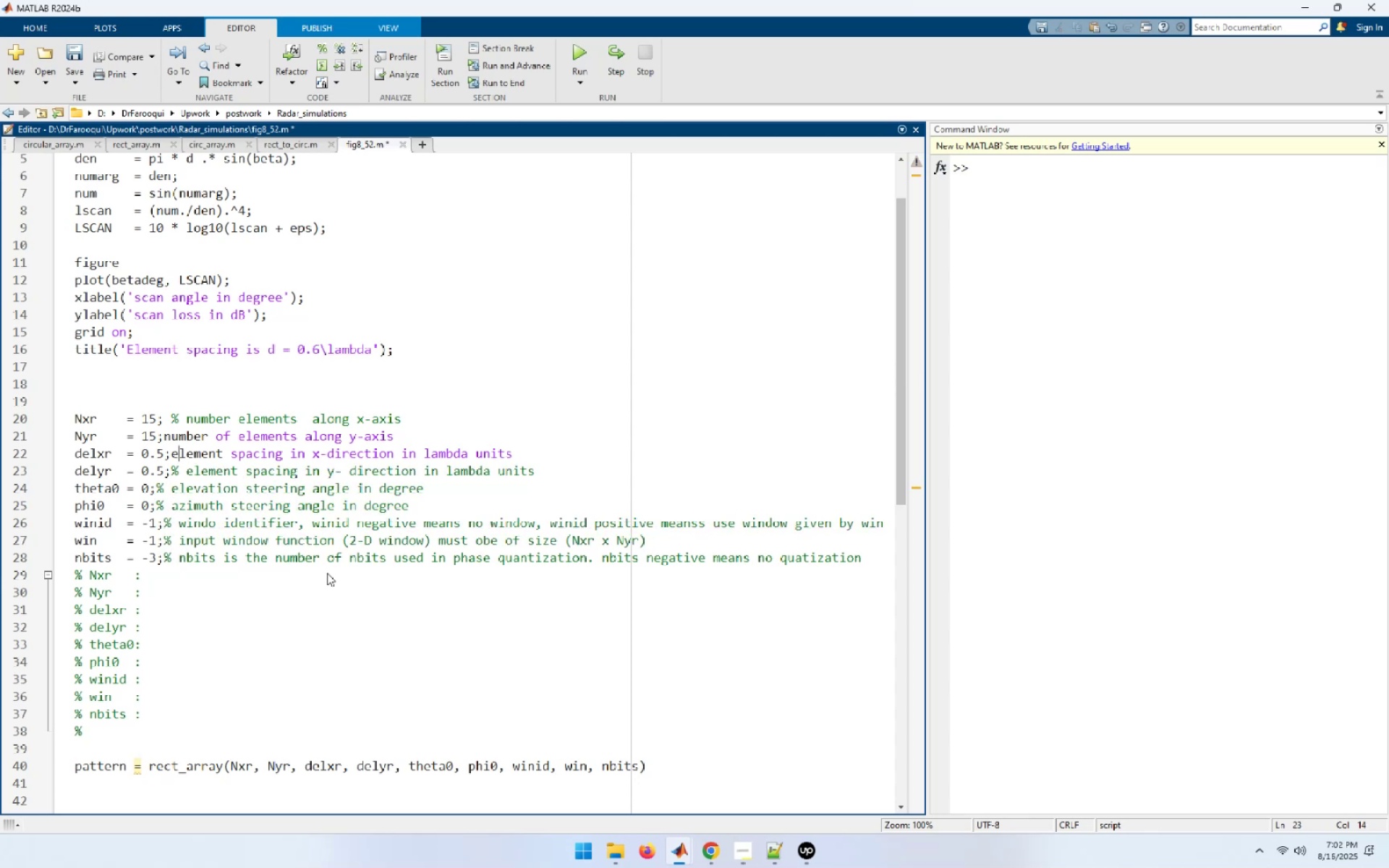 
key(Control+ControlLeft)
 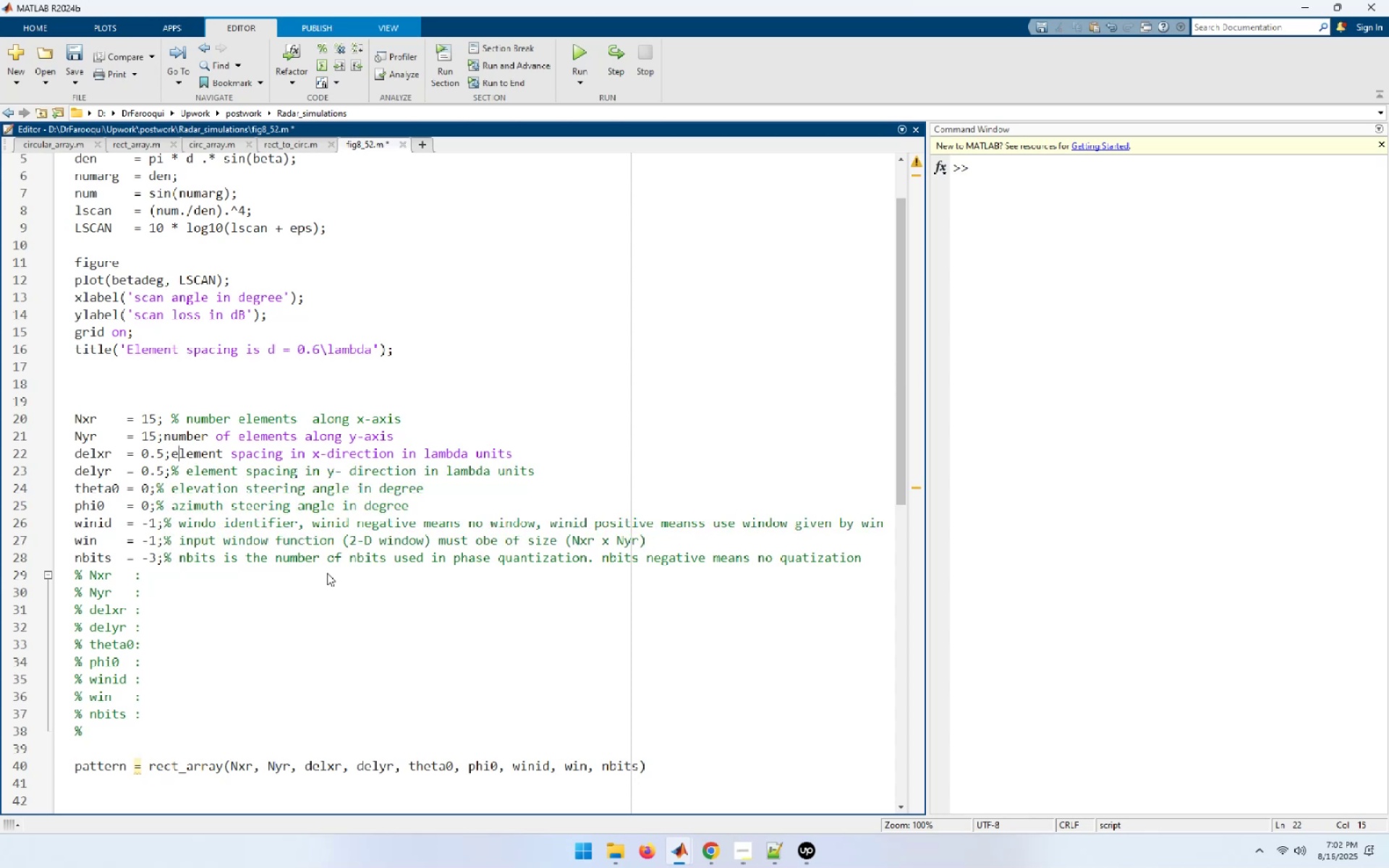 
key(ArrowLeft)
 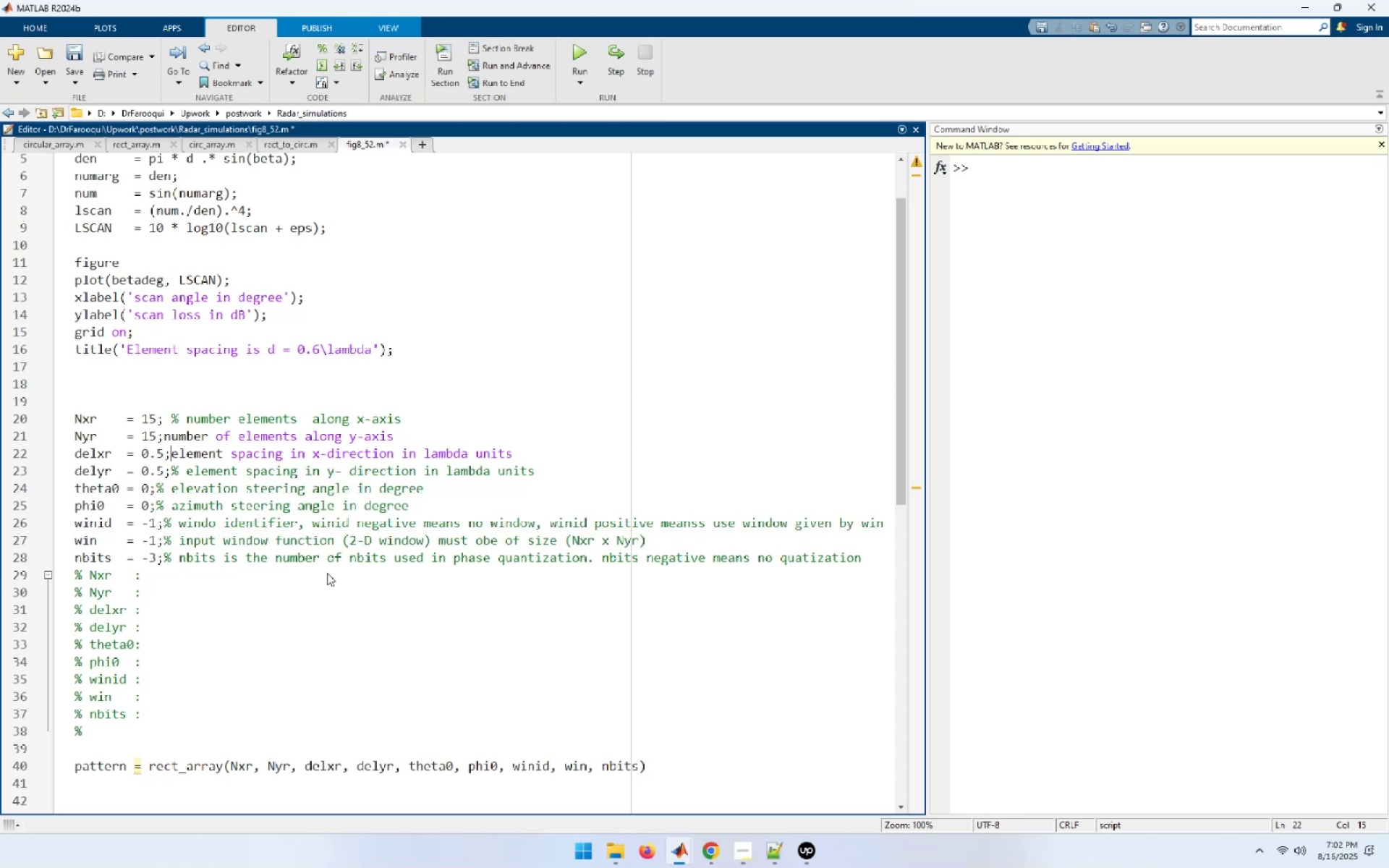 
key(Control+ControlLeft)
 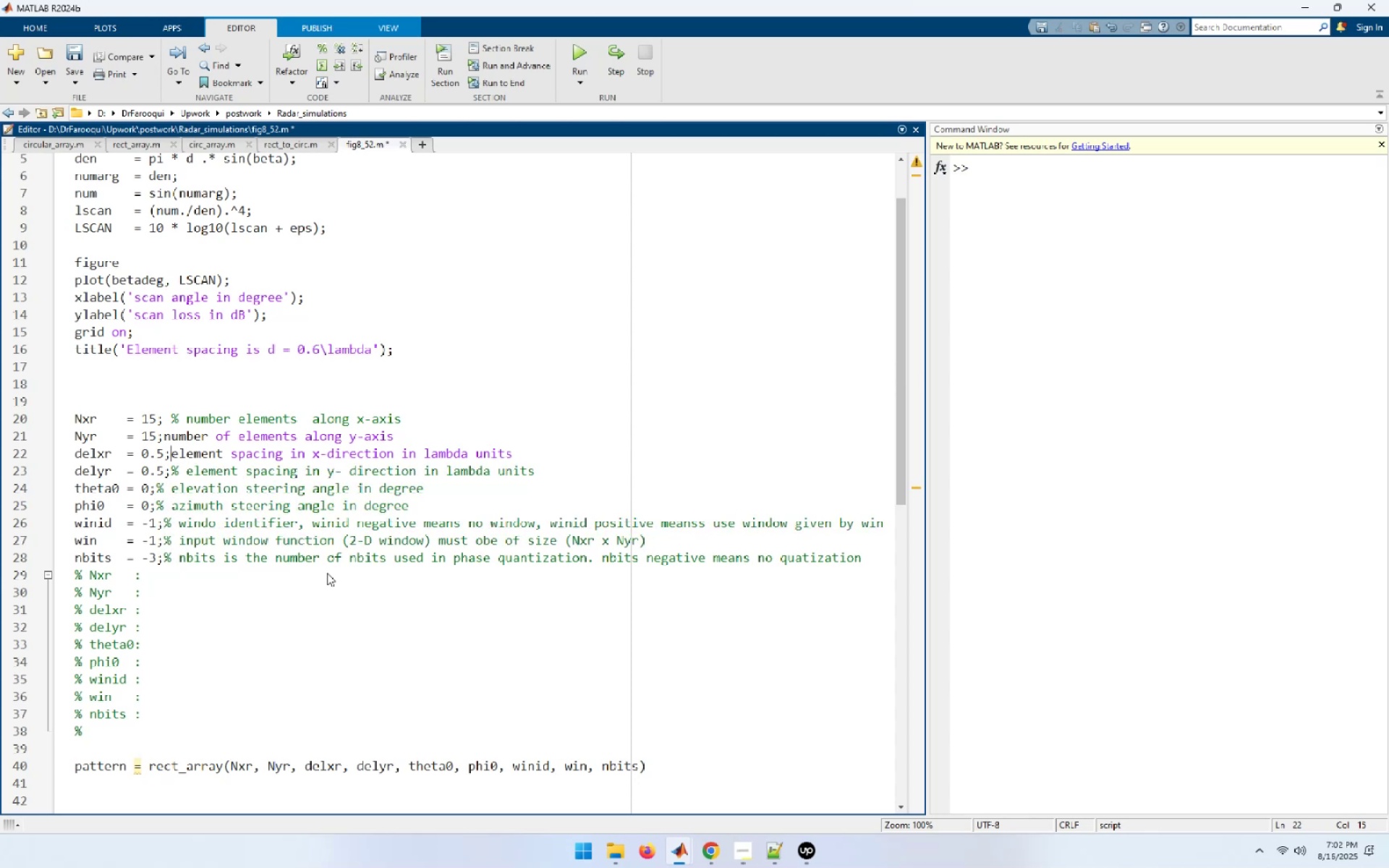 
key(Control+V)
 